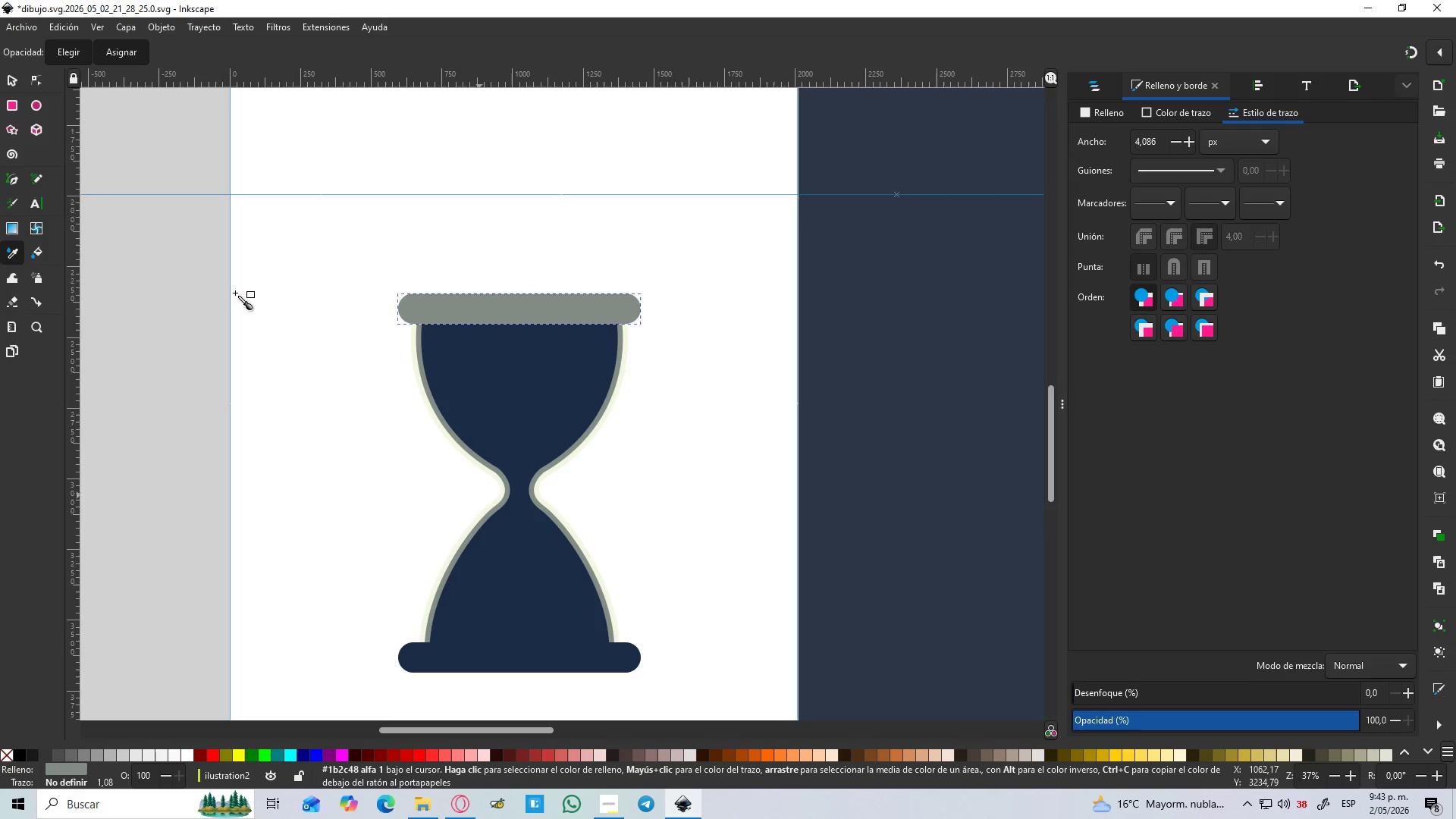 
left_click([7, 83])
 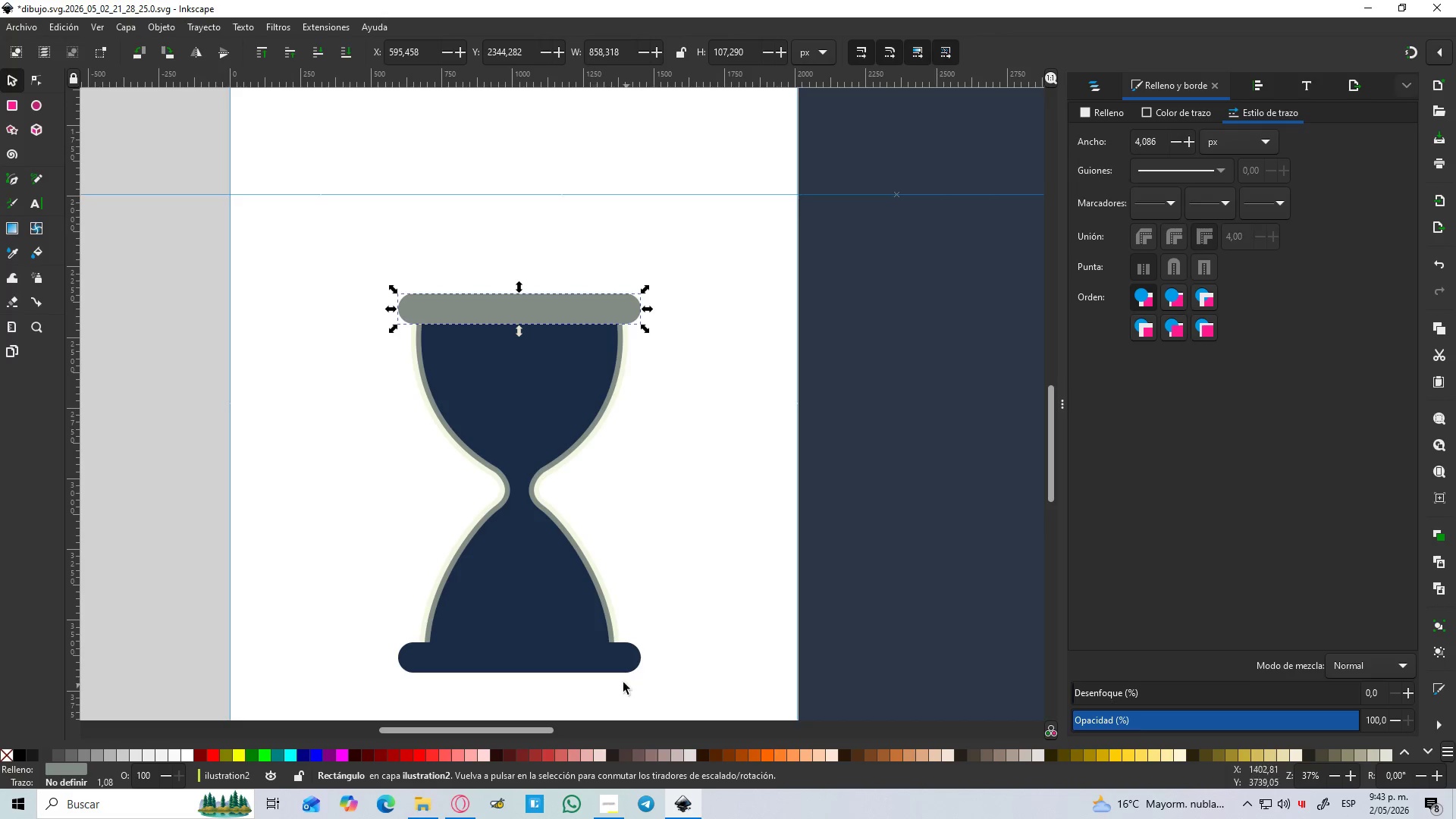 
left_click([611, 662])
 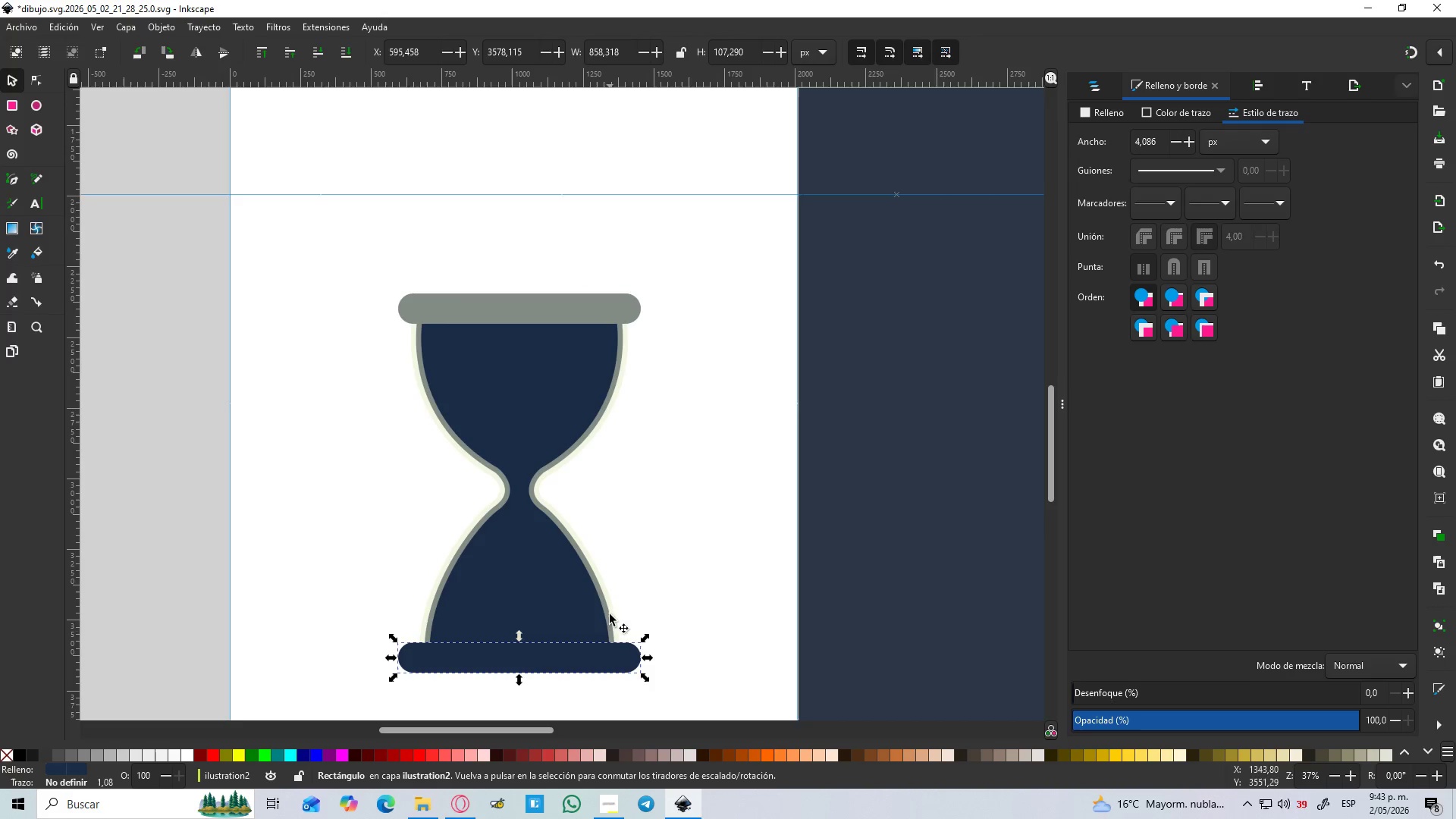 
key(D)
 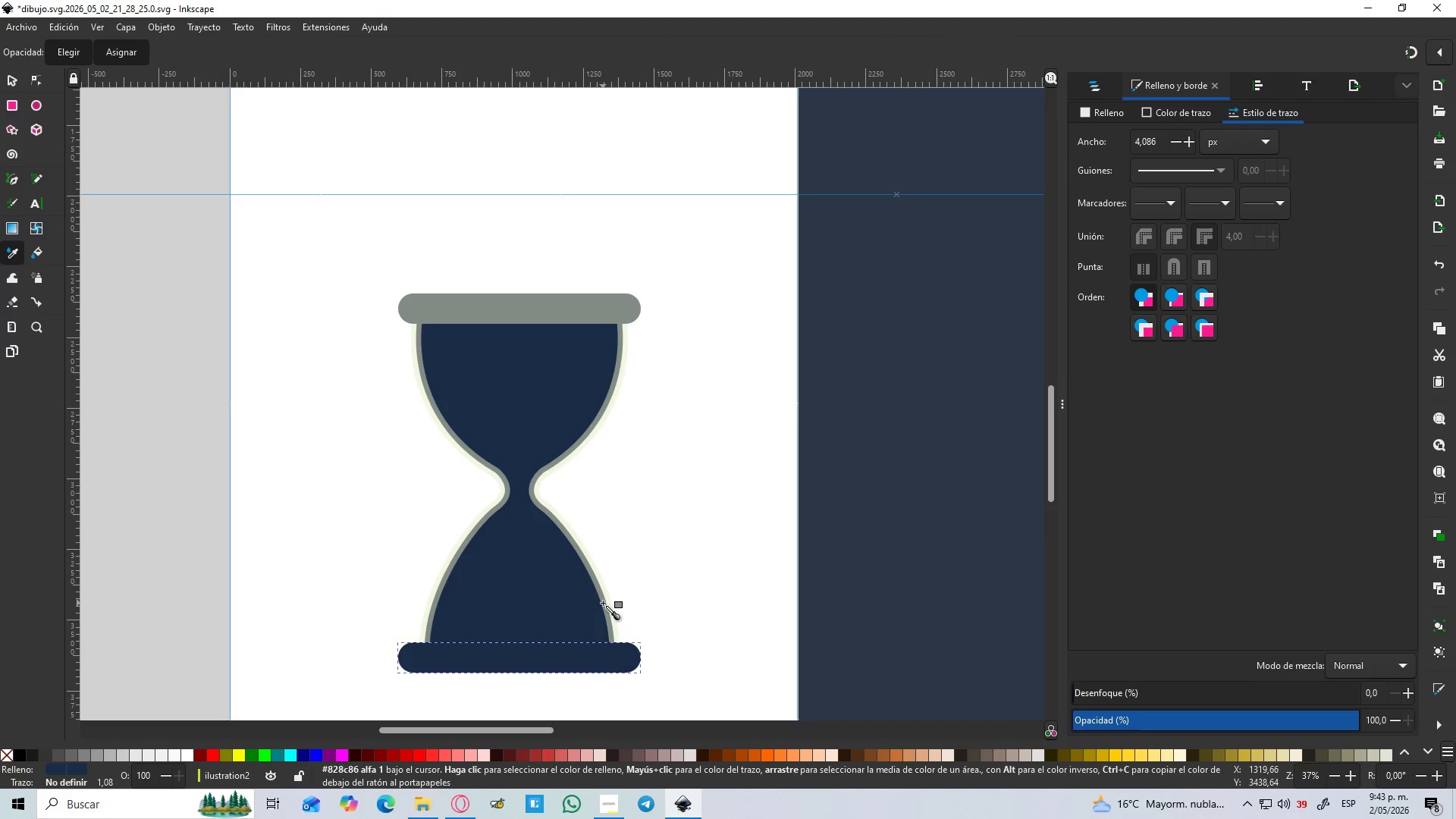 
left_click([603, 603])
 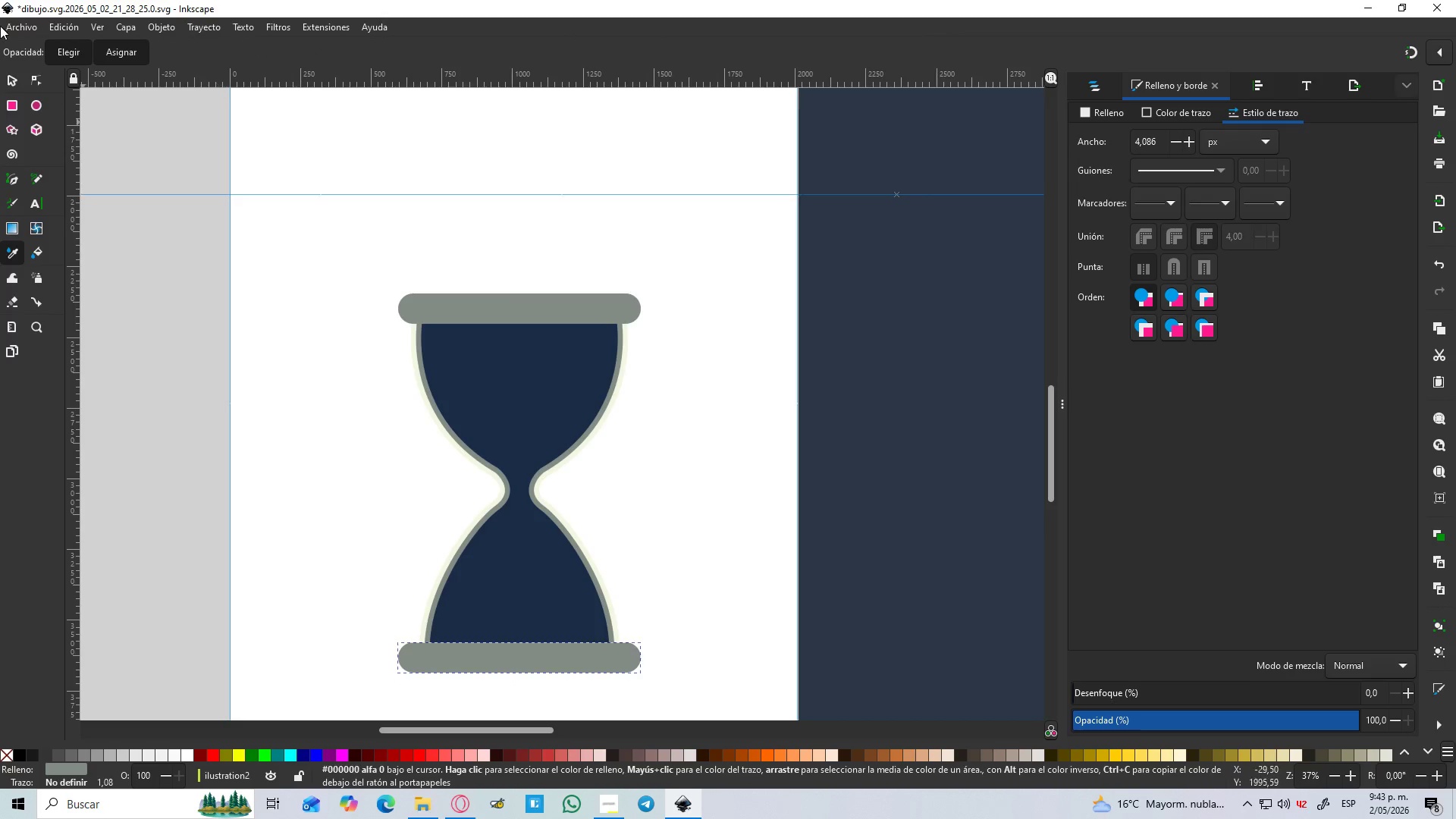 
left_click([14, 77])
 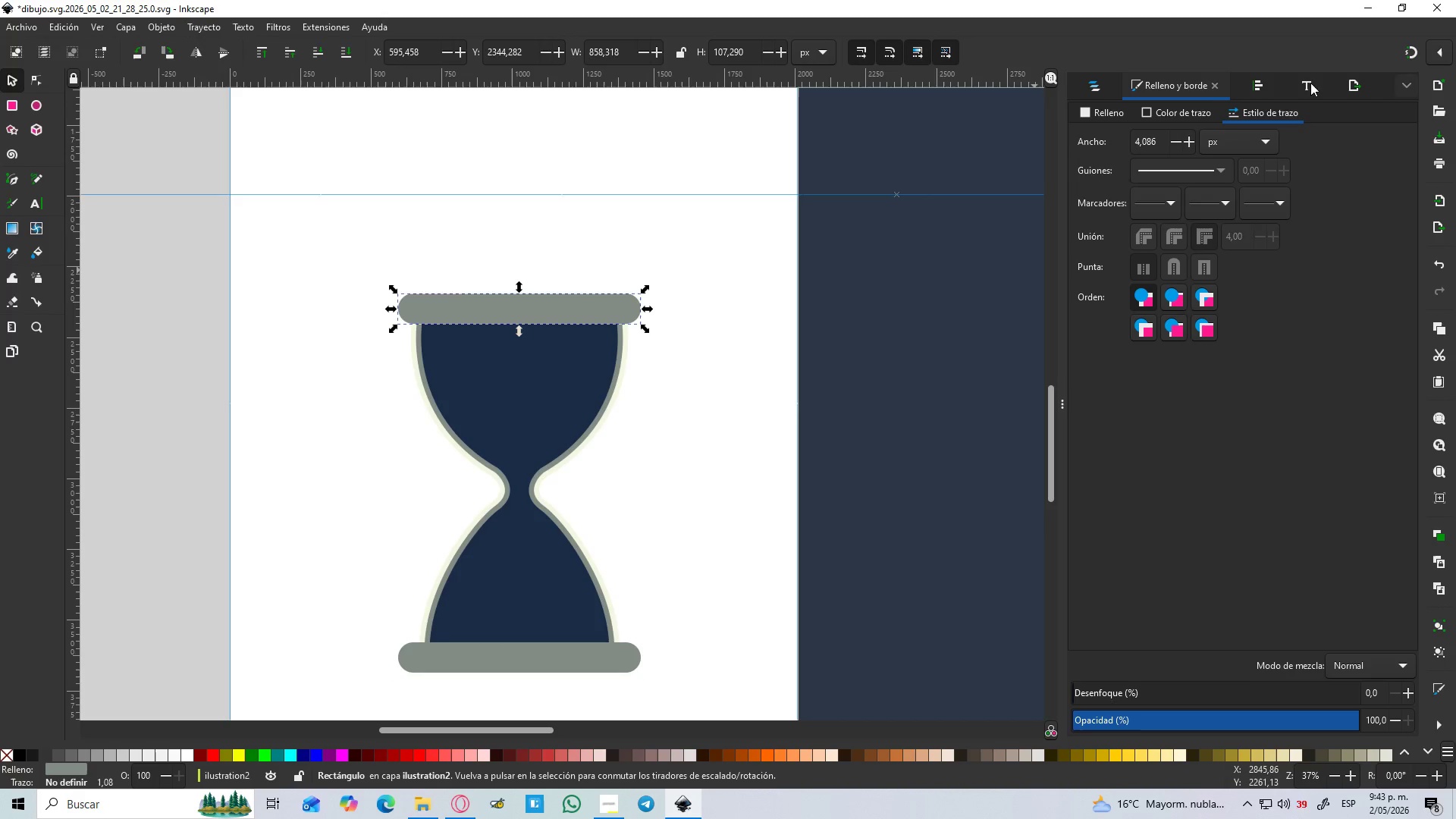 
left_click([1112, 115])
 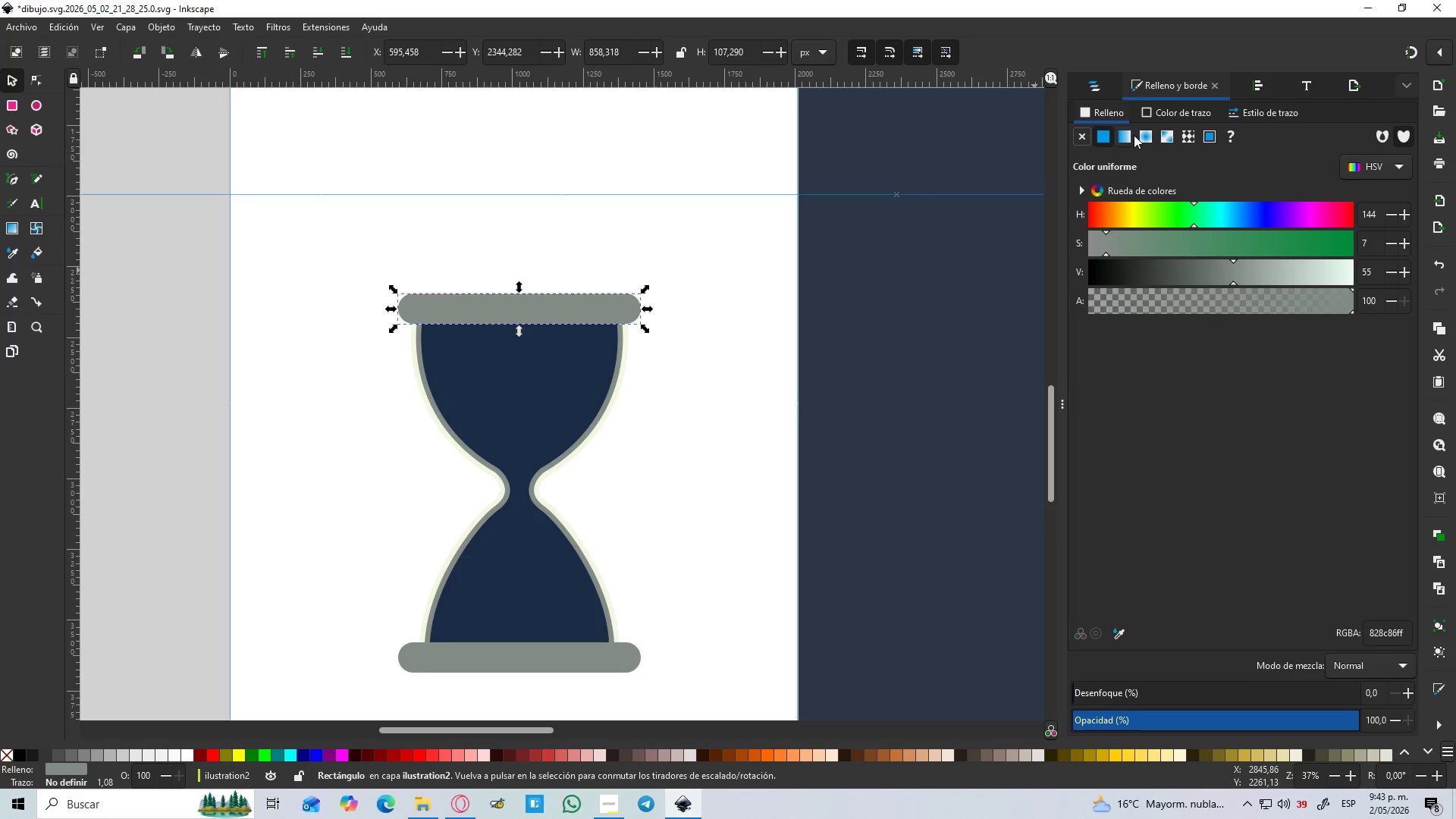 
left_click([1128, 136])
 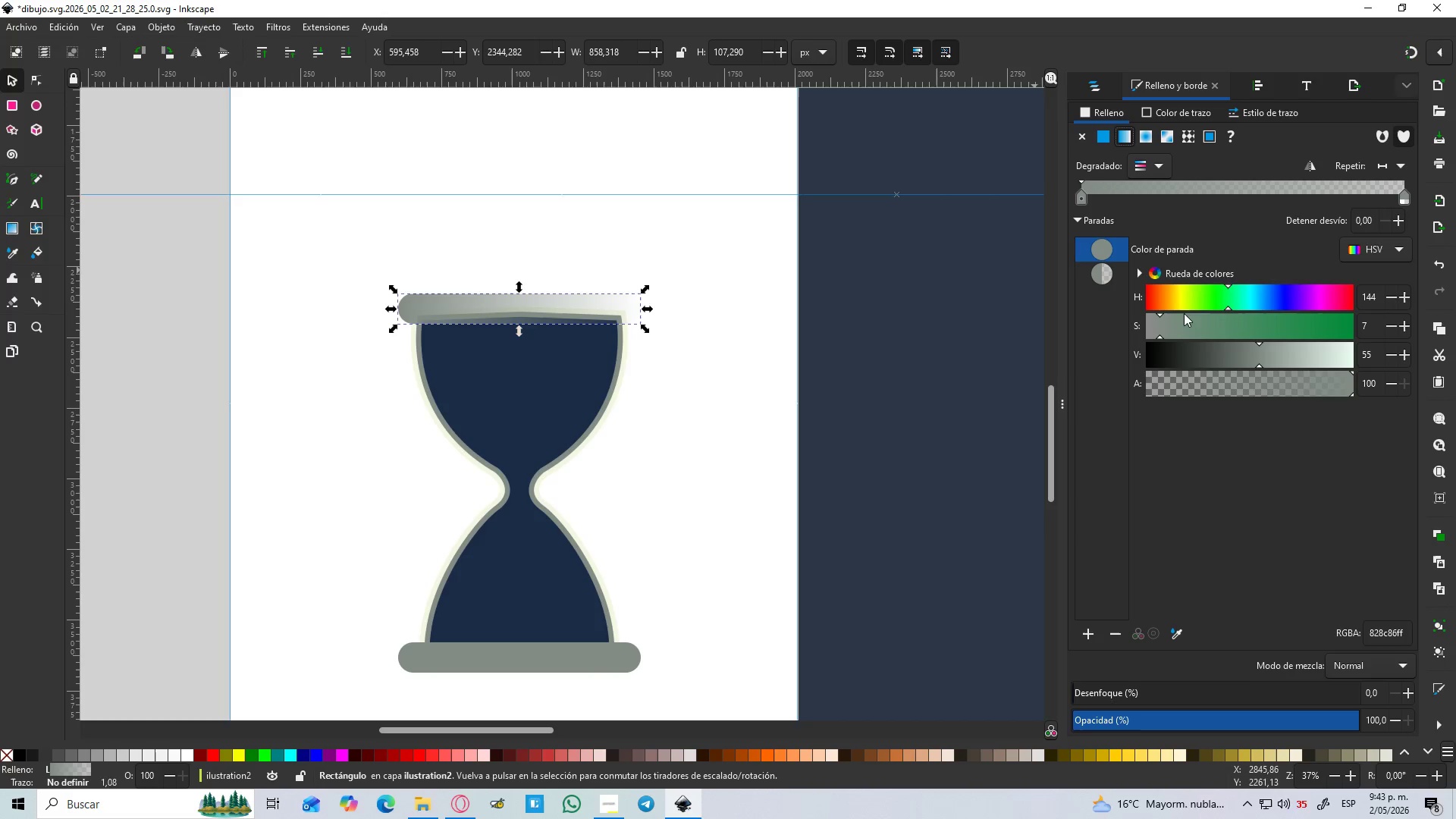 
left_click([1407, 199])
 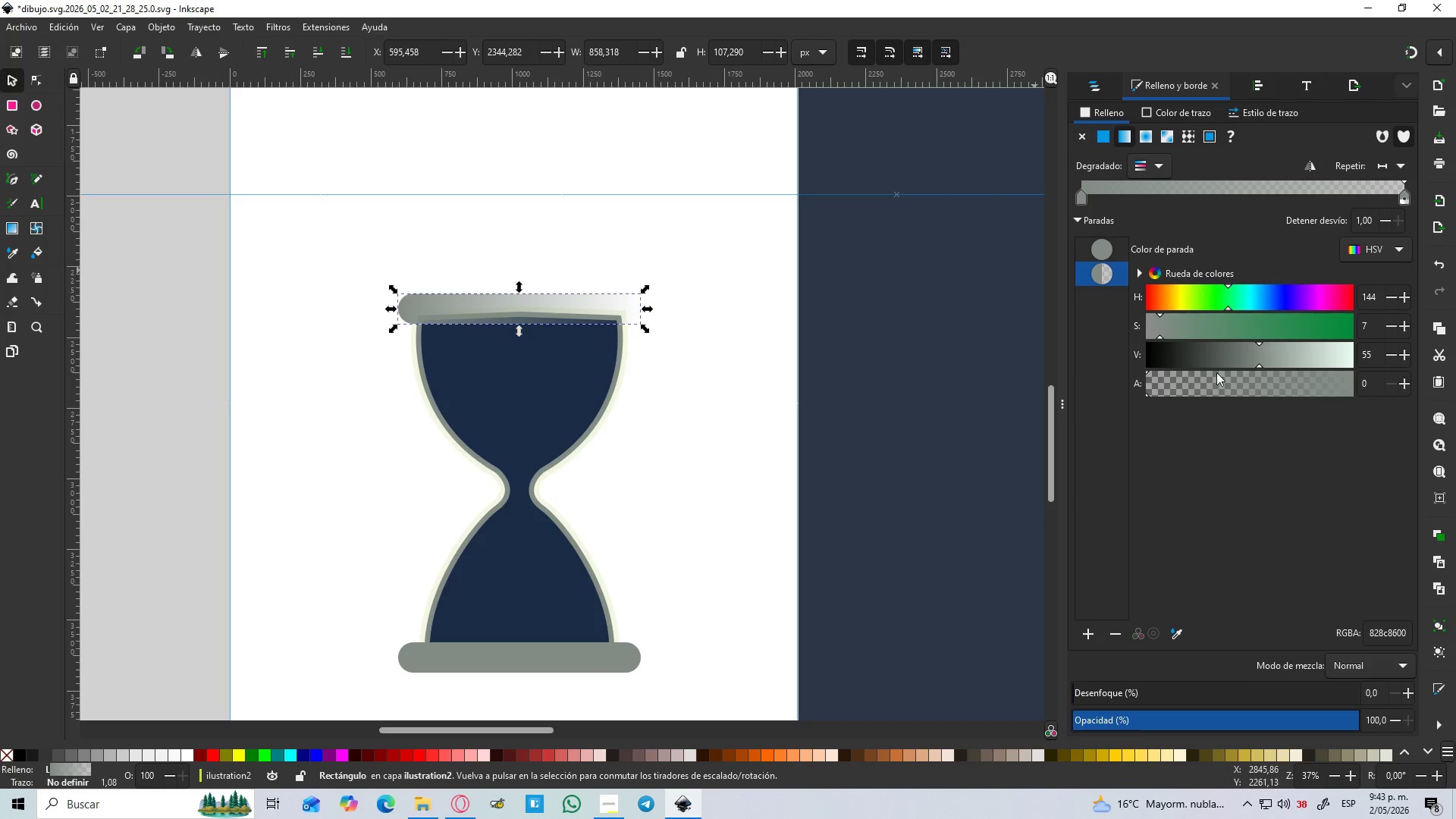 
left_click_drag(start_coordinate=[1197, 384], to_coordinate=[1386, 397])
 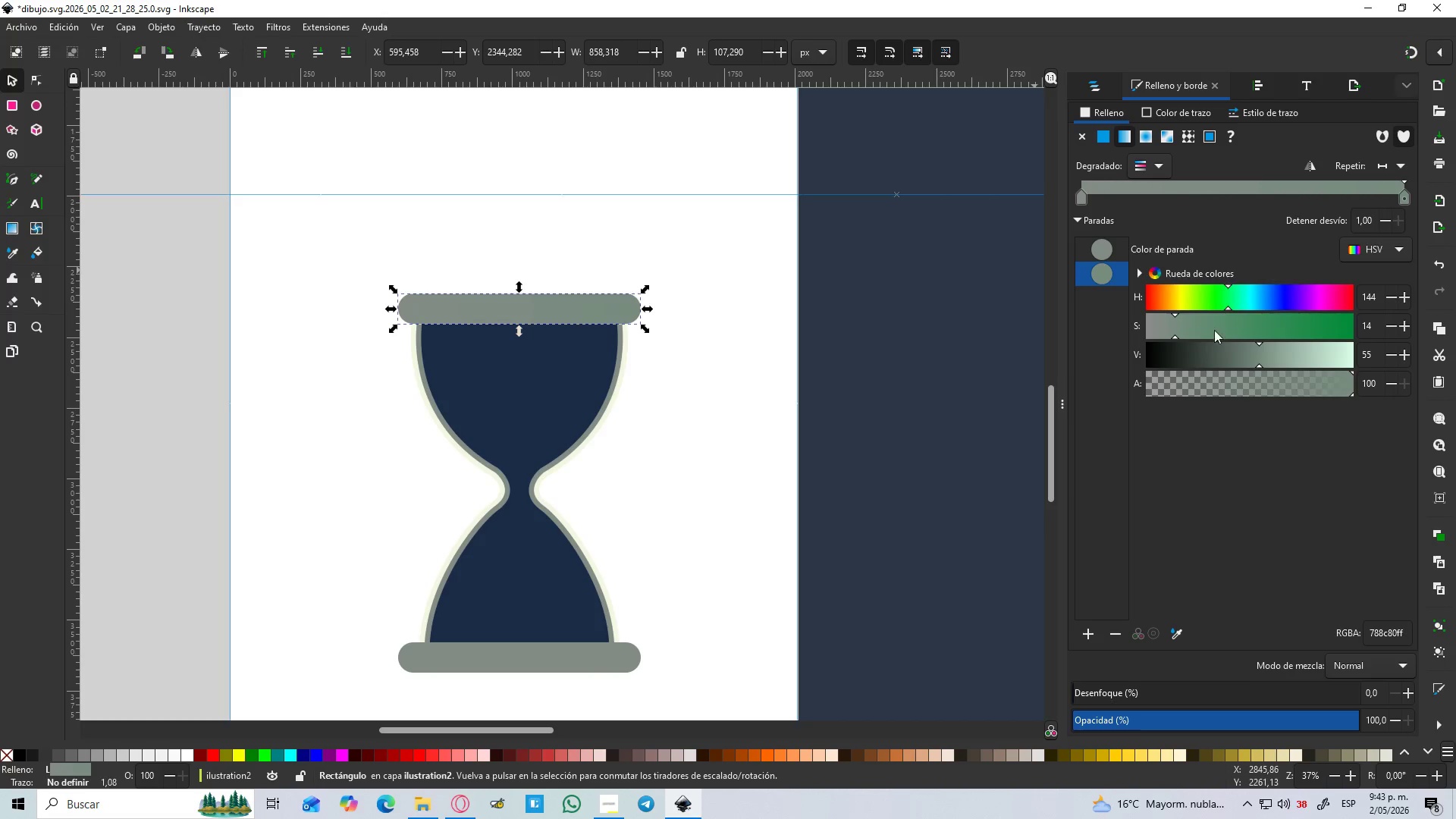 
left_click([1210, 324])
 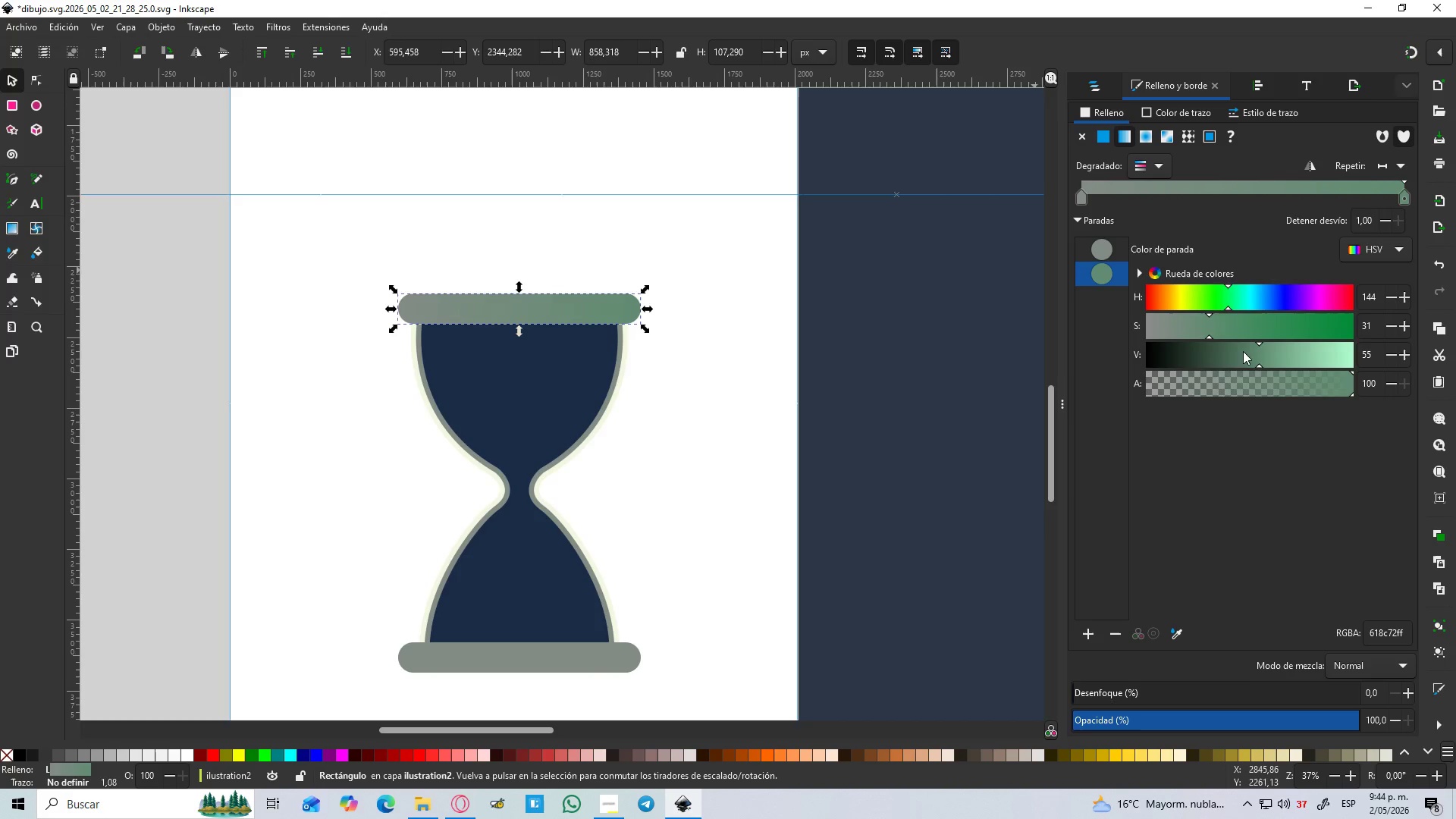 
left_click_drag(start_coordinate=[1258, 352], to_coordinate=[1191, 353])
 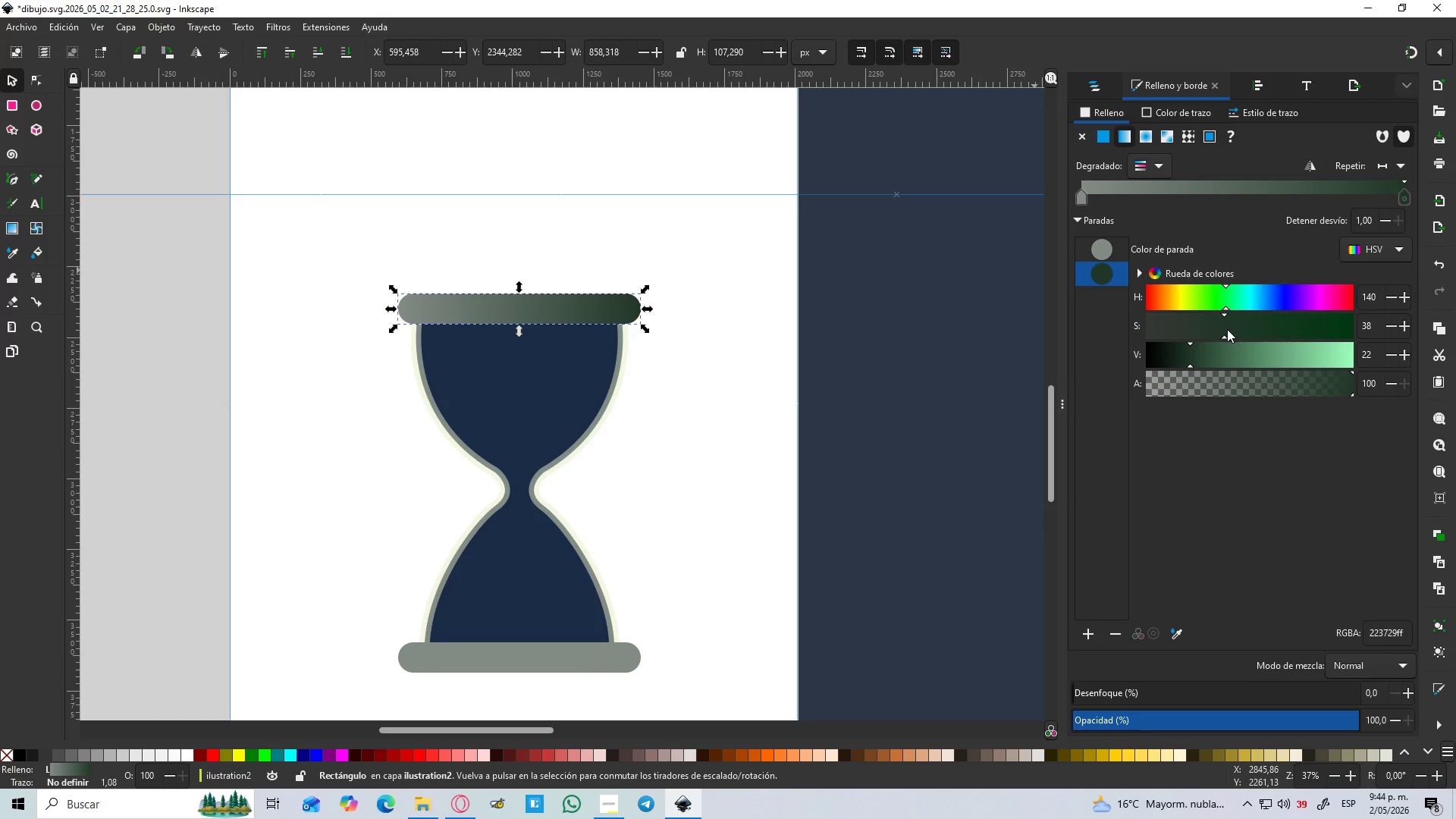 
left_click_drag(start_coordinate=[1227, 329], to_coordinate=[1235, 329])
 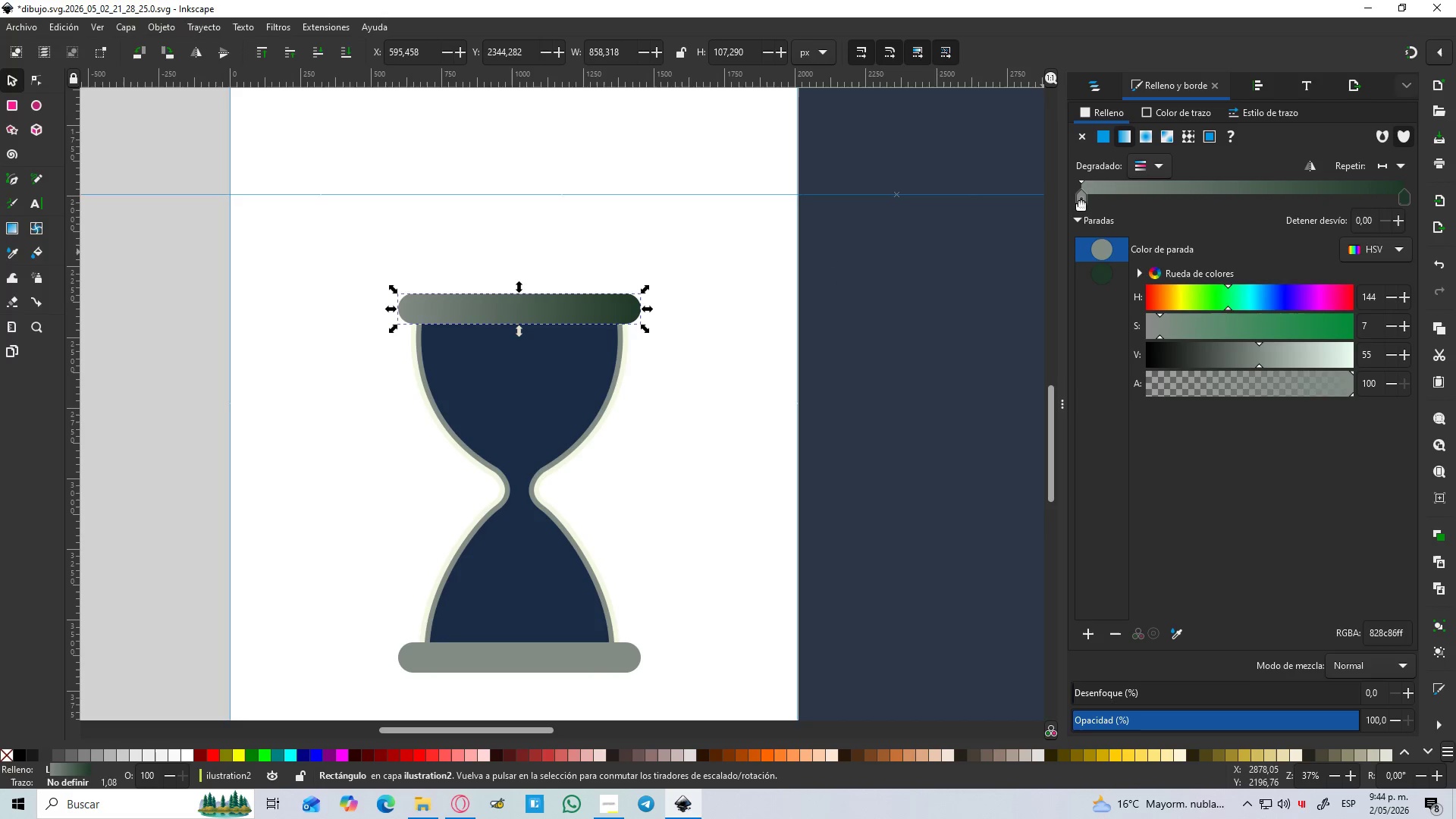 
left_click_drag(start_coordinate=[1185, 328], to_coordinate=[1225, 331])
 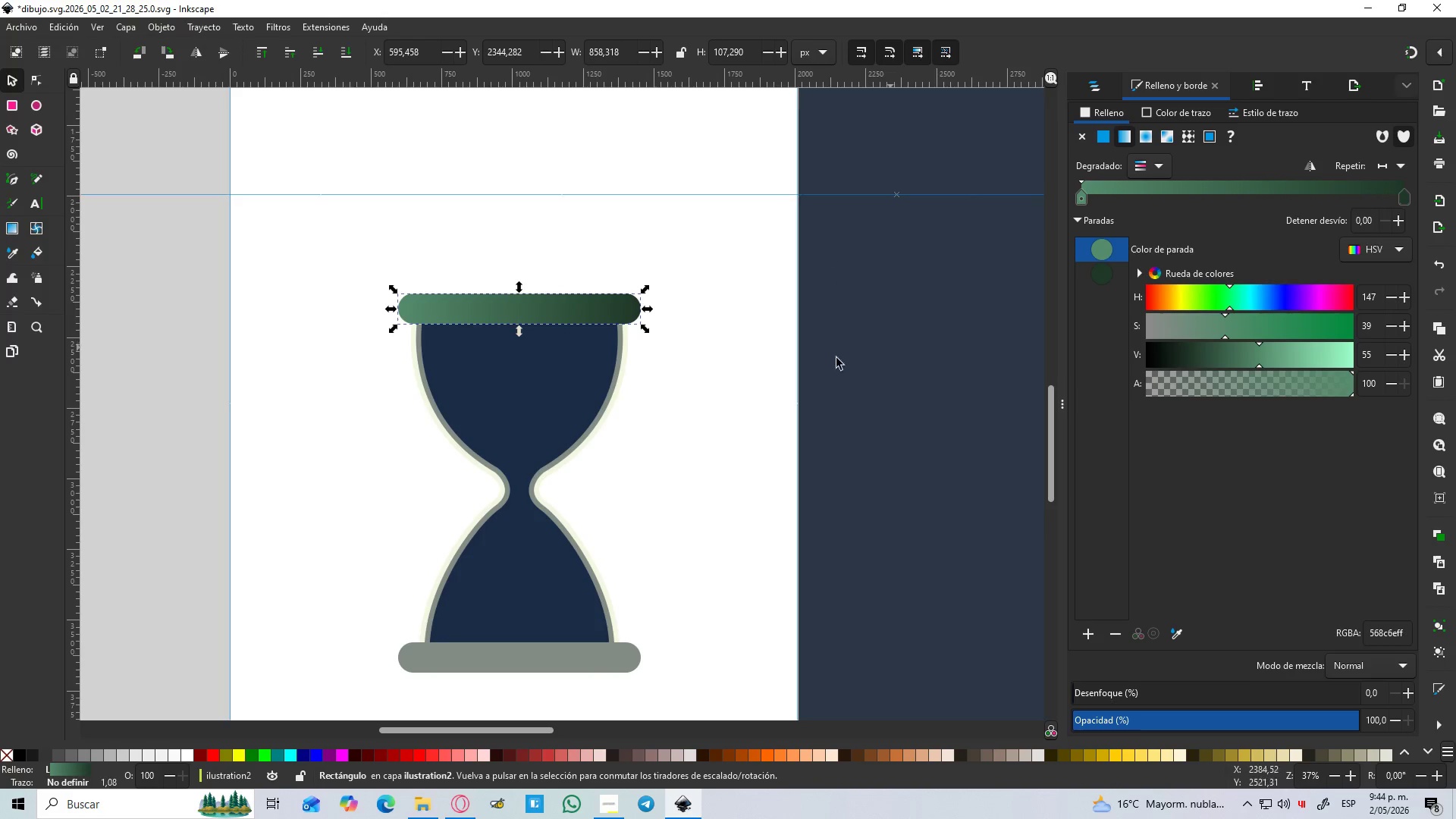 
left_click([755, 369])
 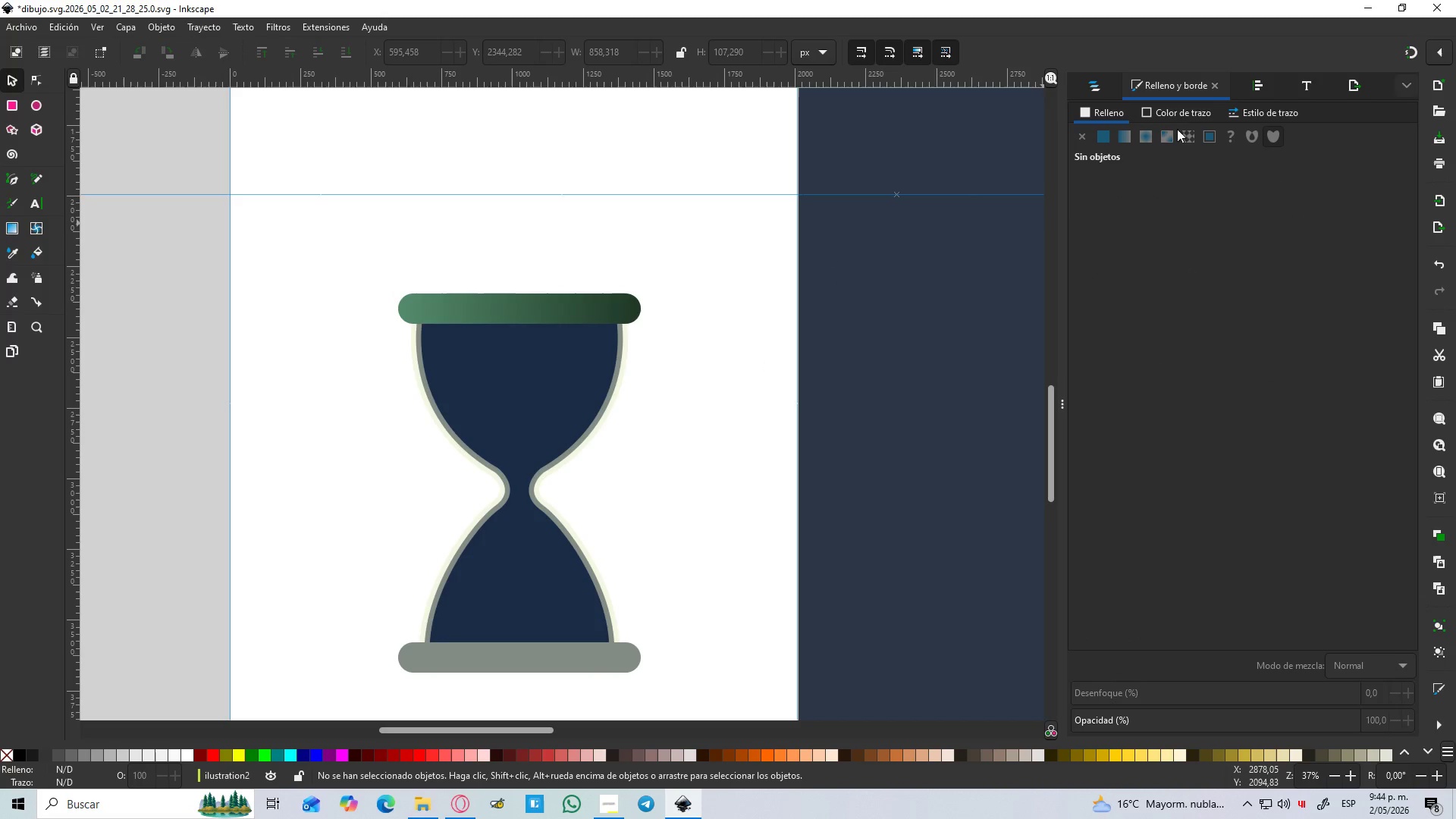 
left_click([1169, 110])
 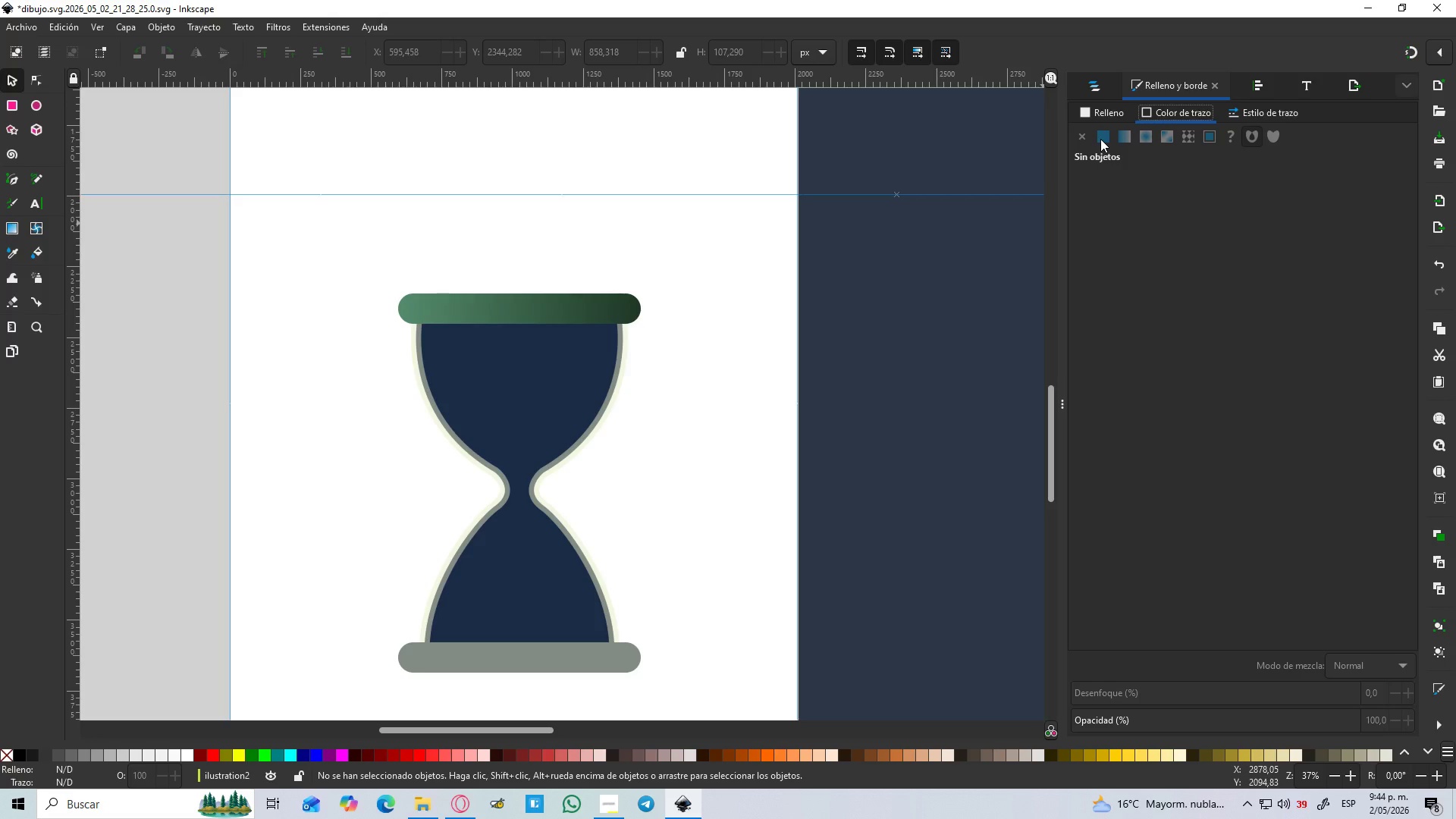 
key(Control+Z)
 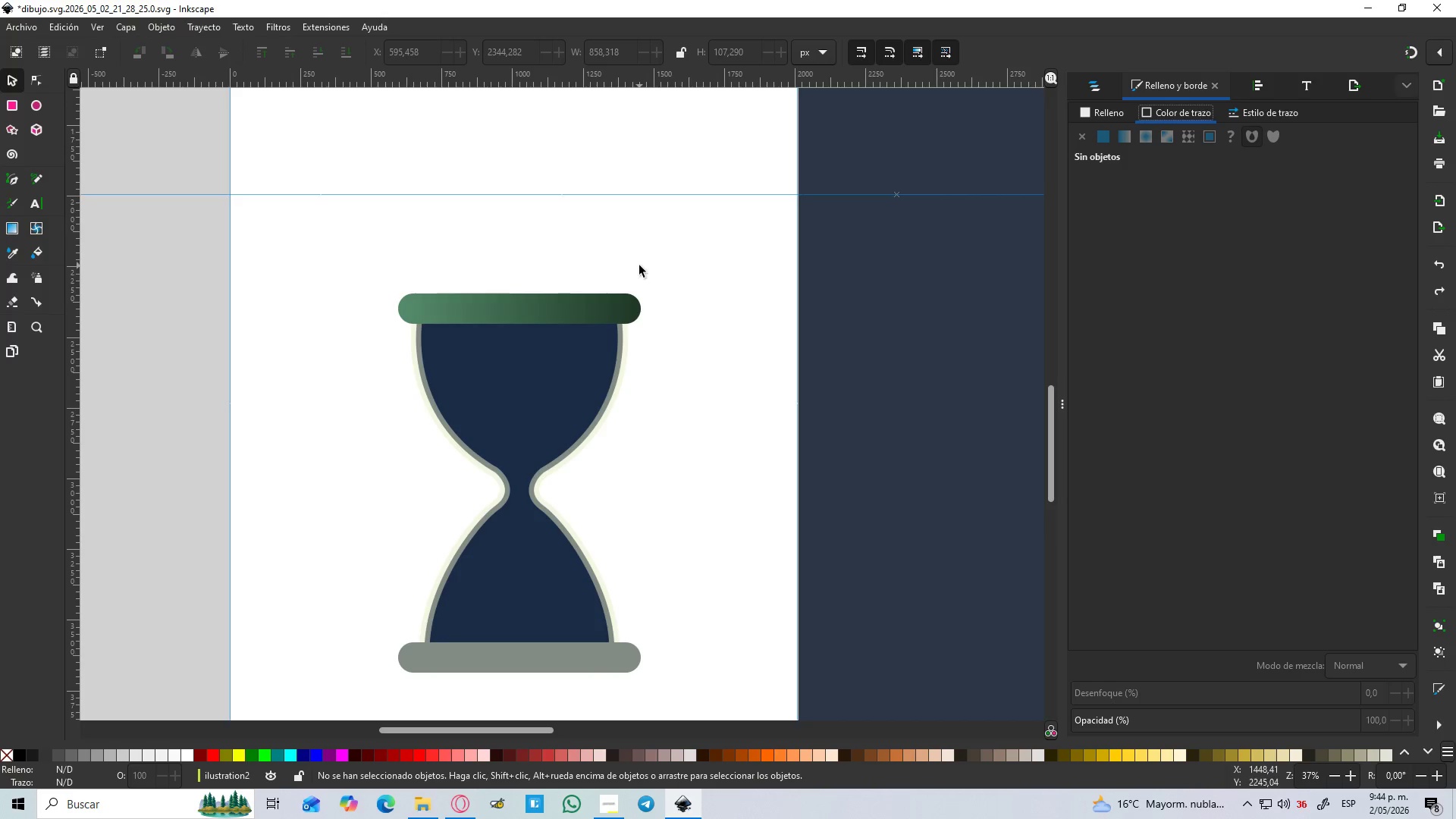 
key(Control+Z)
 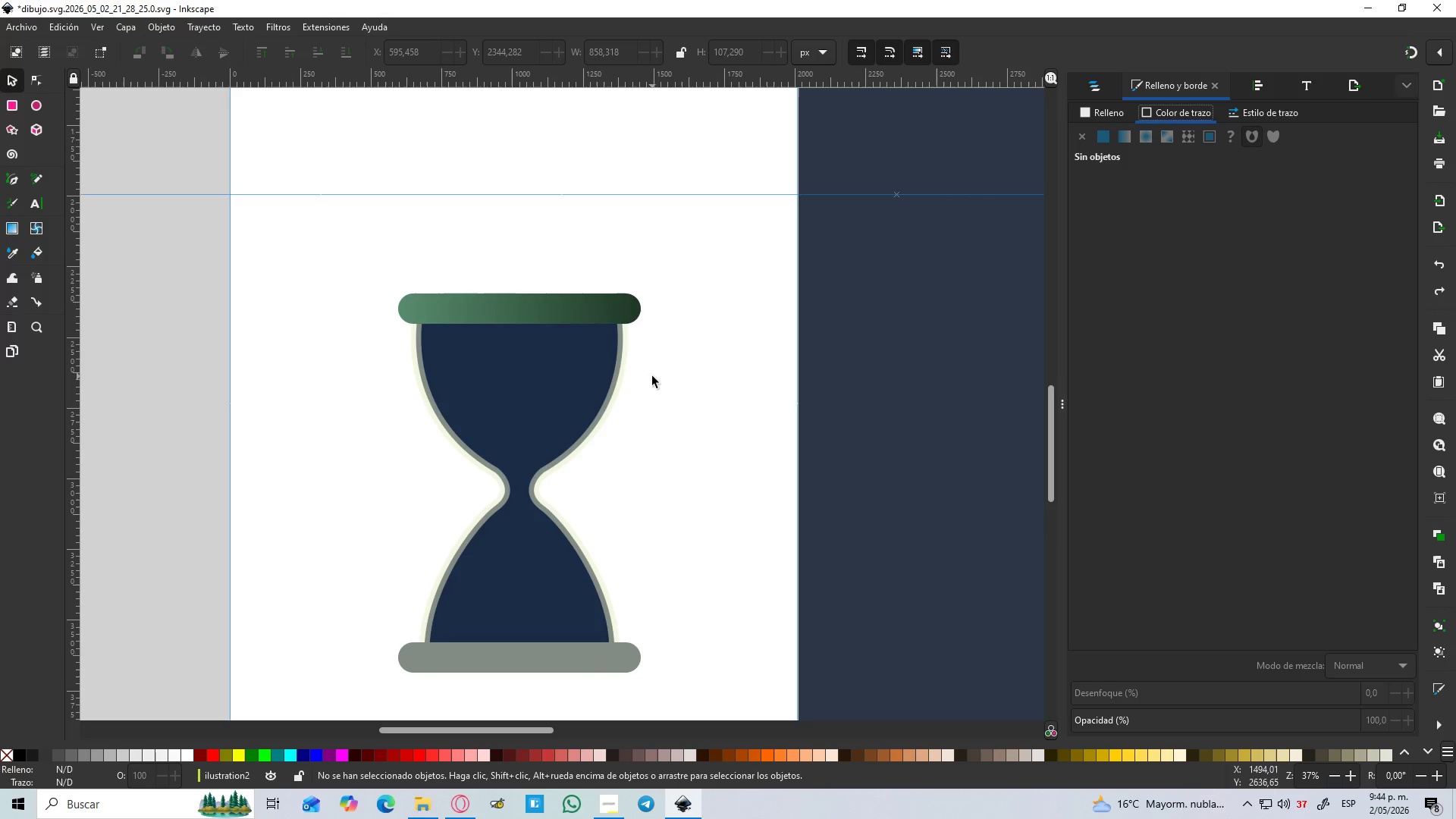 
key(Control+Z)
 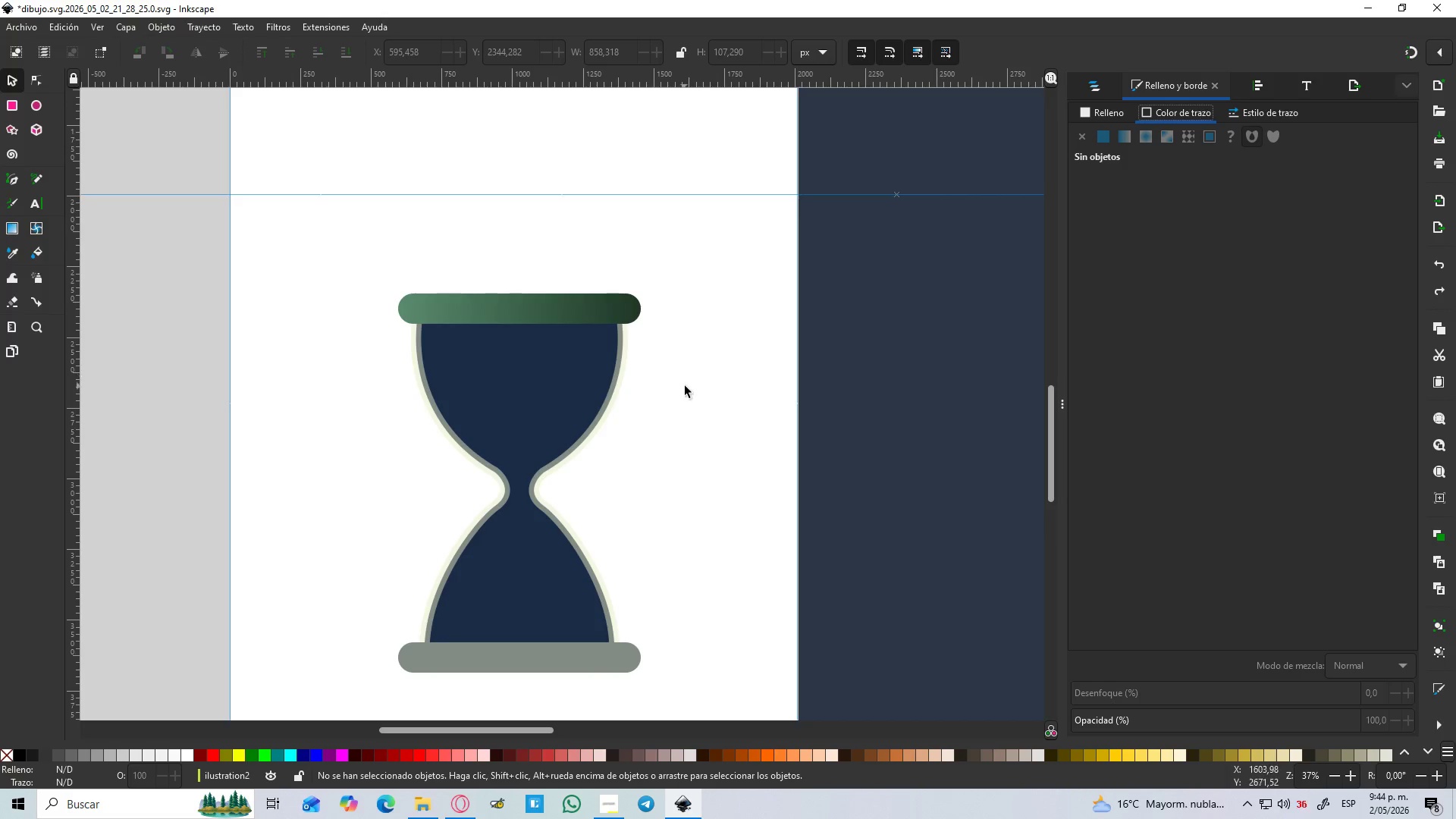 
left_click([685, 386])
 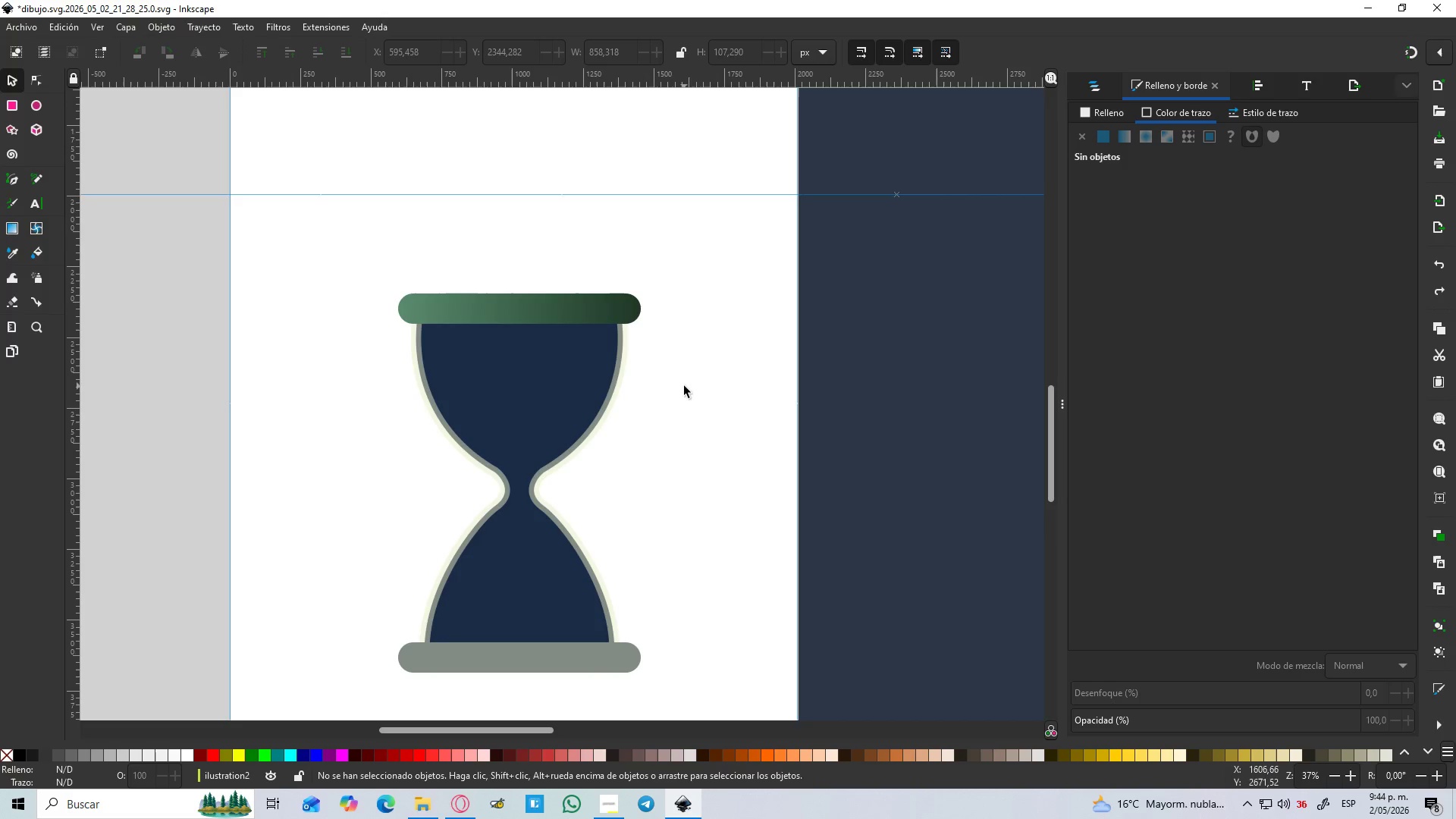 
key(Control+Z)
 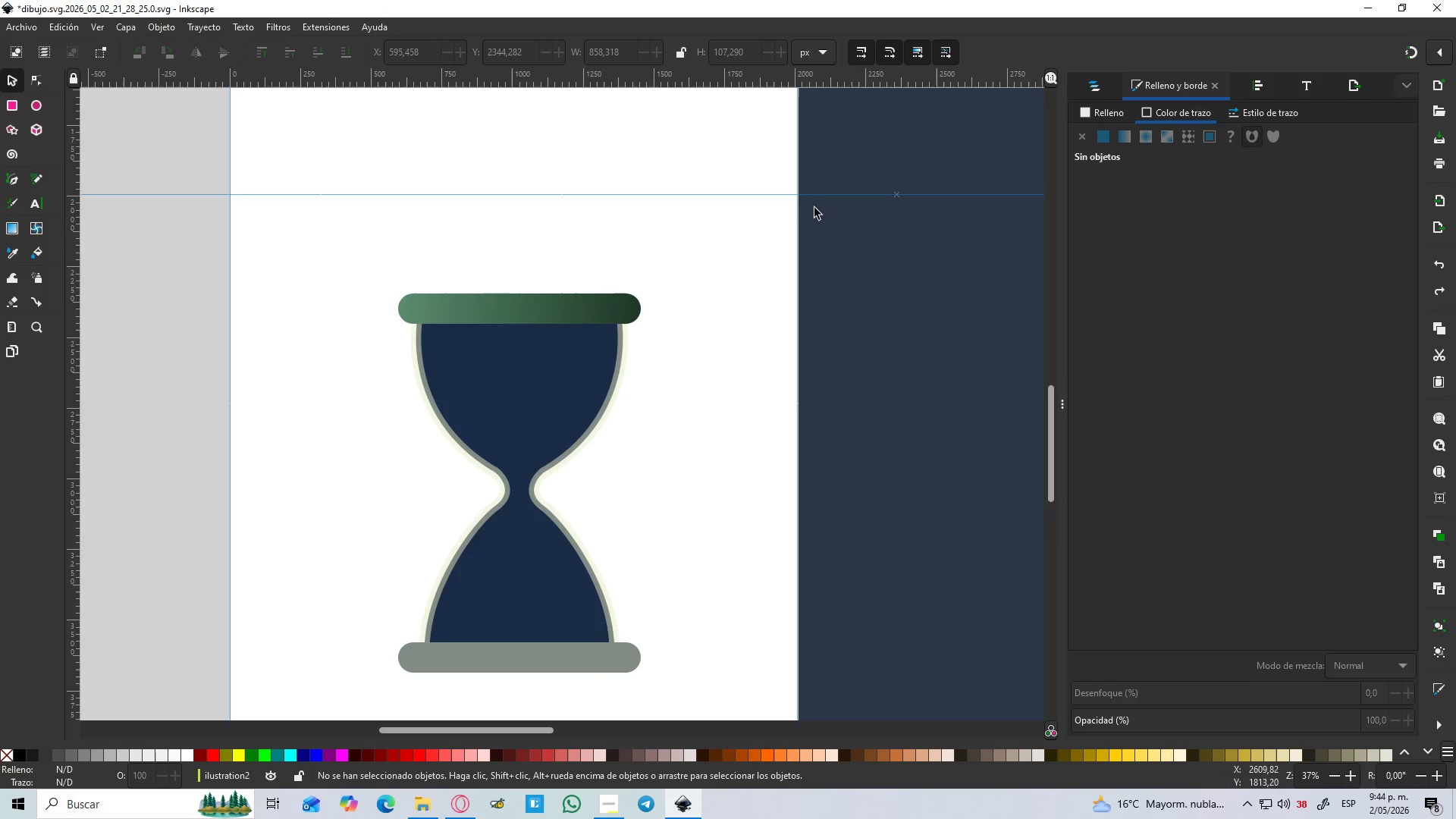 
left_click_drag(start_coordinate=[577, 321], to_coordinate=[577, 314])
 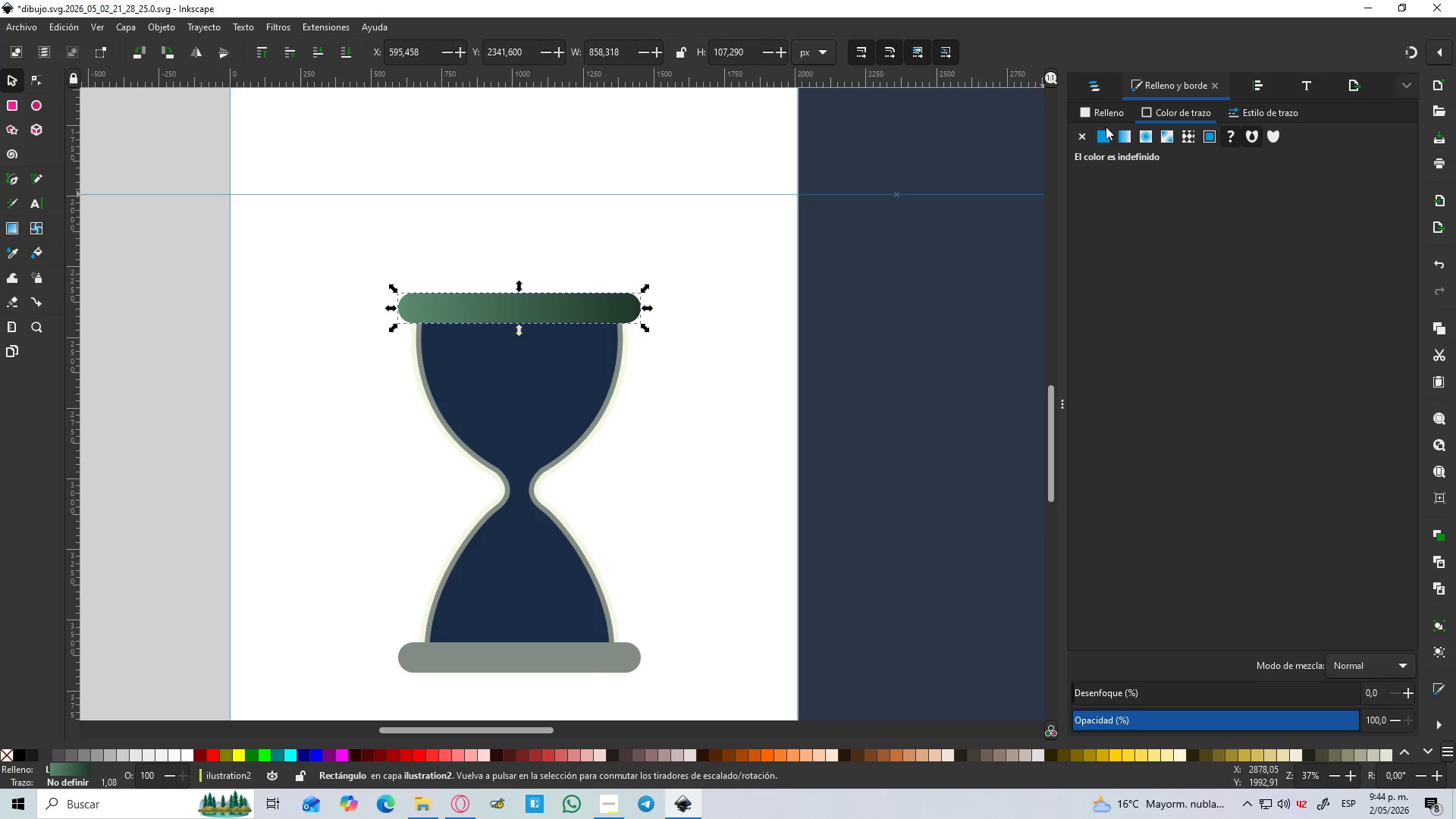 
left_click([1109, 111])
 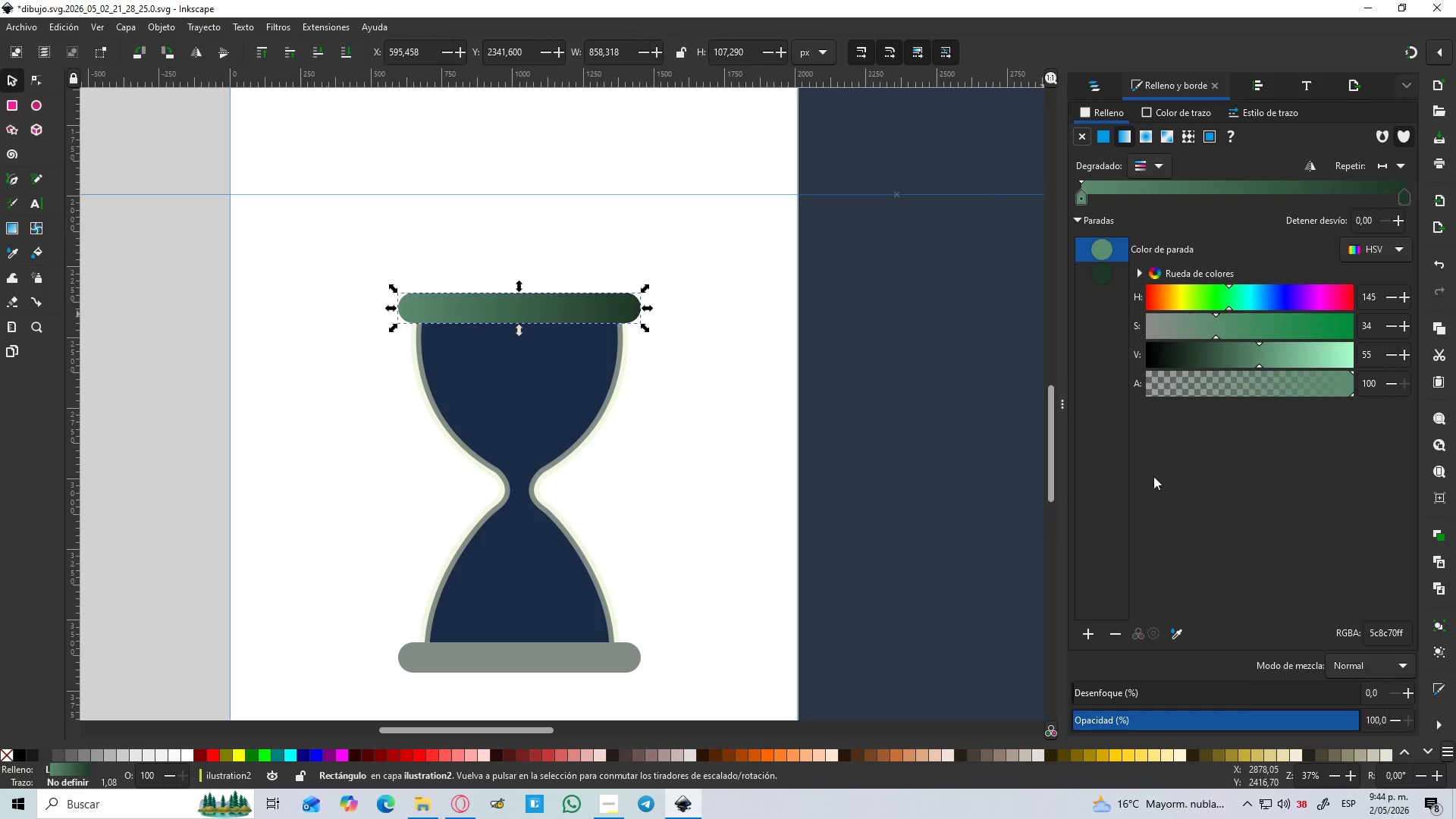 
left_click([1179, 639])
 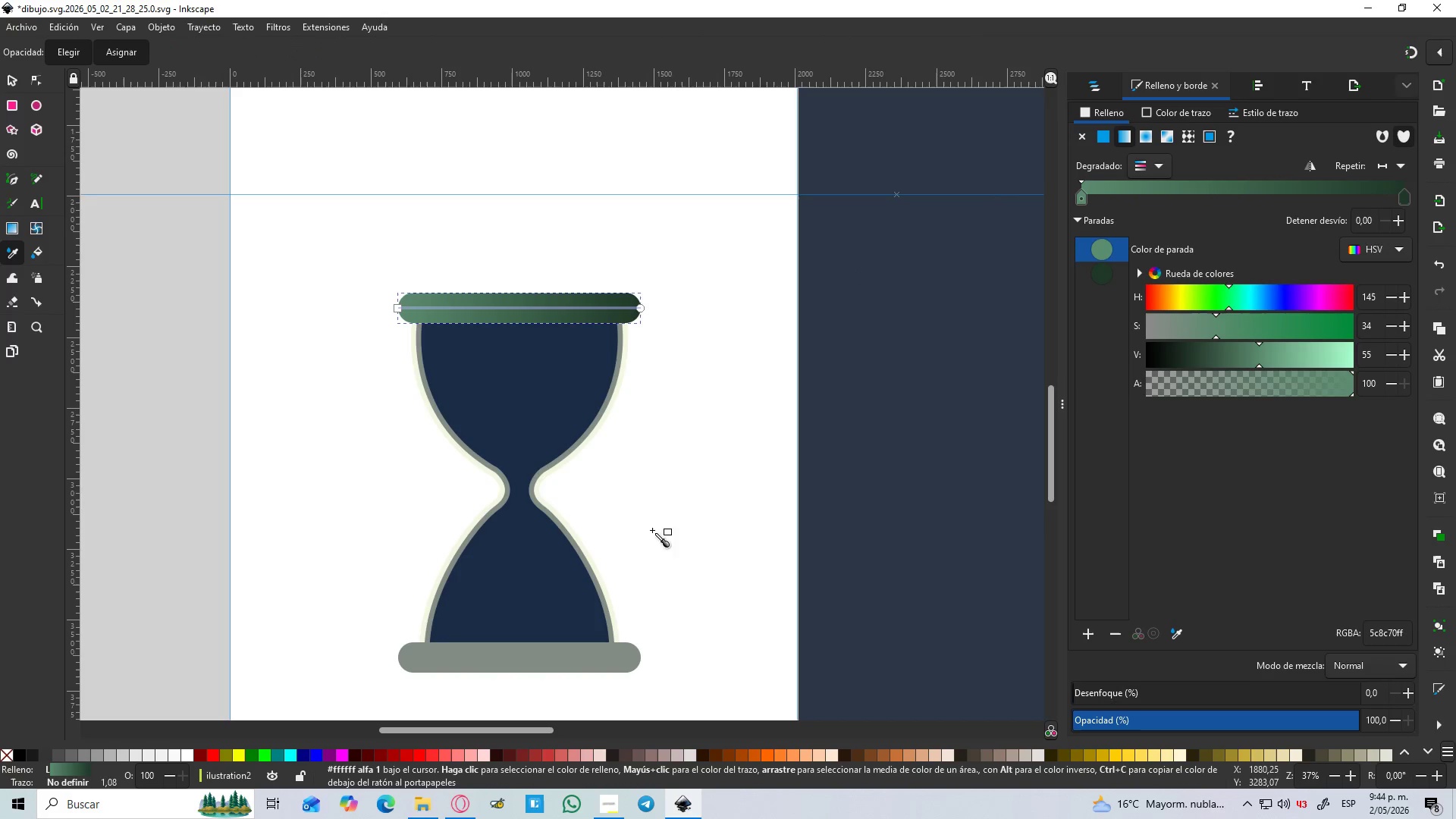 
hold_key(key=ControlLeft, duration=0.58)
 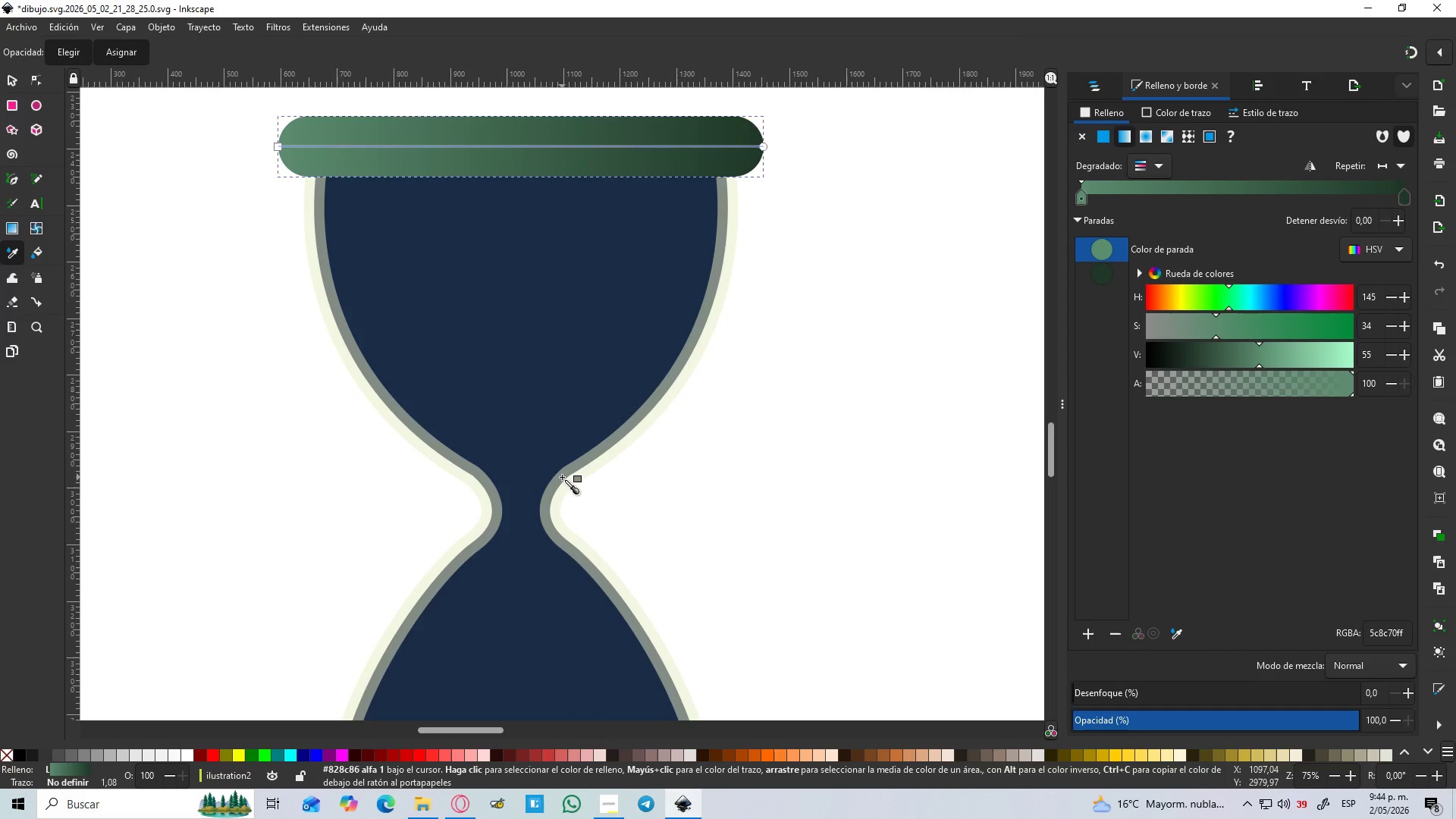 
hold_key(key=ControlLeft, duration=4.25)
 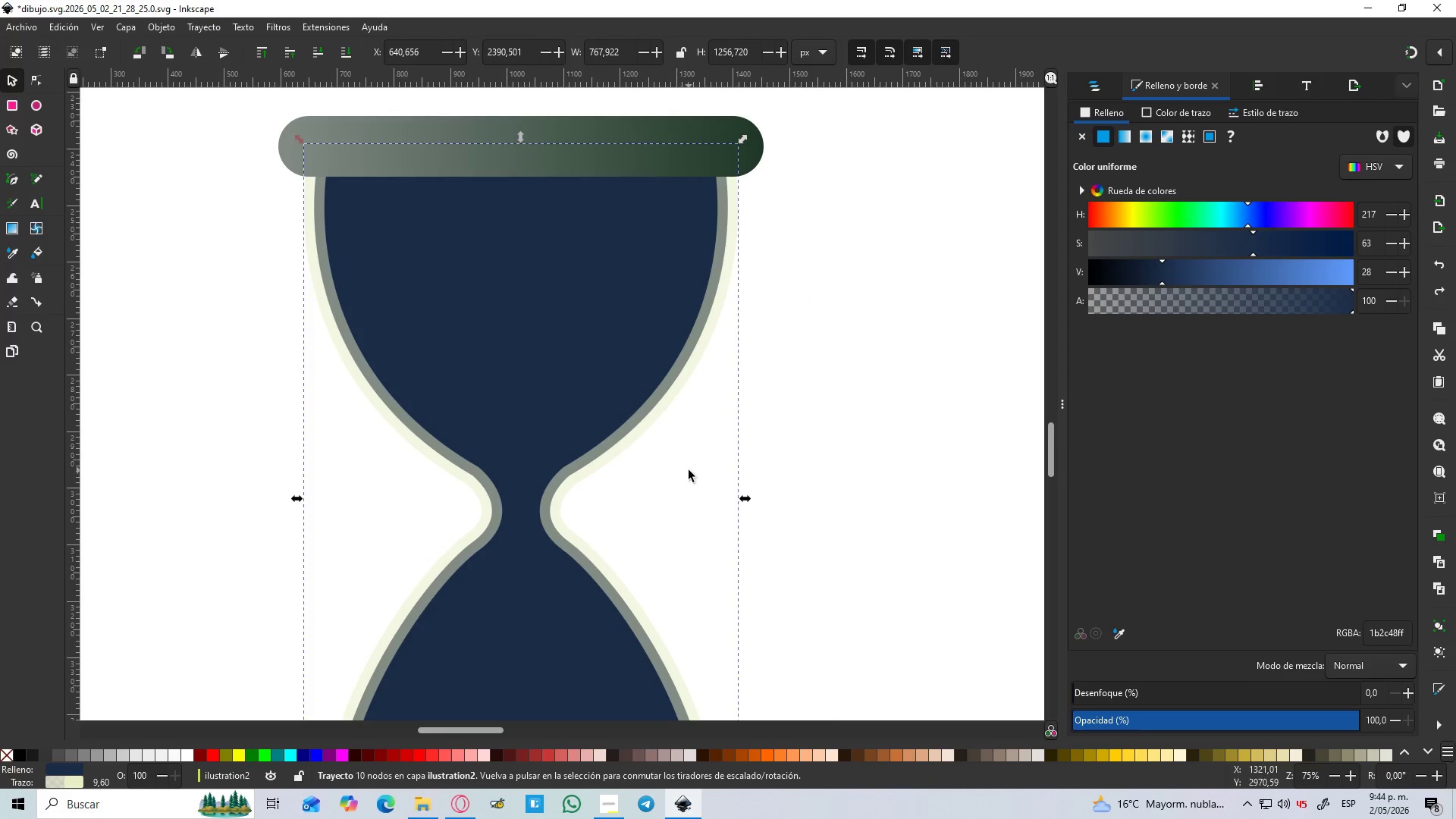 
scroll: coordinate [518, 469], scroll_direction: up, amount: 2.0
 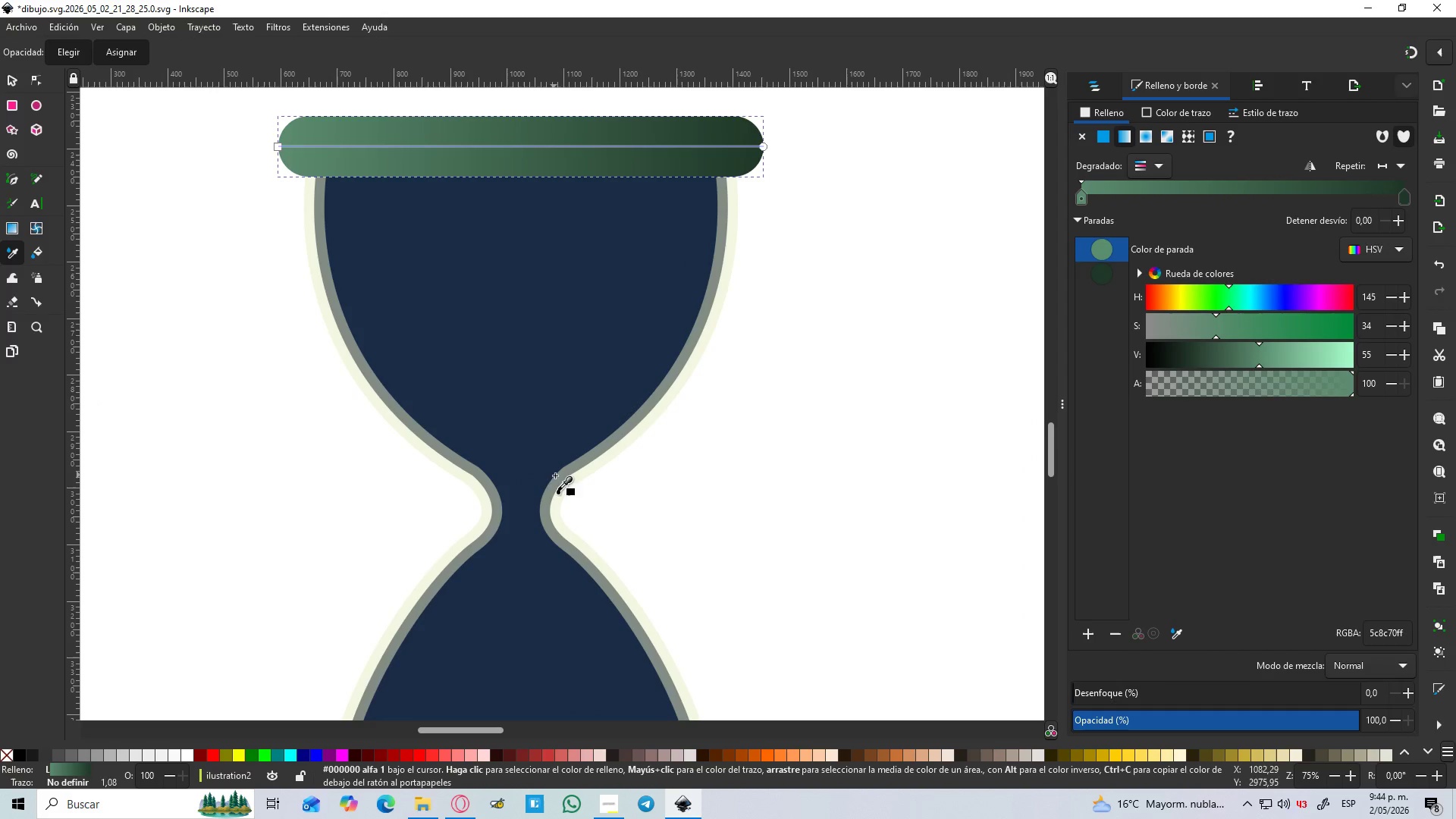 
left_click([562, 477])
 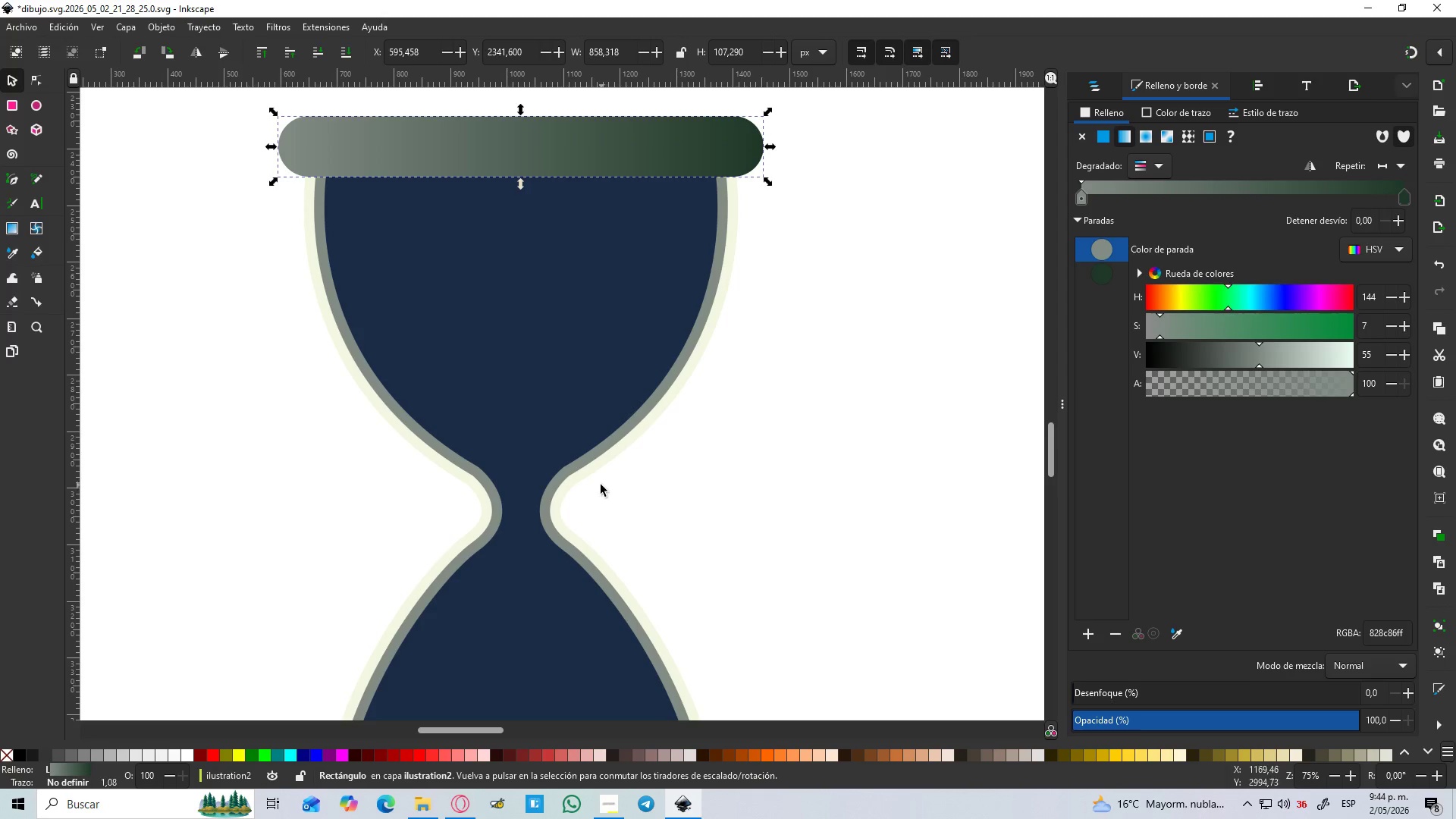 
left_click([583, 472])
 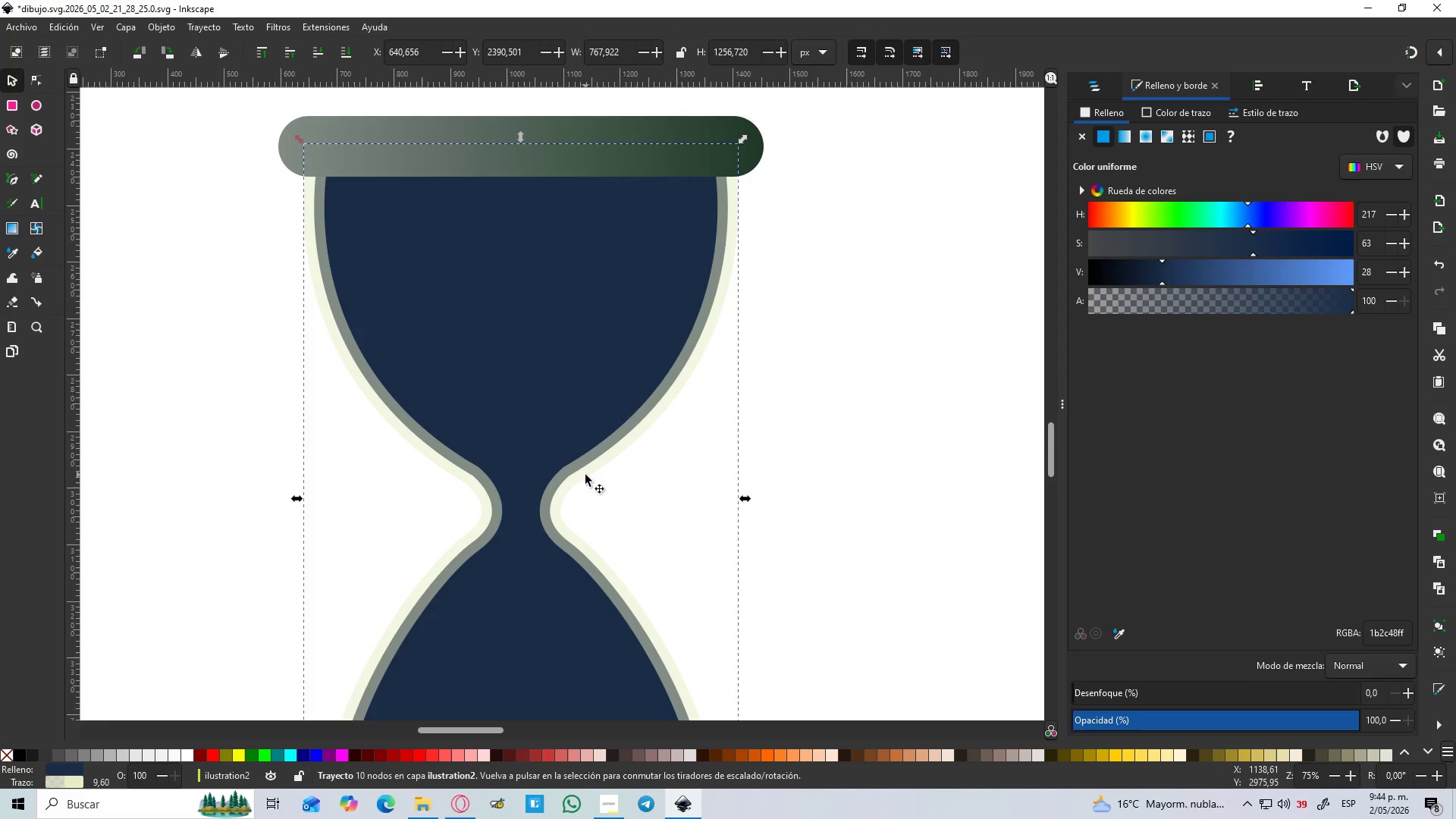 
left_click_drag(start_coordinate=[585, 475], to_coordinate=[689, 473])
 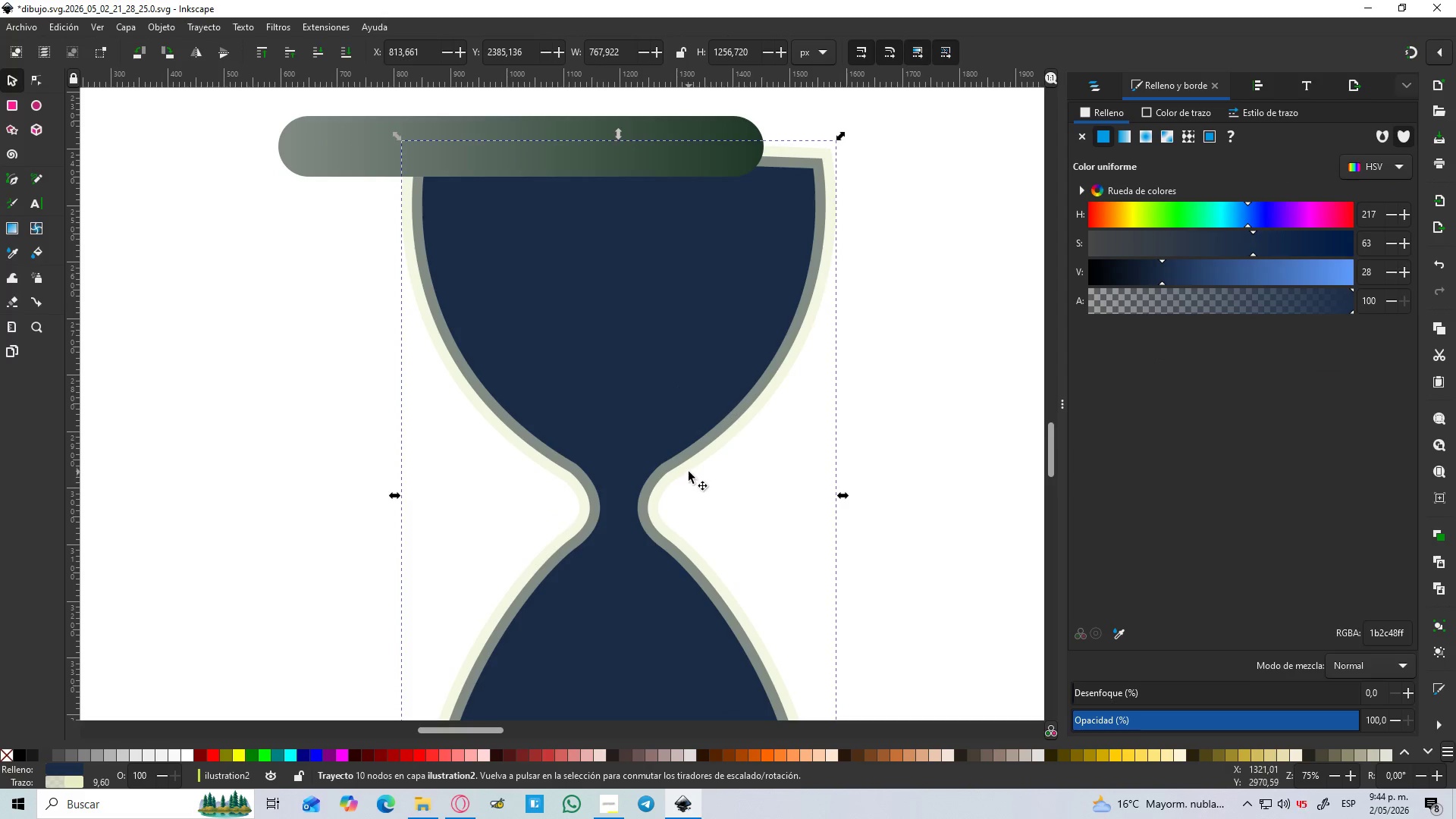 
key(Control+Z)
 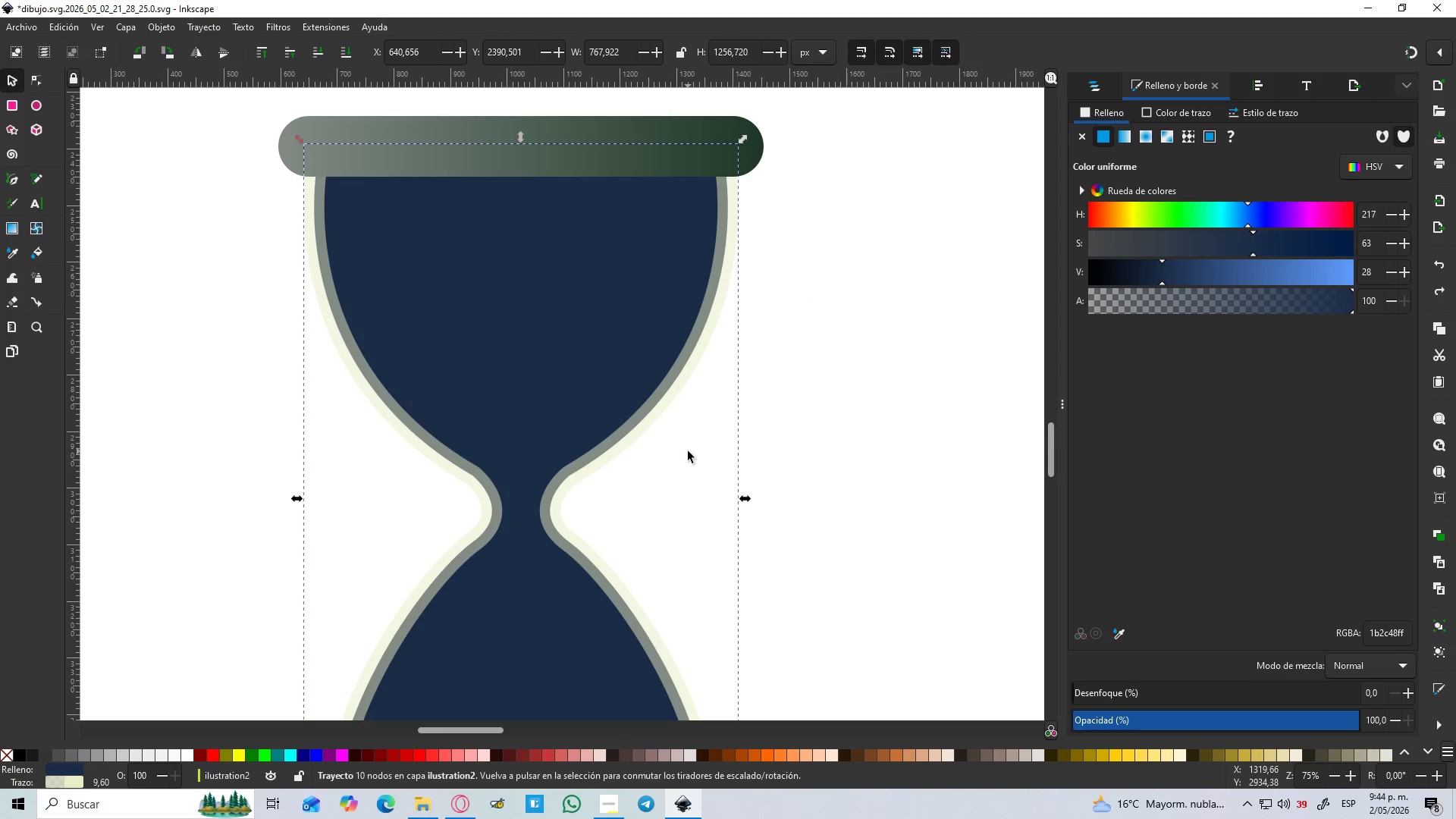 
left_click([565, 385])
 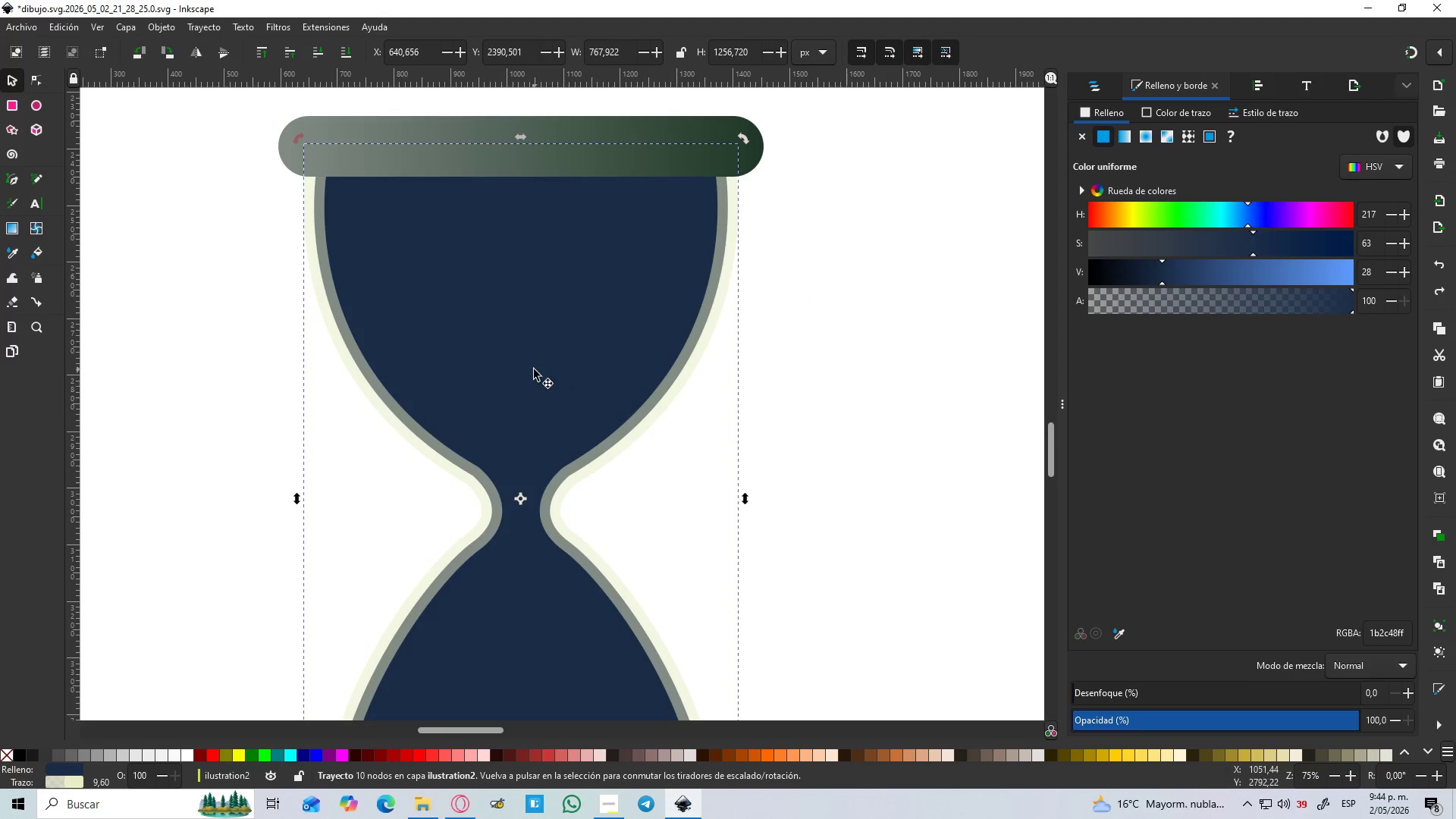 
left_click_drag(start_coordinate=[534, 369], to_coordinate=[661, 378])
 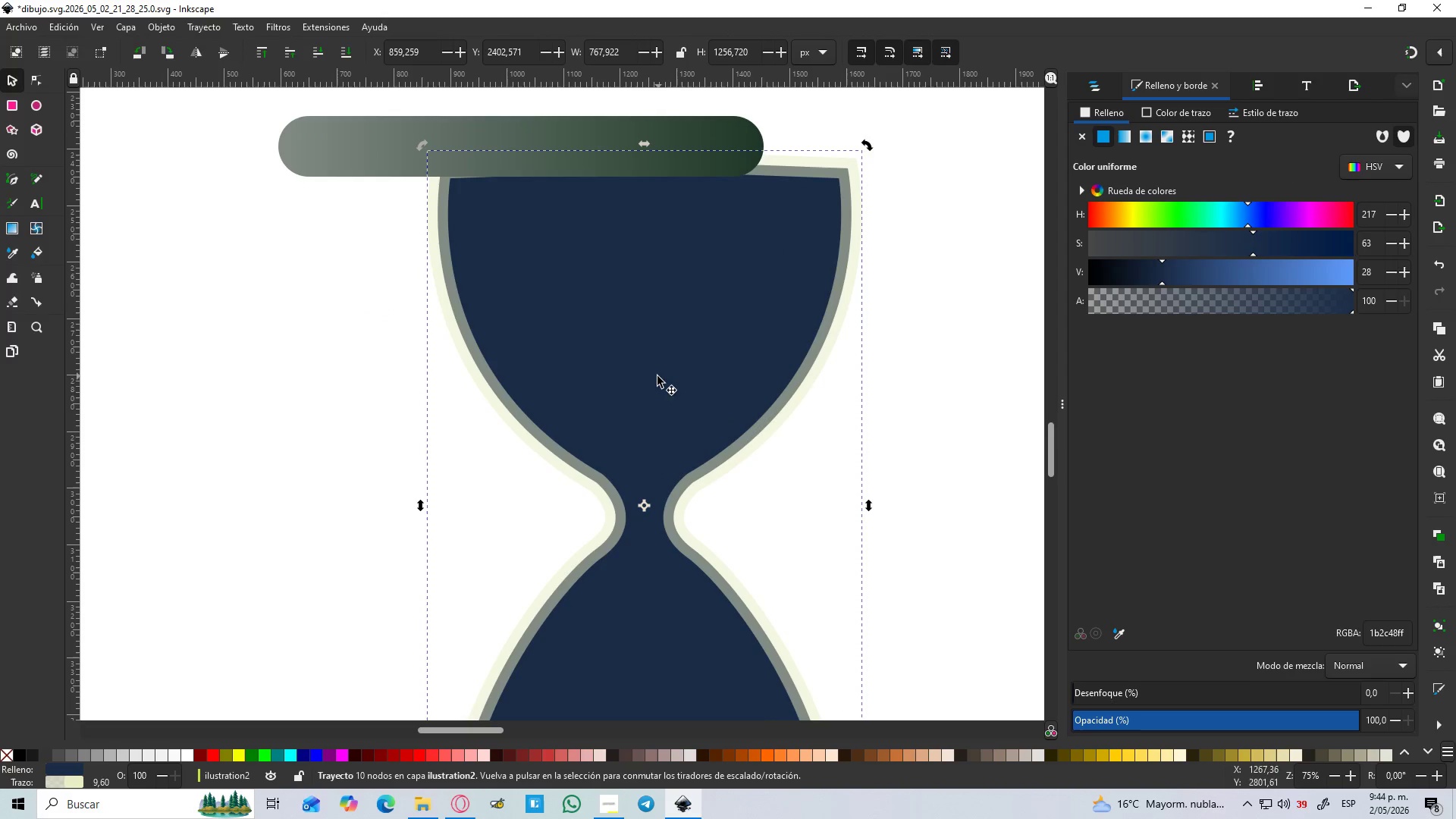 
key(Control+Z)
 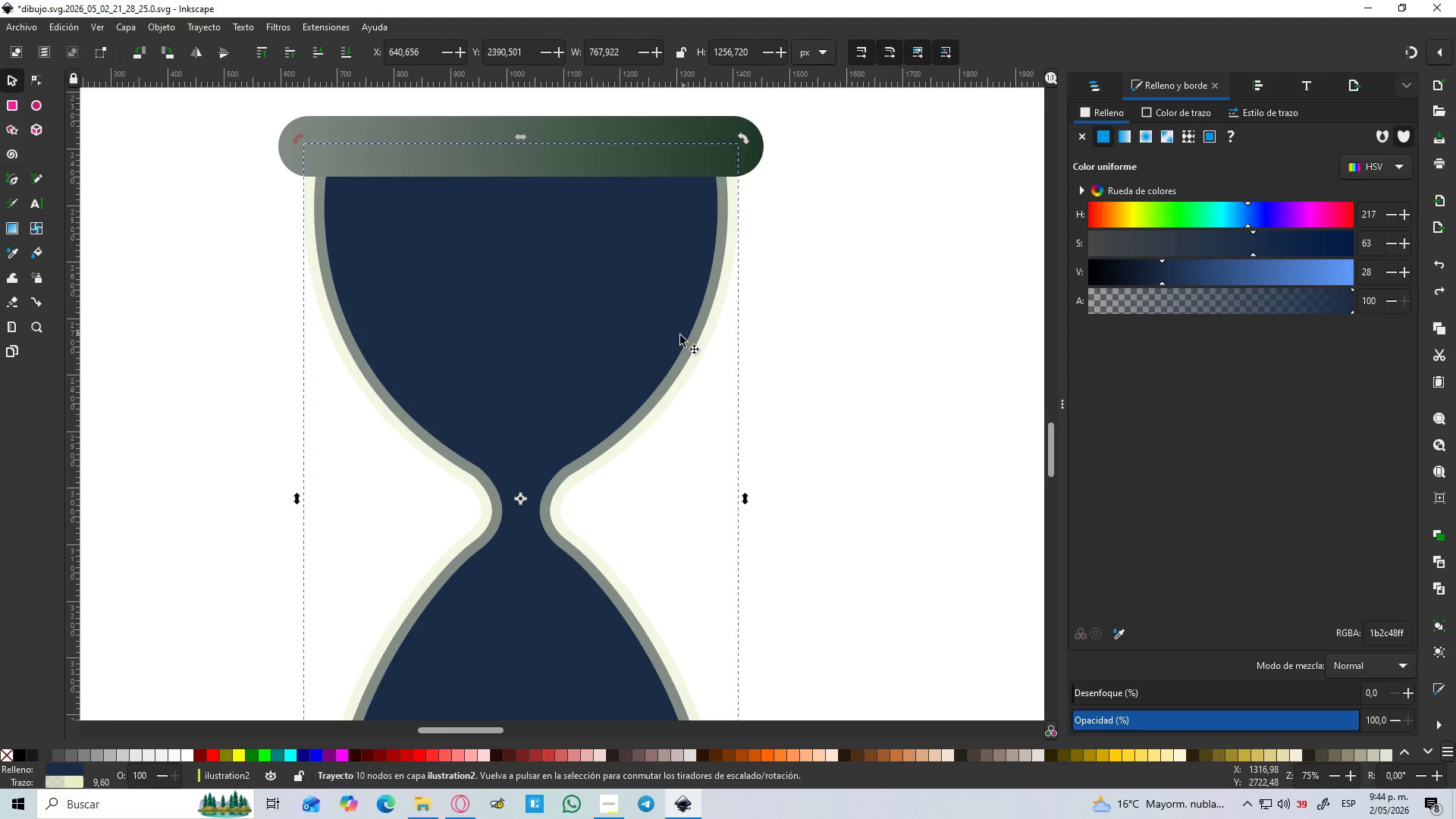 
left_click([1186, 108])
 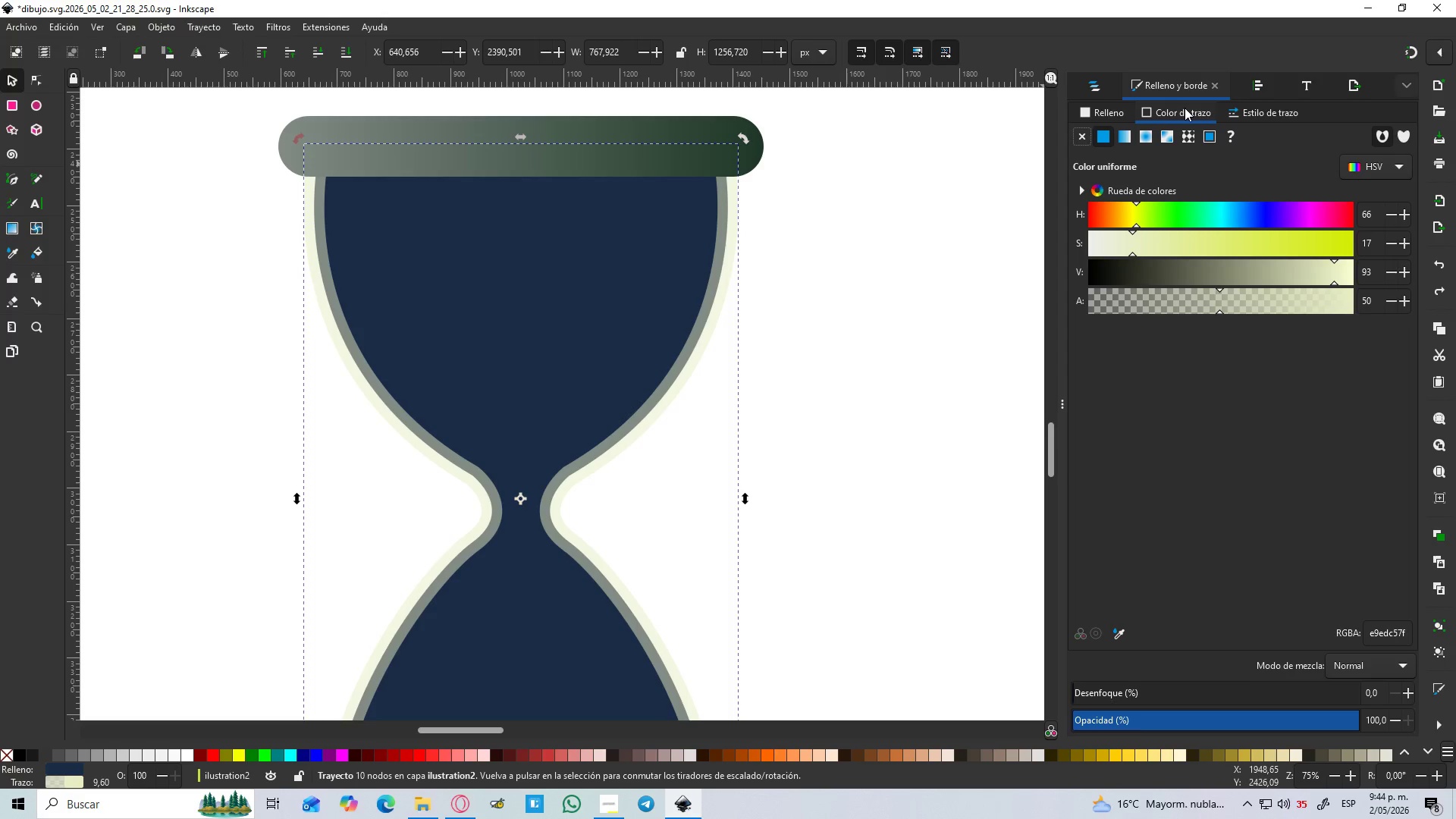 
hold_key(key=ControlLeft, duration=0.86)
scroll: coordinate [815, 330], scroll_direction: down, amount: 2.0
 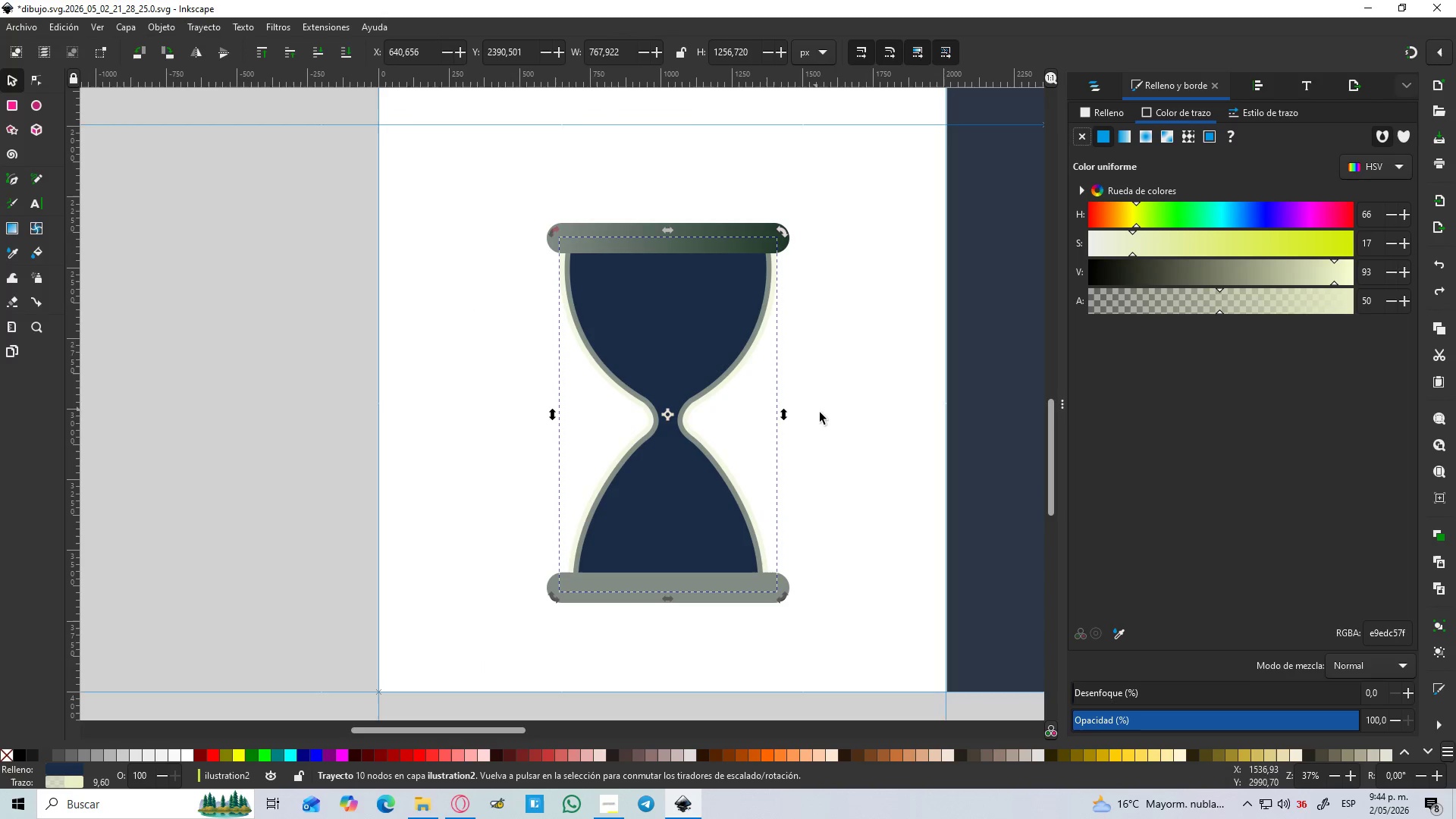 
left_click([822, 413])
 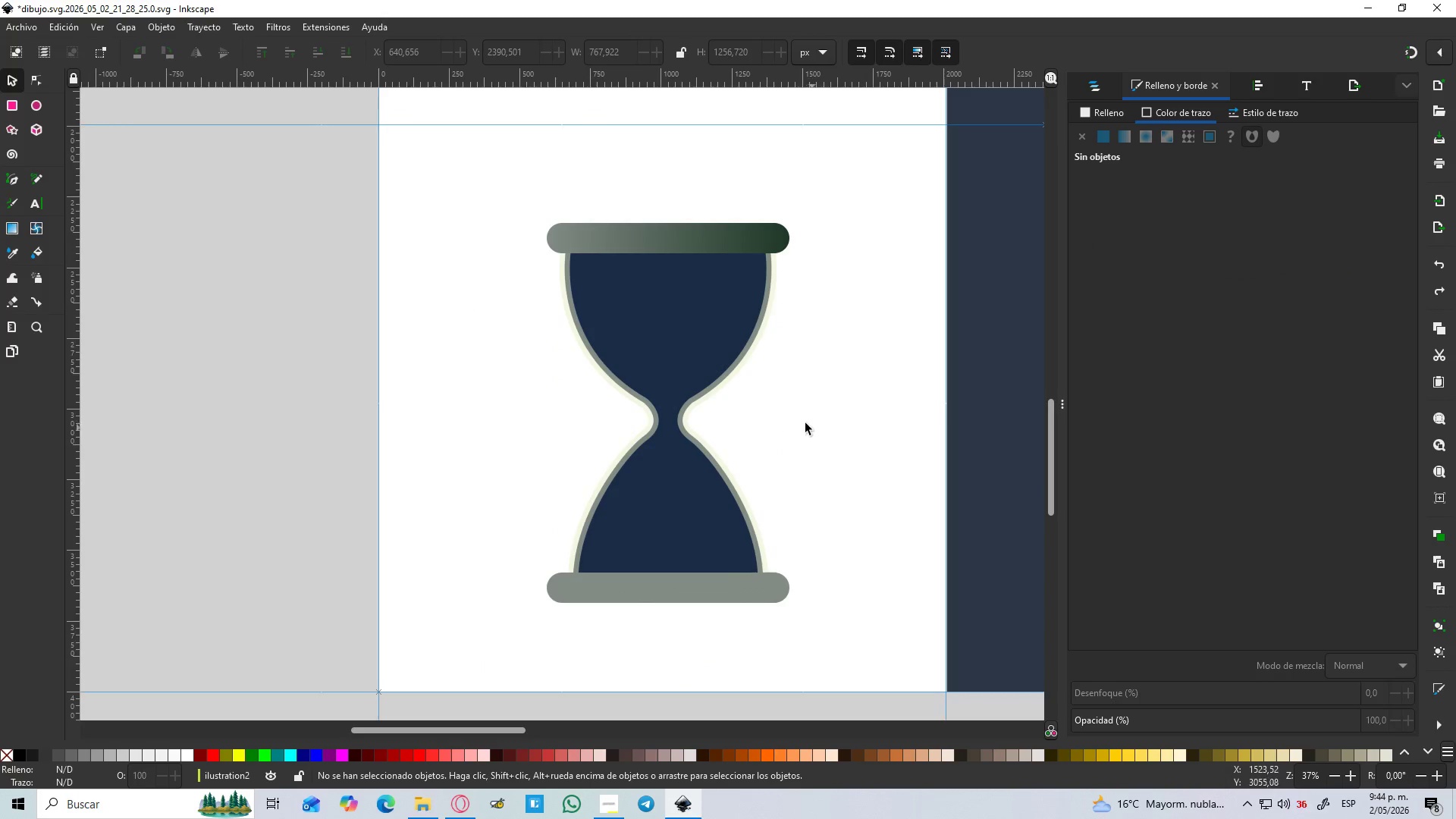 
hold_key(key=ControlLeft, duration=1.51)
scroll: coordinate [585, 451], scroll_direction: up, amount: 3.0
 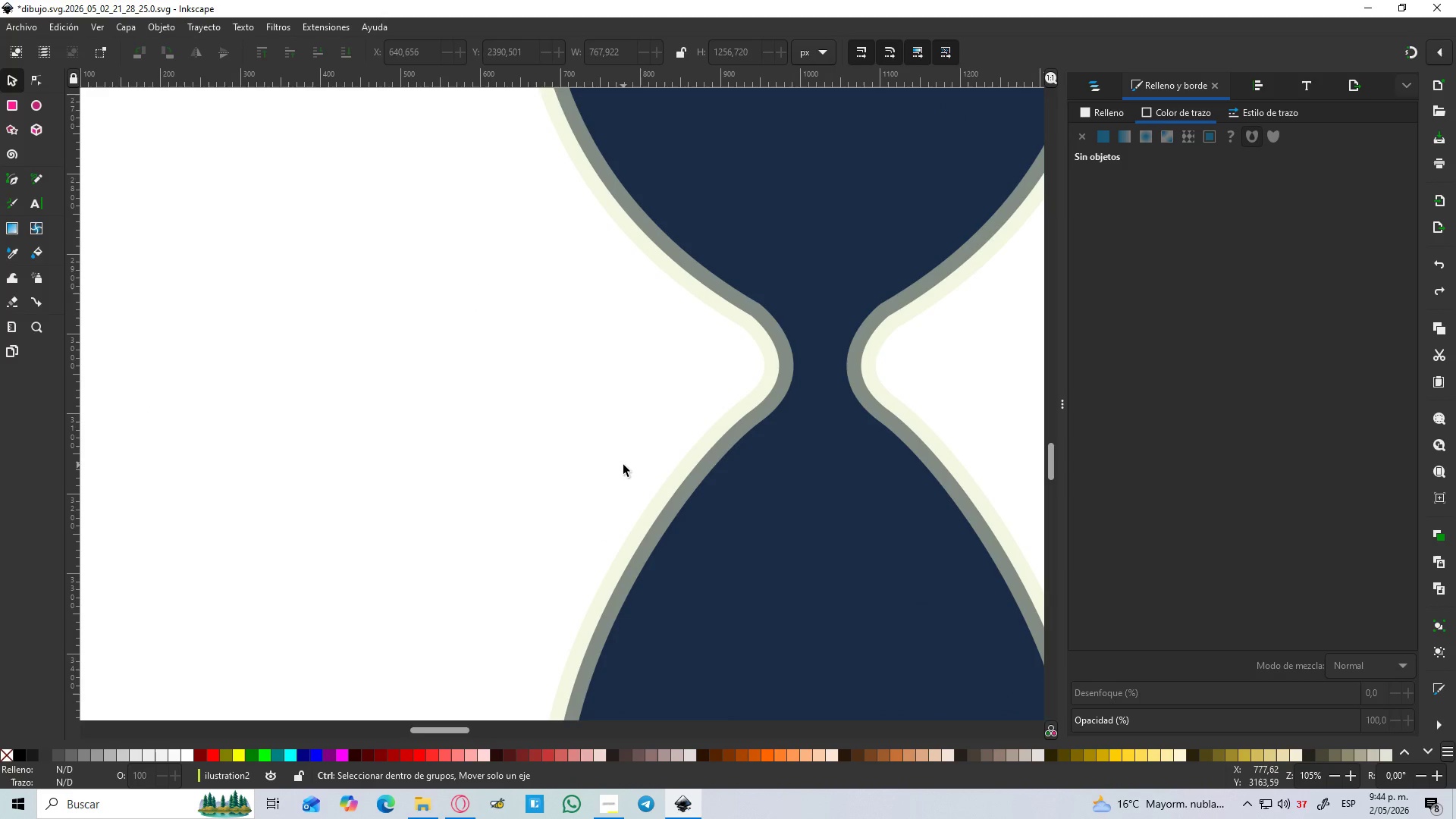 
hold_key(key=ControlLeft, duration=0.53)
 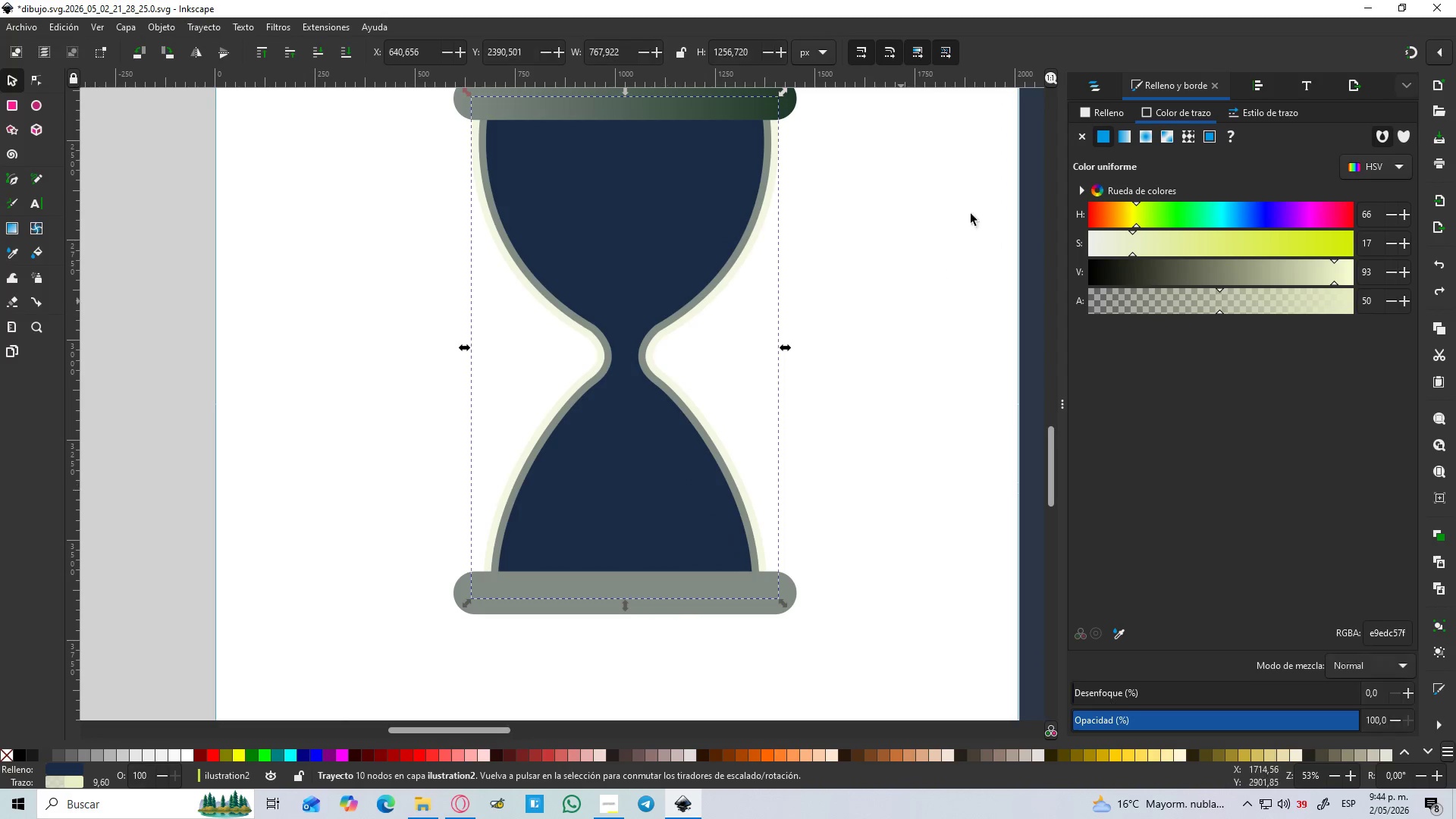 
scroll: coordinate [624, 465], scroll_direction: down, amount: 4.0
 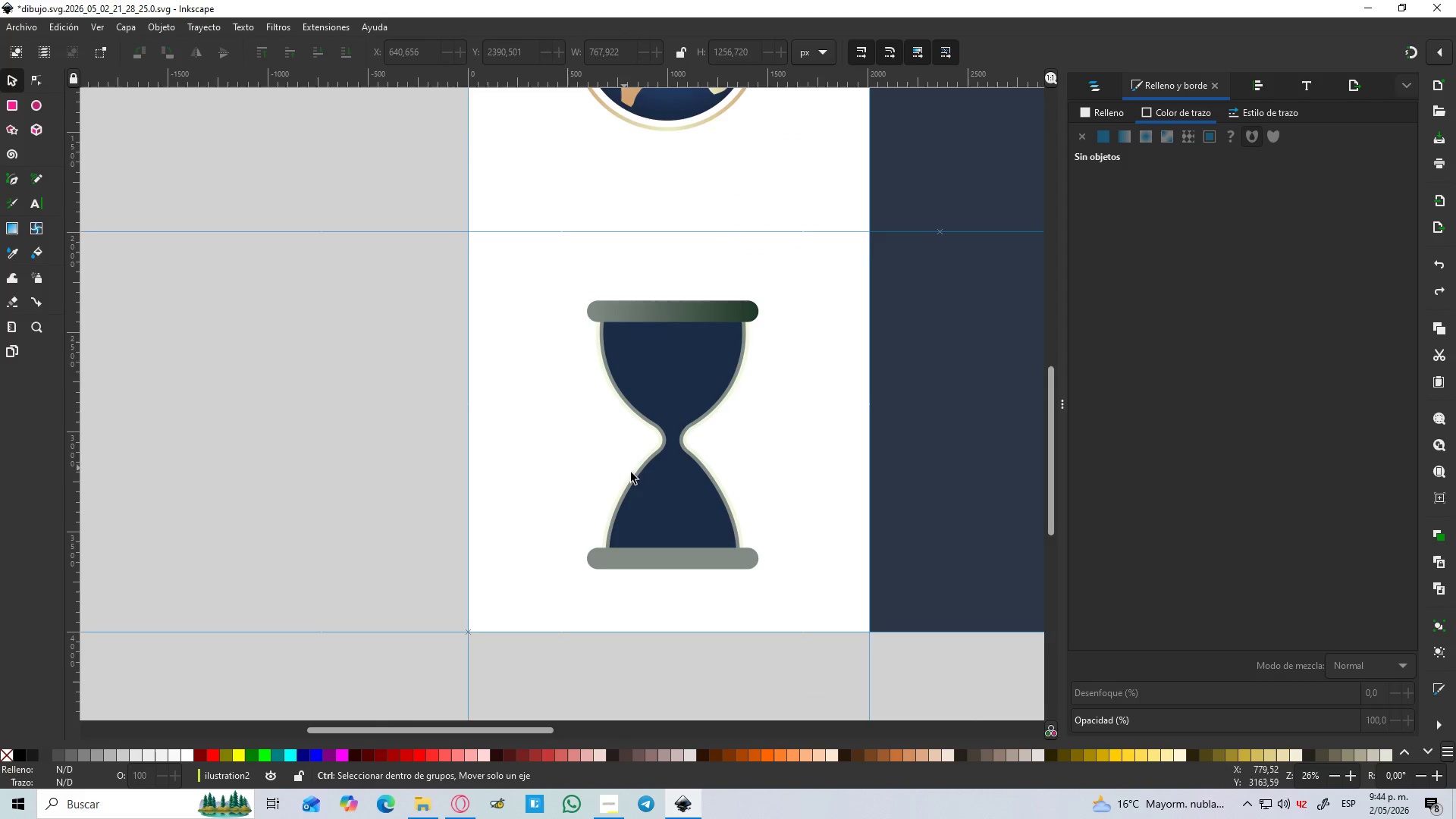 
left_click([667, 488])
 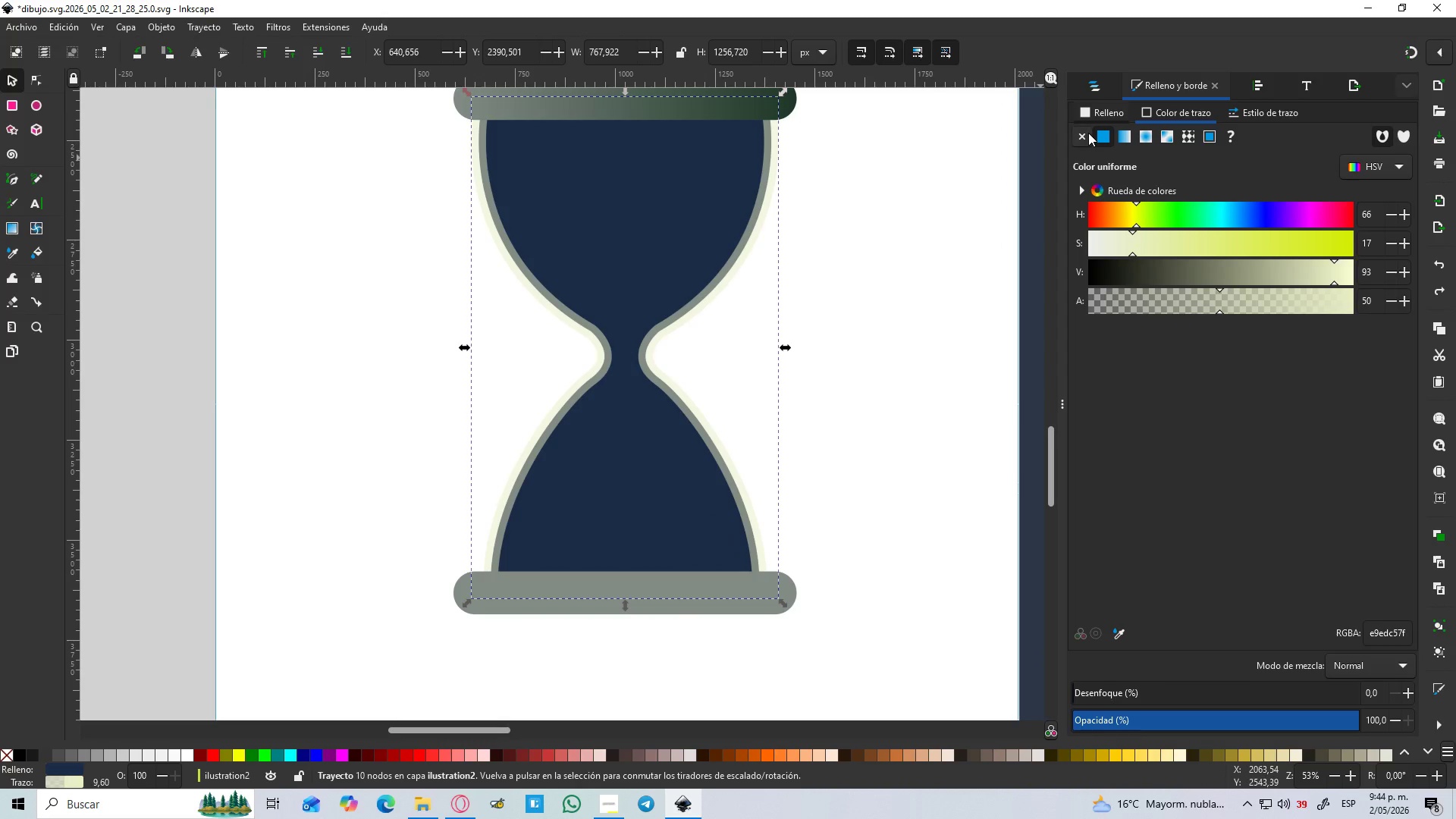 
scroll: coordinate [720, 524], scroll_direction: up, amount: 2.0
 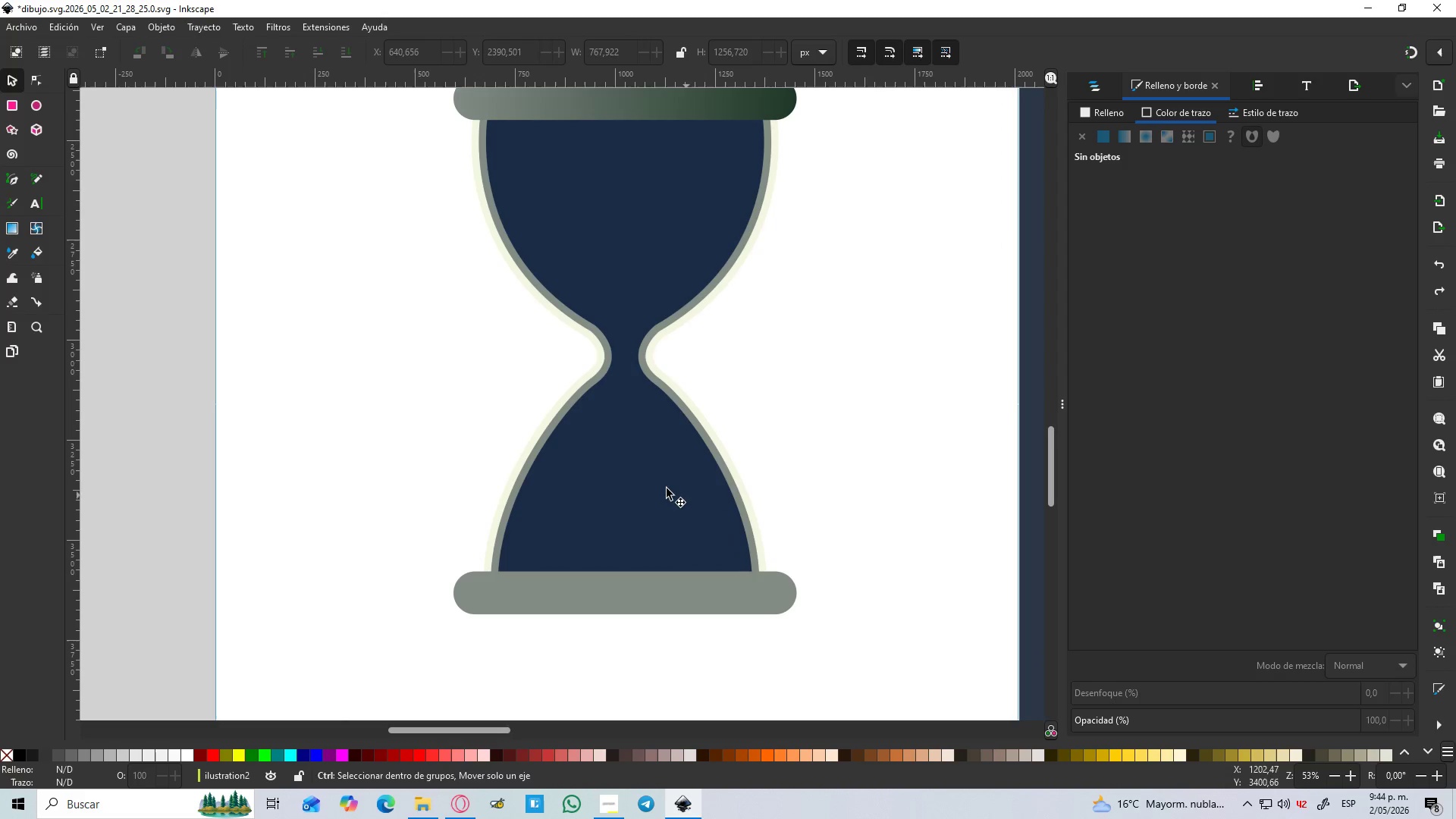 
double_click([1090, 136])
 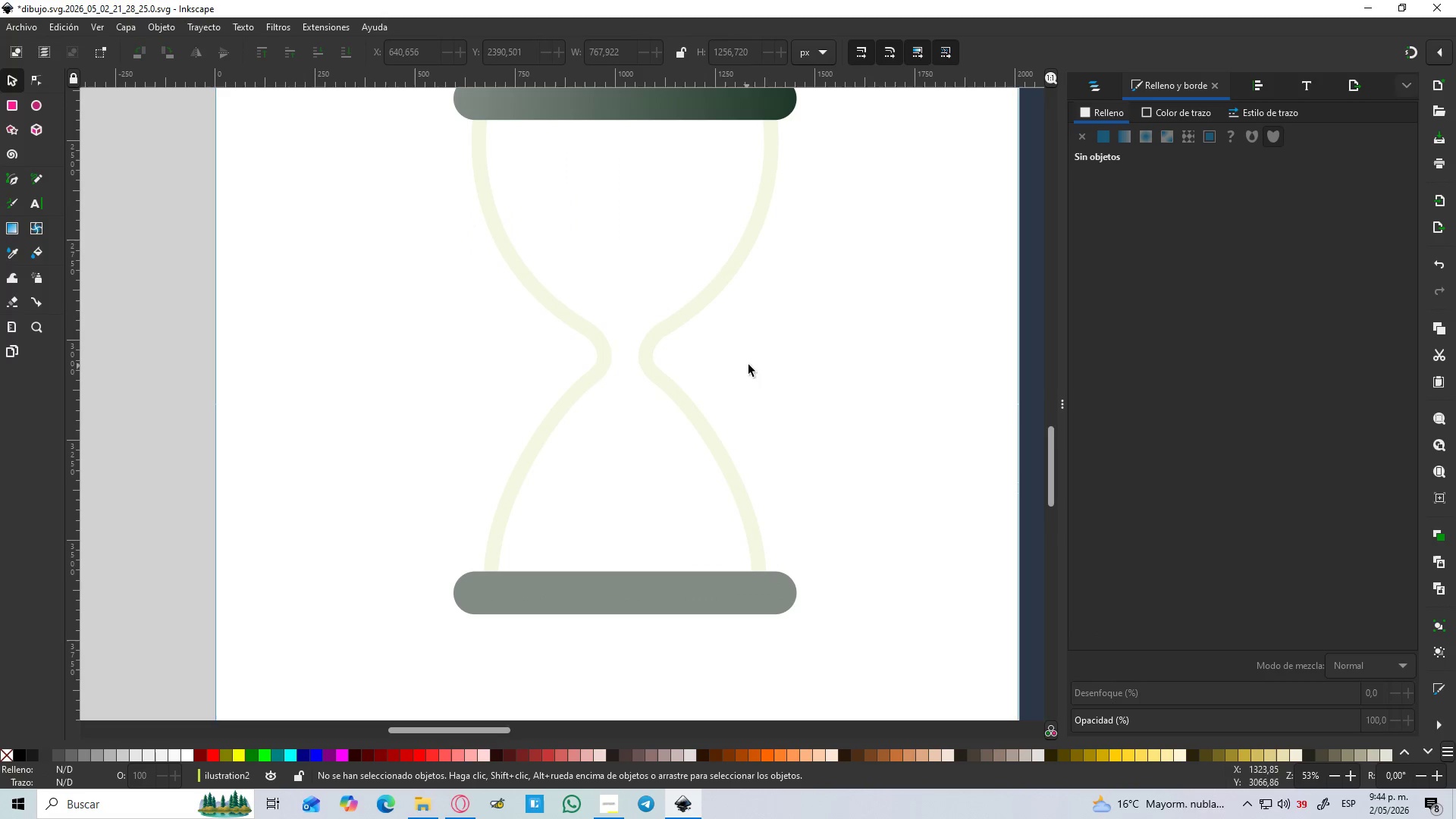 
scroll: coordinate [708, 335], scroll_direction: down, amount: 1.0
 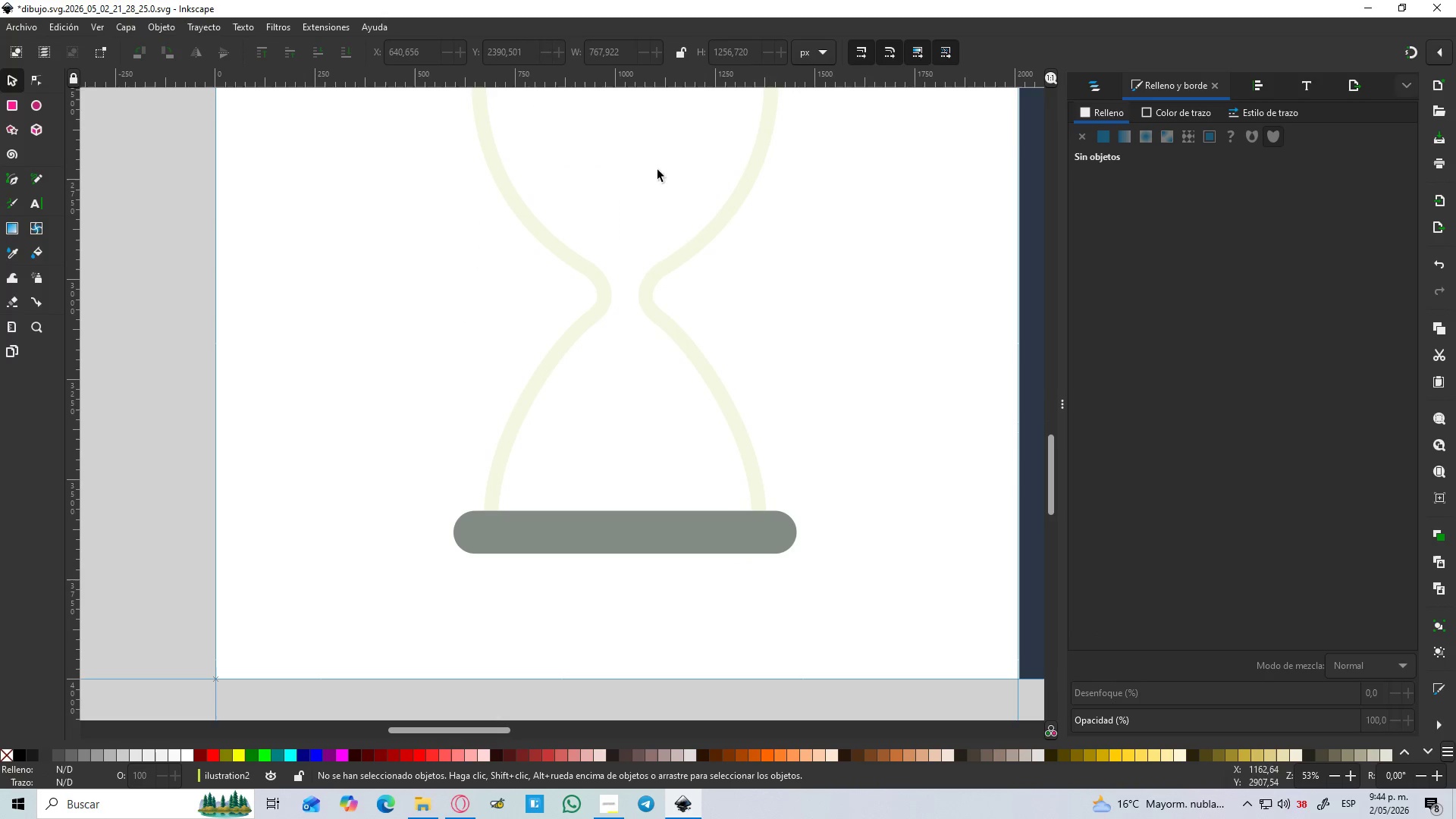 
scroll: coordinate [664, 158], scroll_direction: up, amount: 1.0
 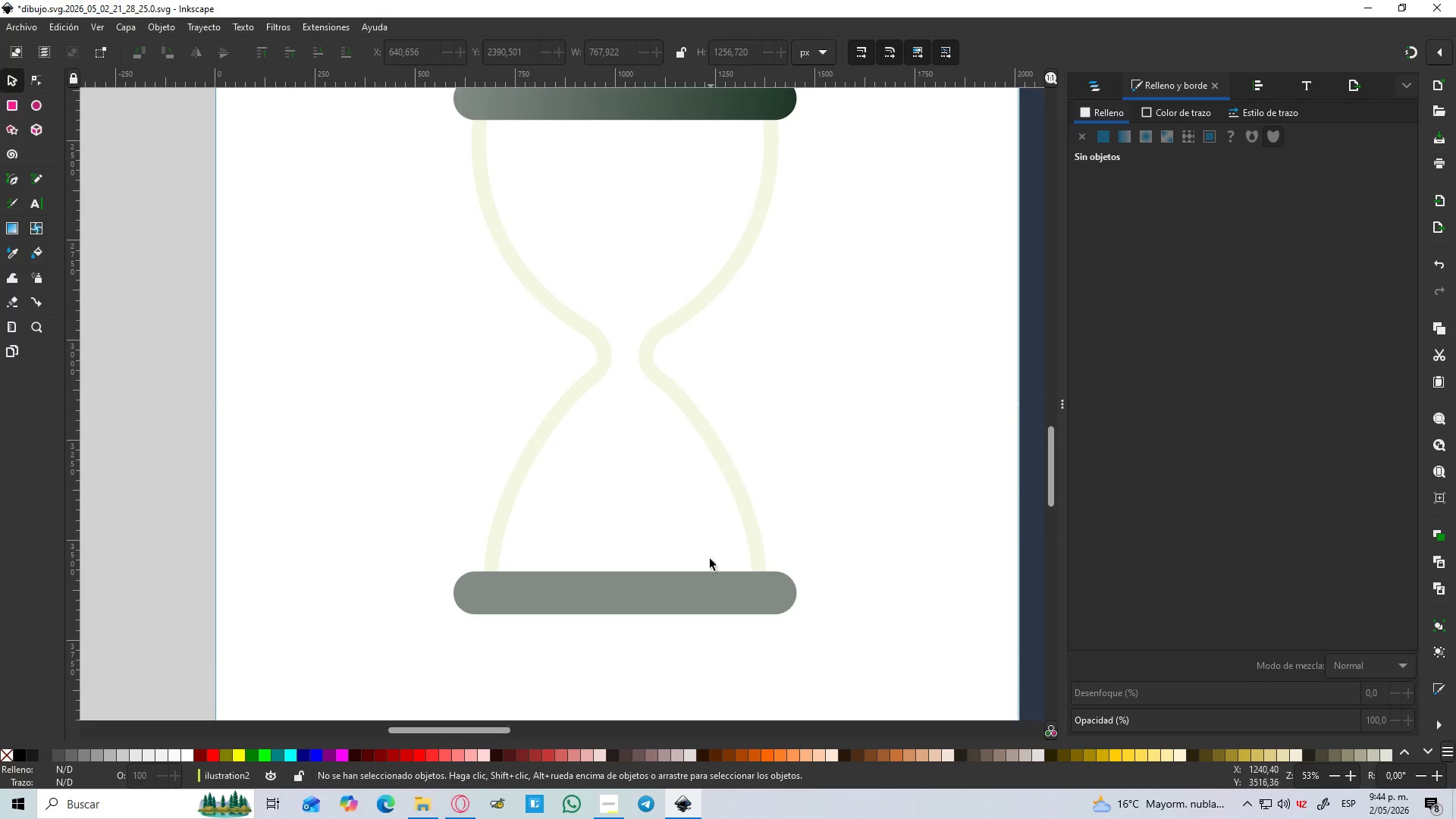 
left_click([703, 582])
 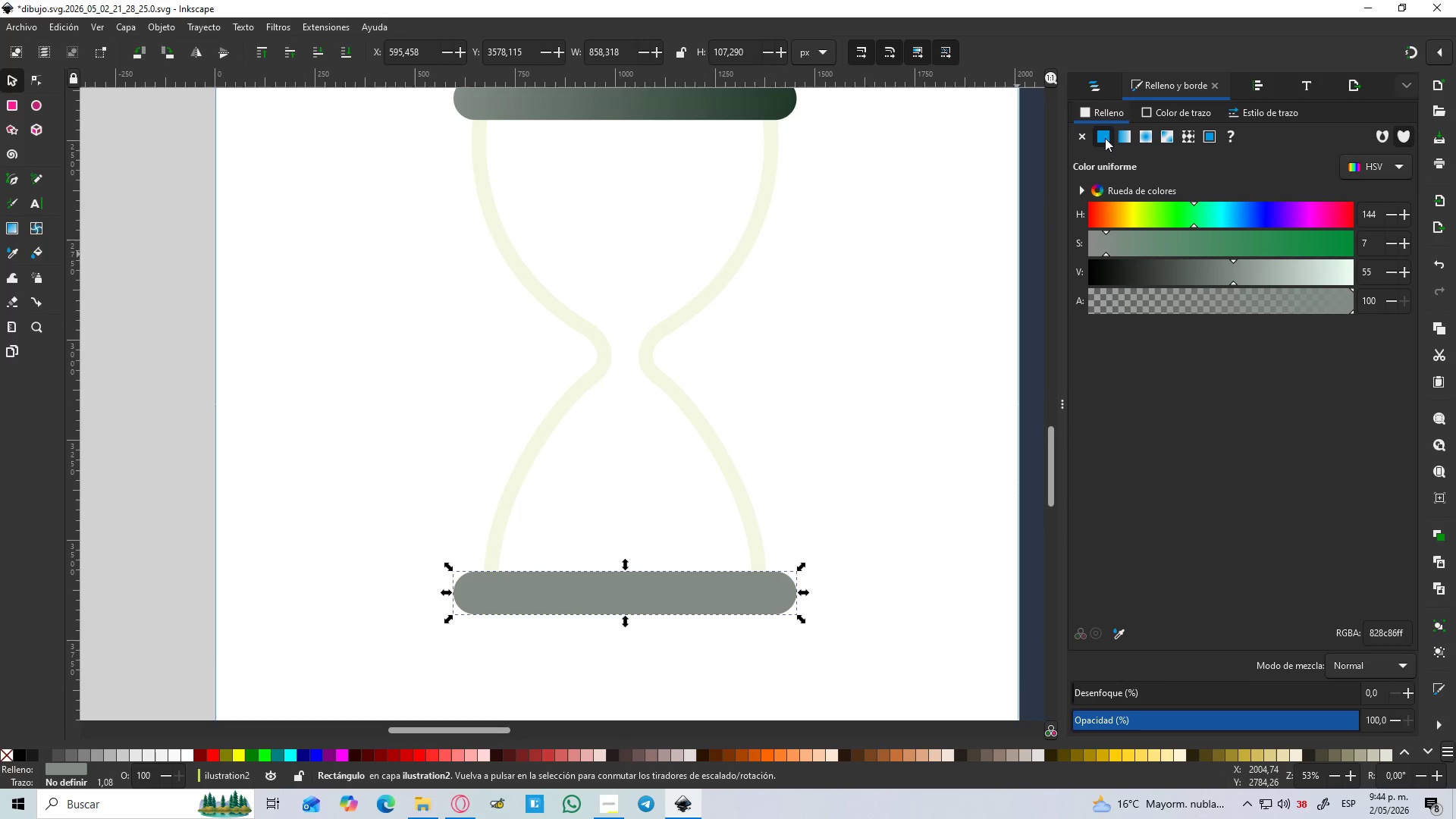 
left_click([1125, 132])
 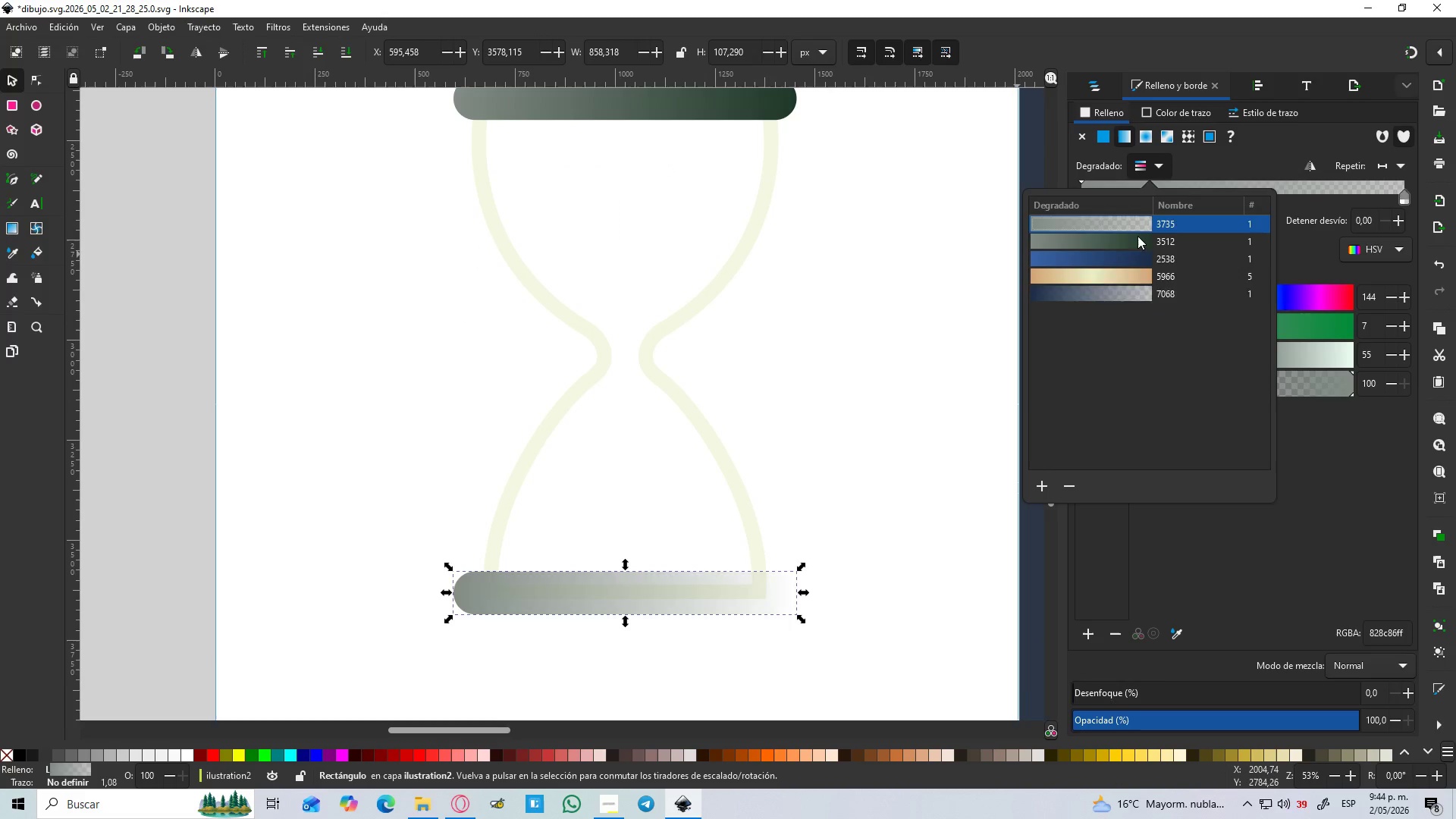 
left_click([902, 342])
 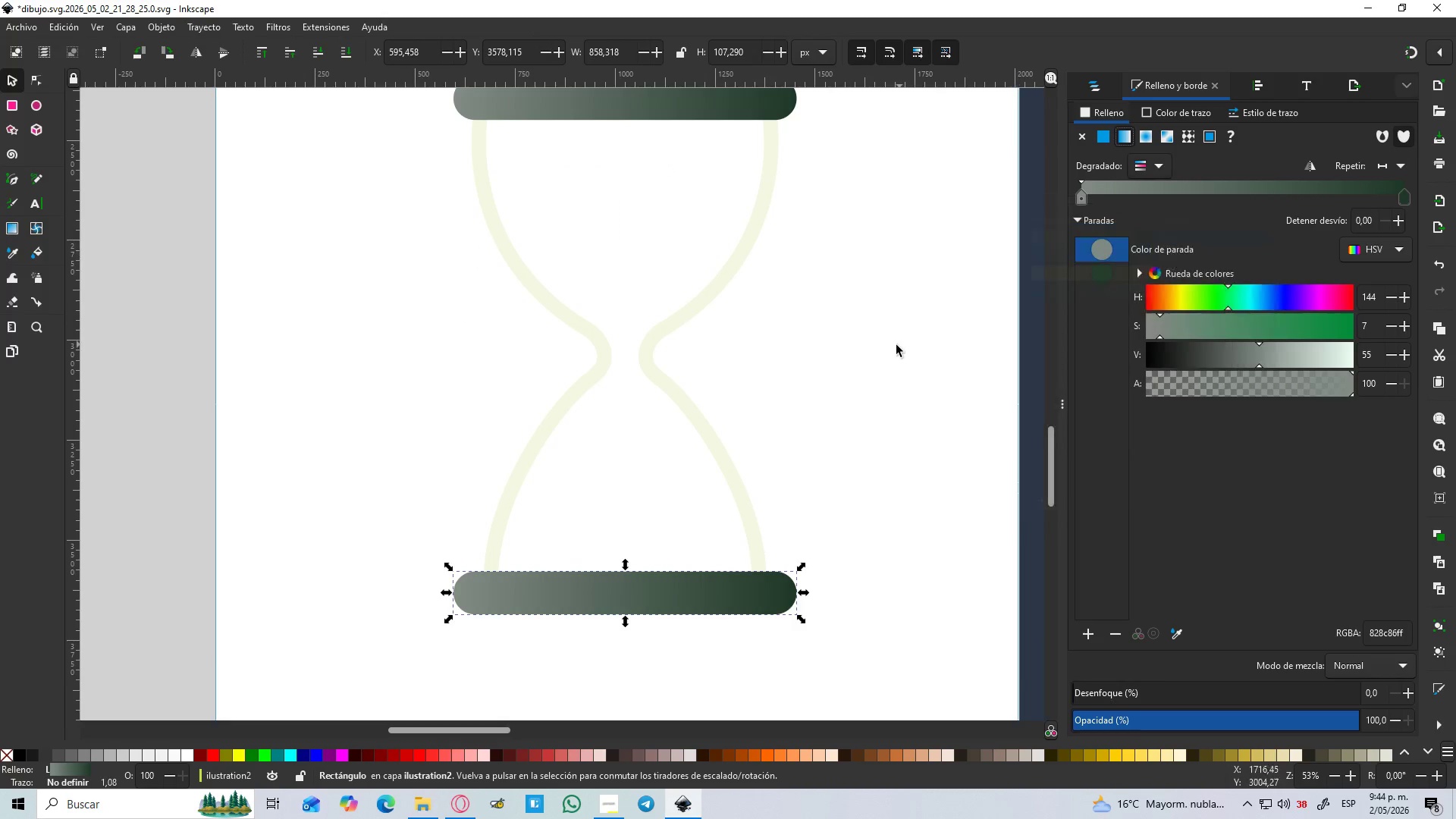 
hold_key(key=ControlLeft, duration=1.5)
scroll: coordinate [893, 345], scroll_direction: down, amount: 3.0
 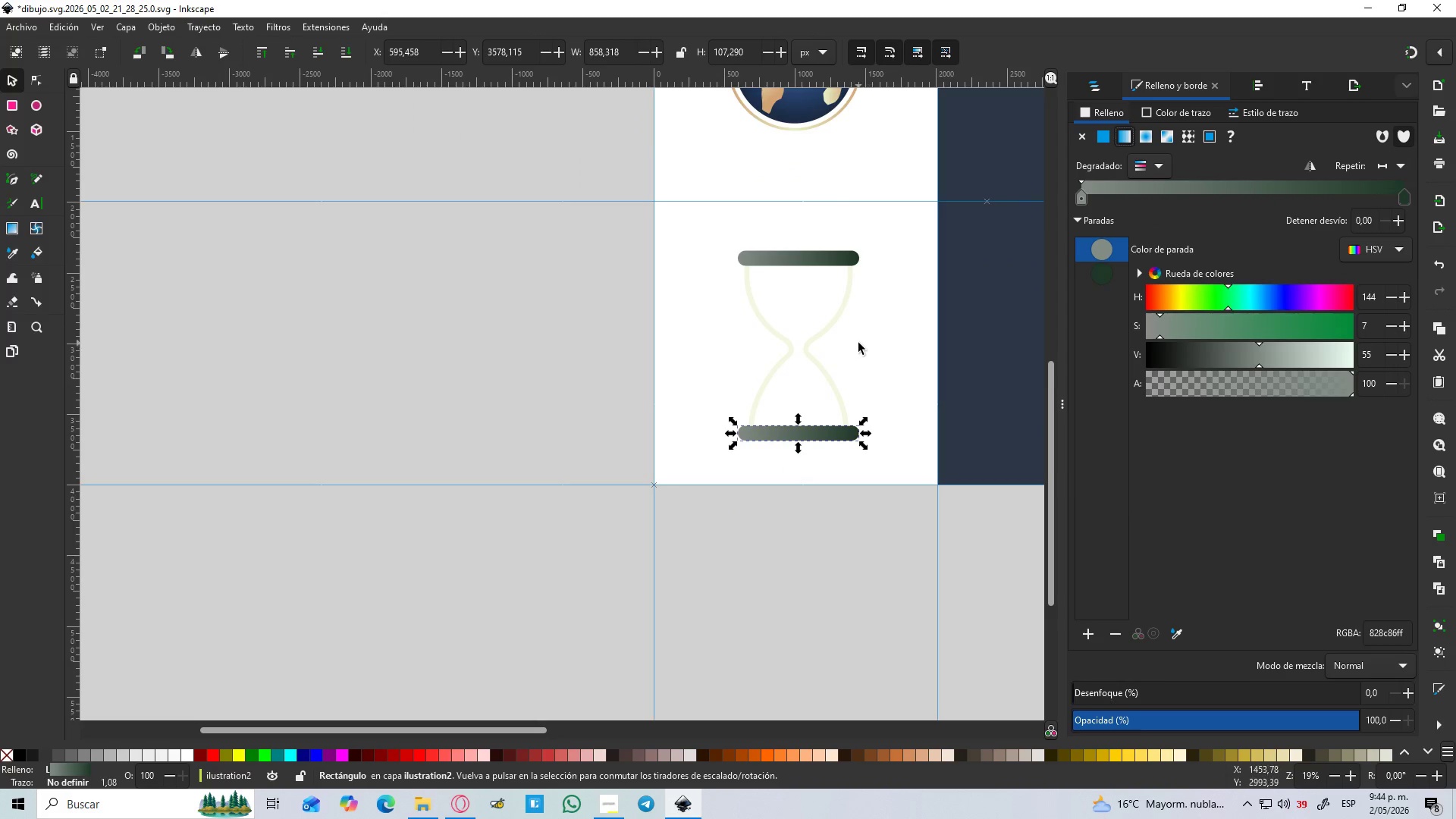 
hold_key(key=ControlLeft, duration=0.89)
scroll: coordinate [857, 343], scroll_direction: up, amount: 2.0
 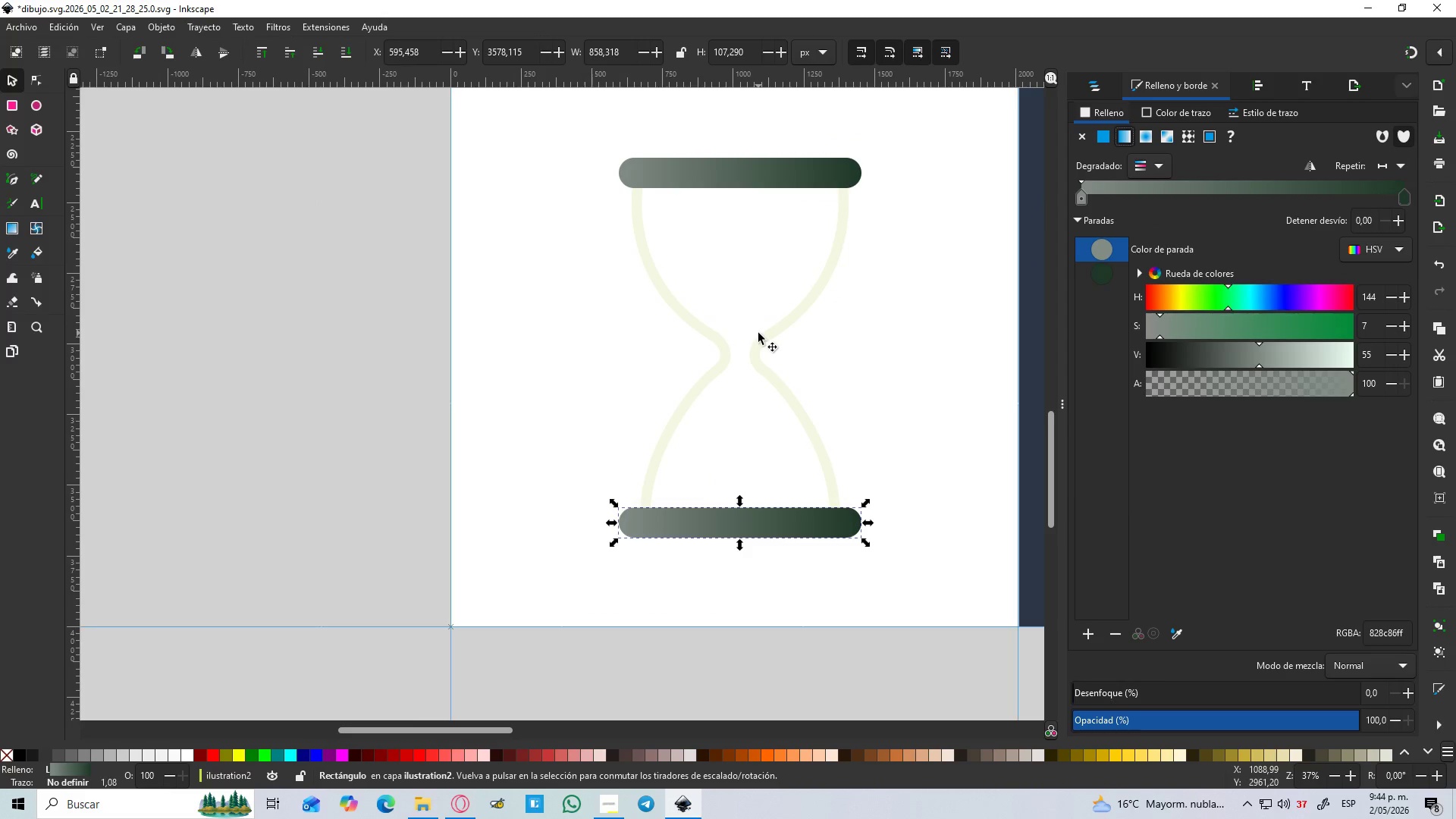 
left_click([763, 340])
 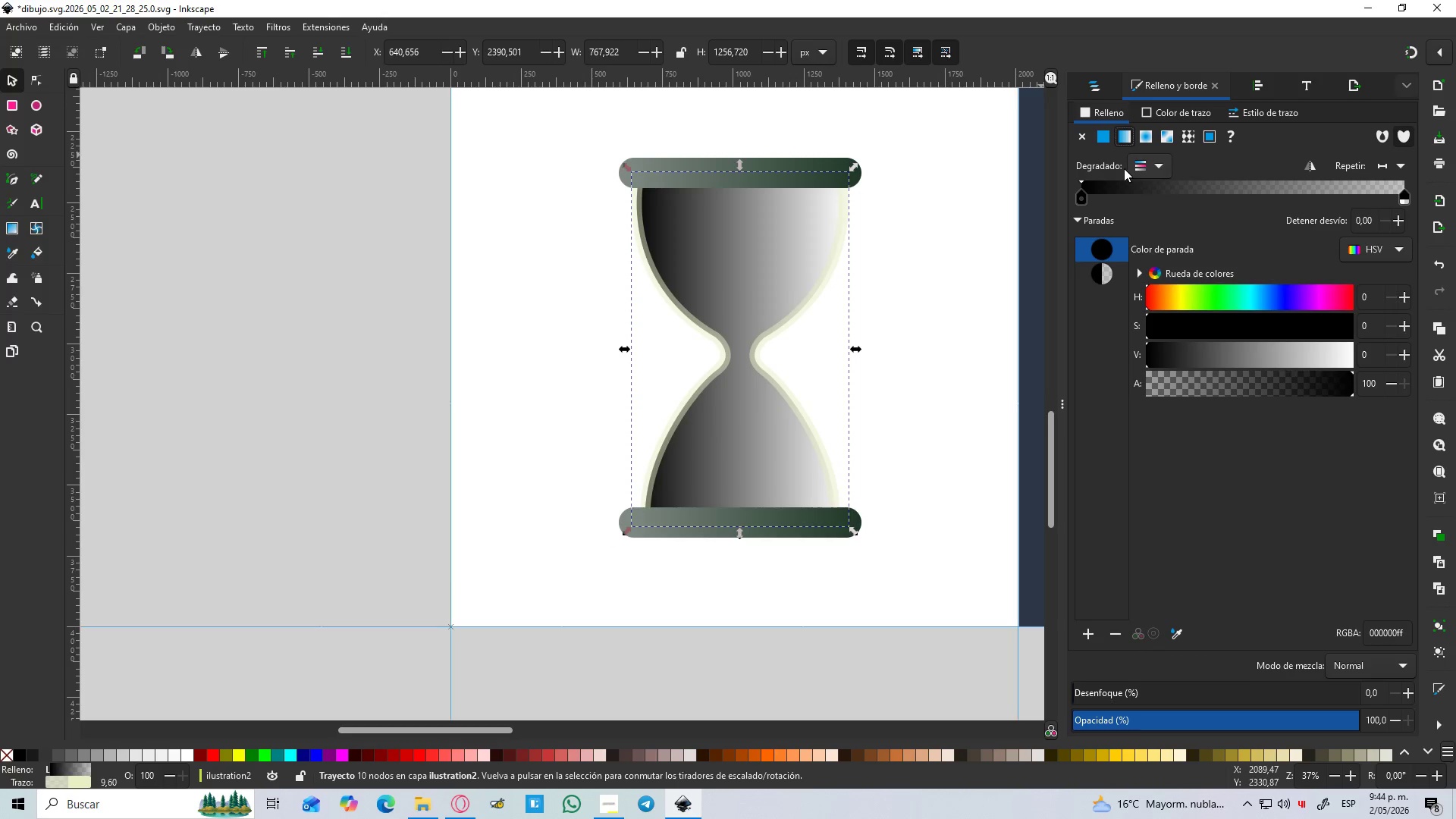 
key(Control+Z)
 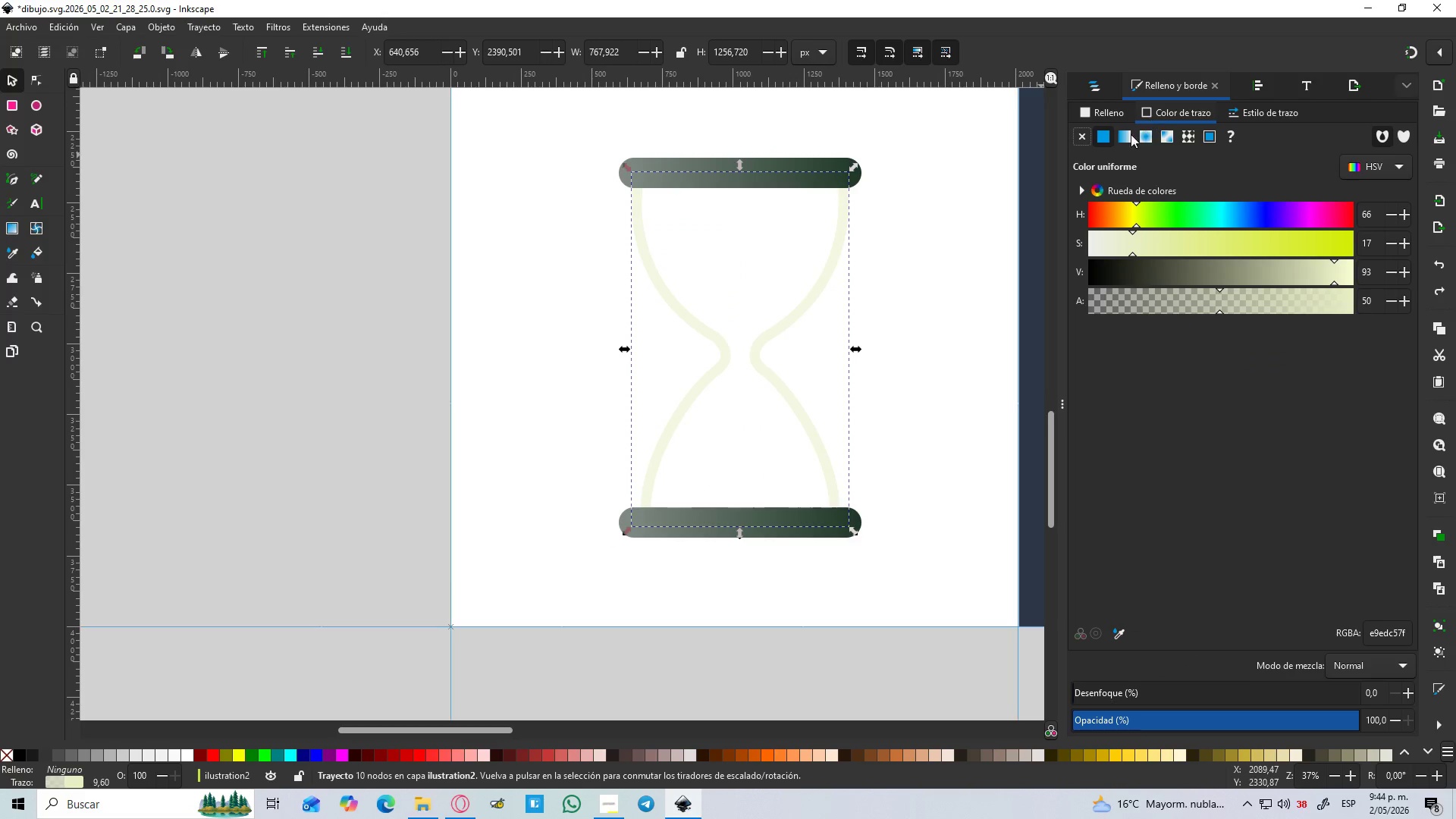 
double_click([1125, 137])
 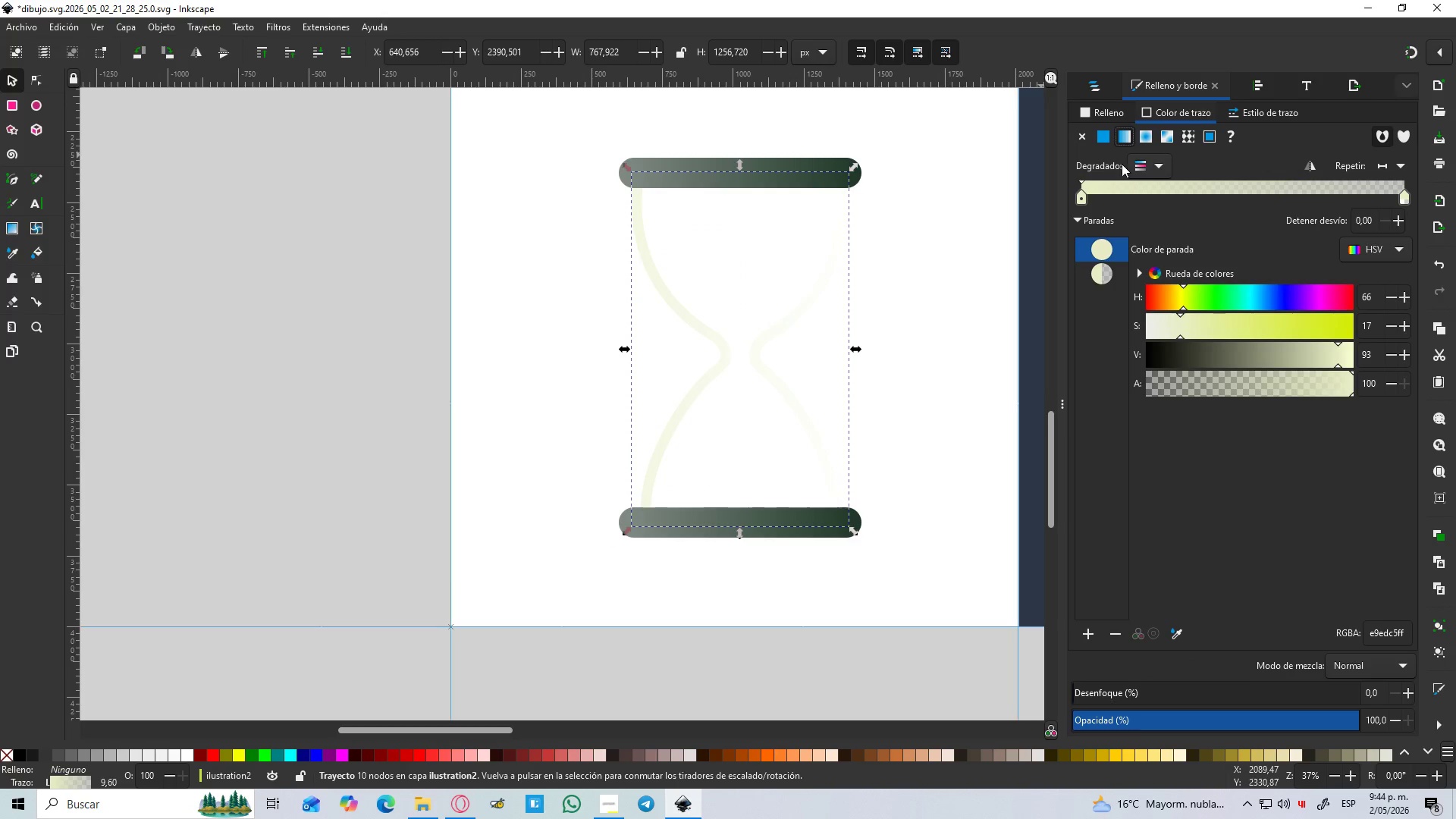 
left_click([1150, 162])
 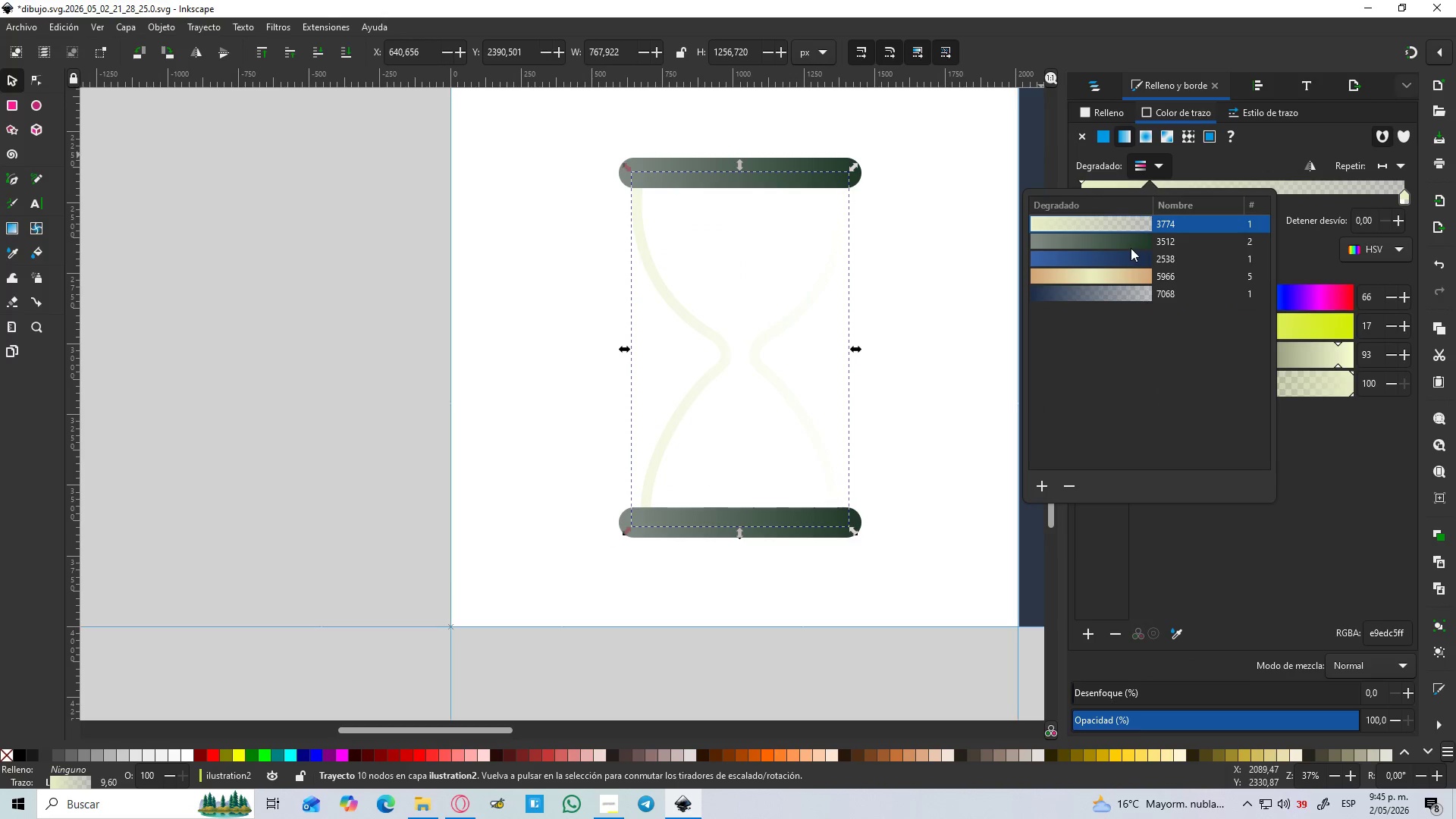 
left_click([1121, 238])
 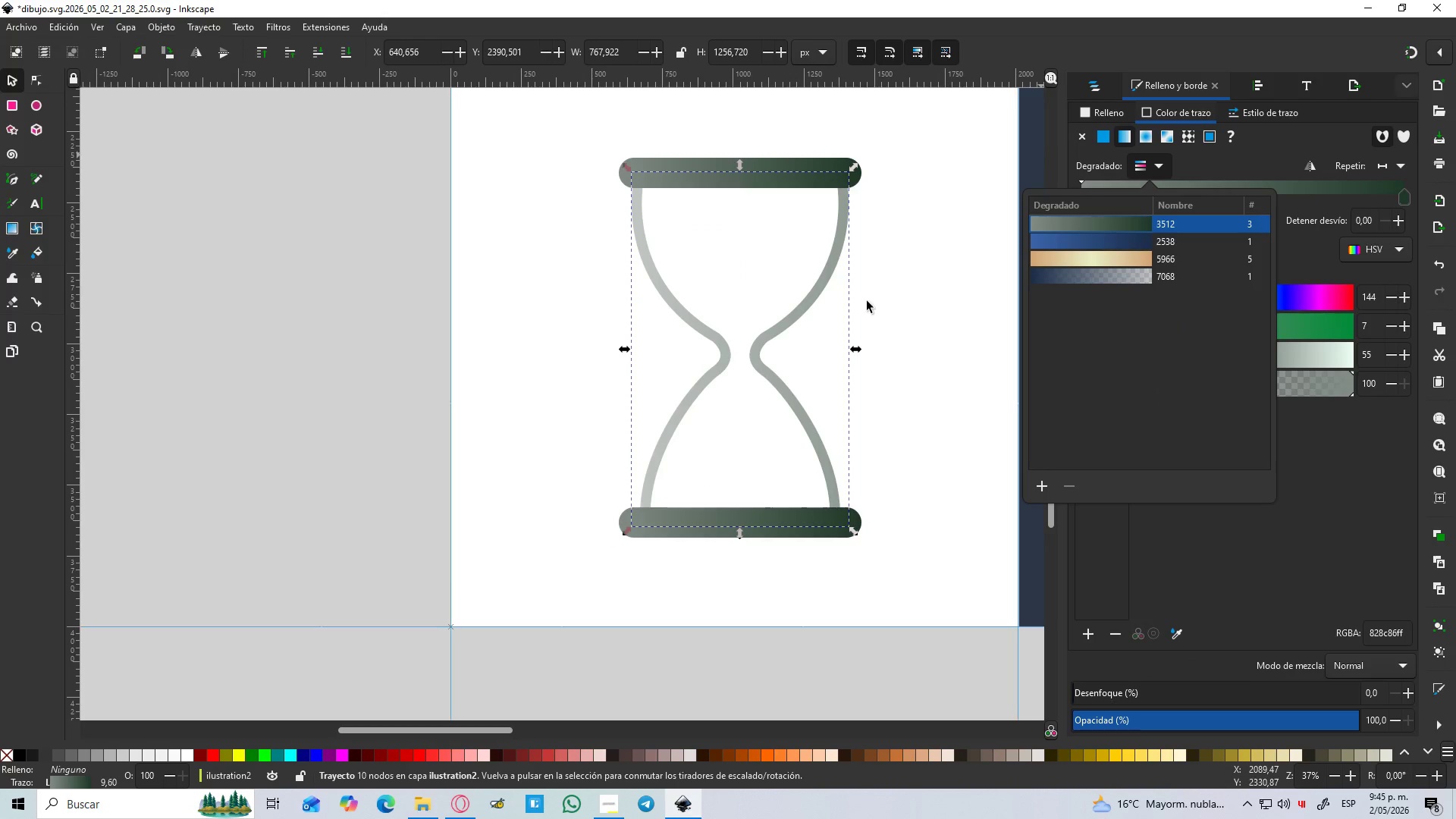 
left_click([918, 325])
 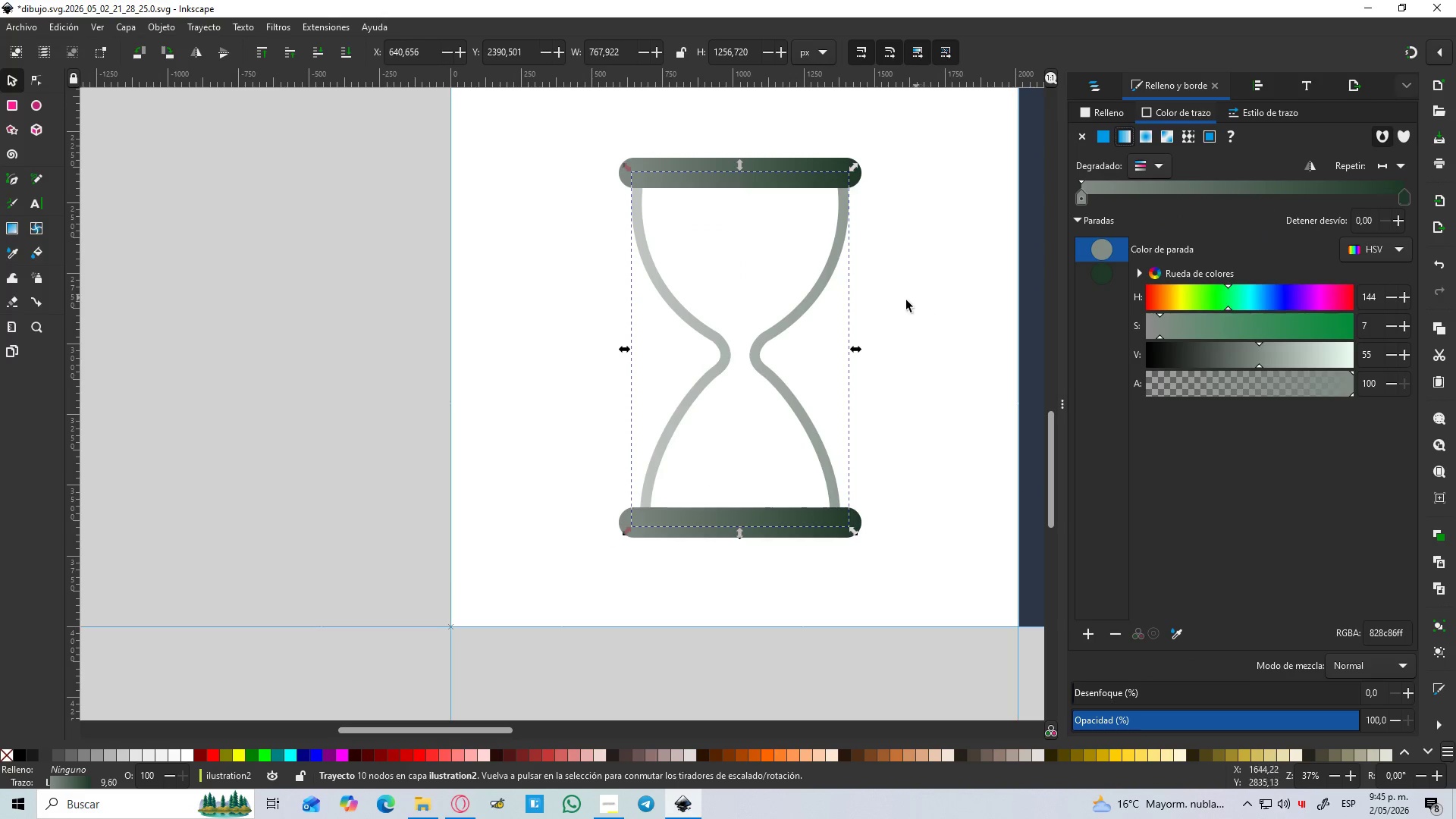 
hold_key(key=ControlLeft, duration=1.5)
 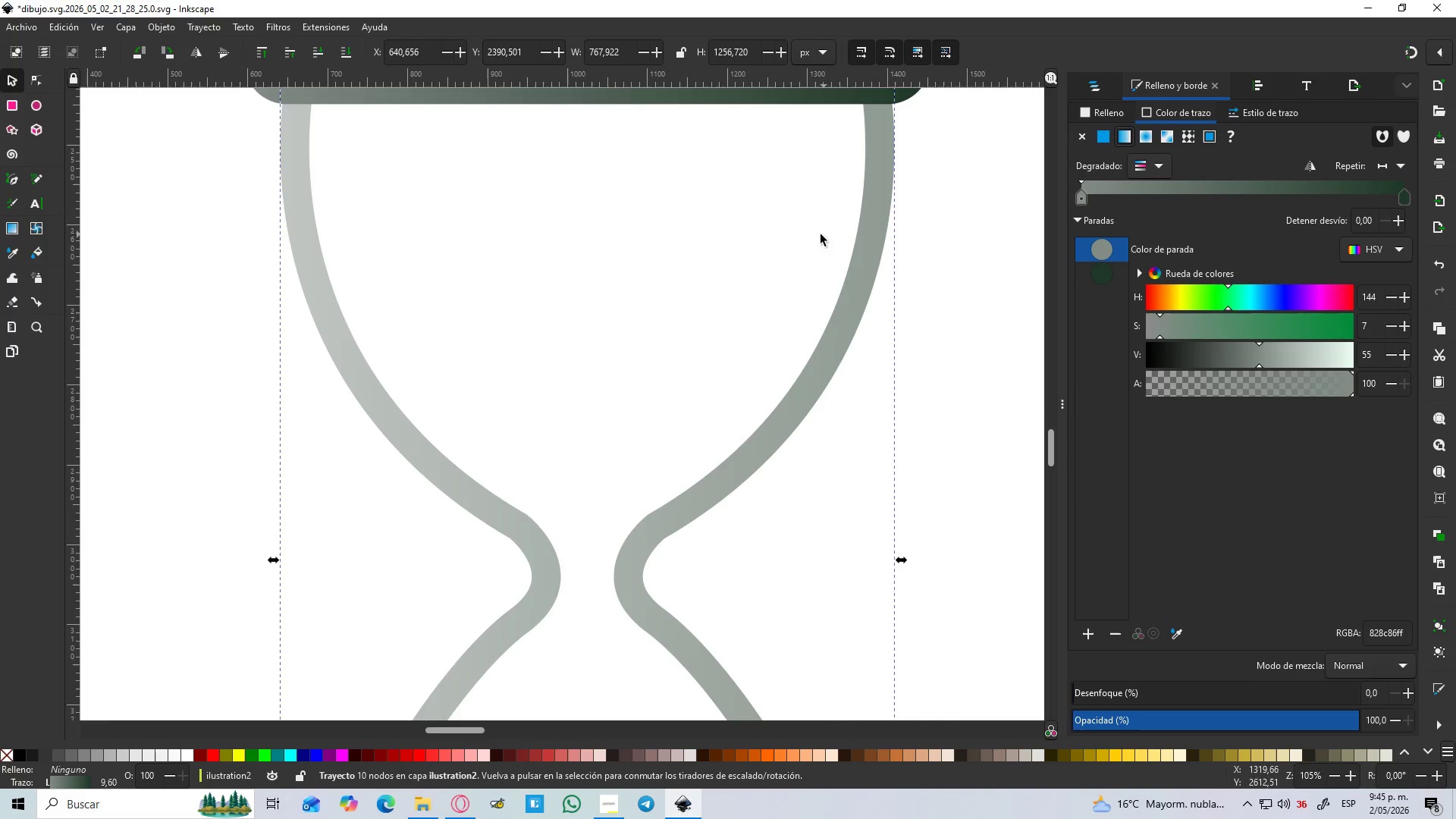 
hold_key(key=ControlLeft, duration=0.98)
scroll: coordinate [824, 234], scroll_direction: up, amount: 3.0
 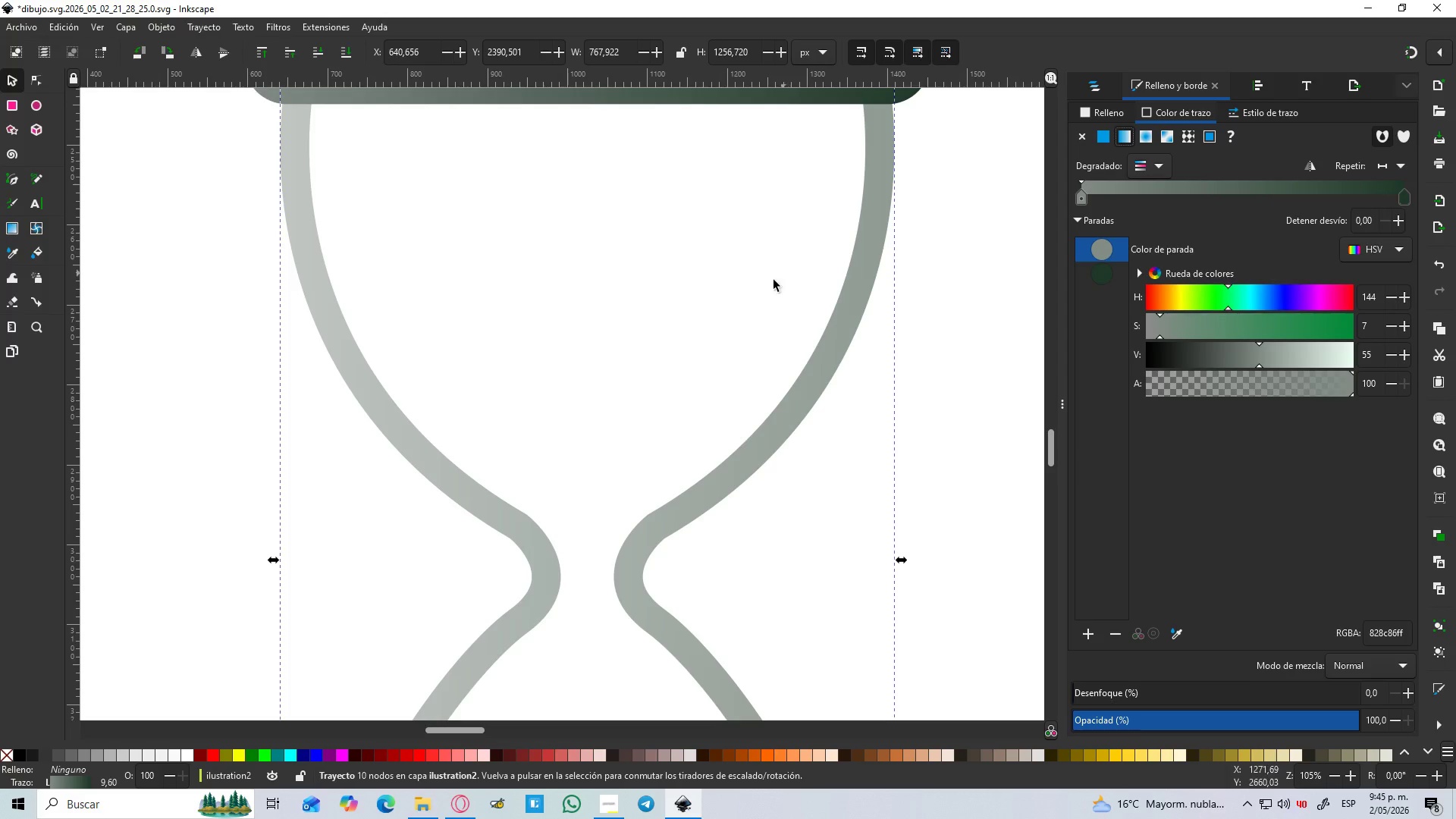 
hold_key(key=ControlLeft, duration=1.5)
scroll: coordinate [748, 255], scroll_direction: down, amount: 3.0
 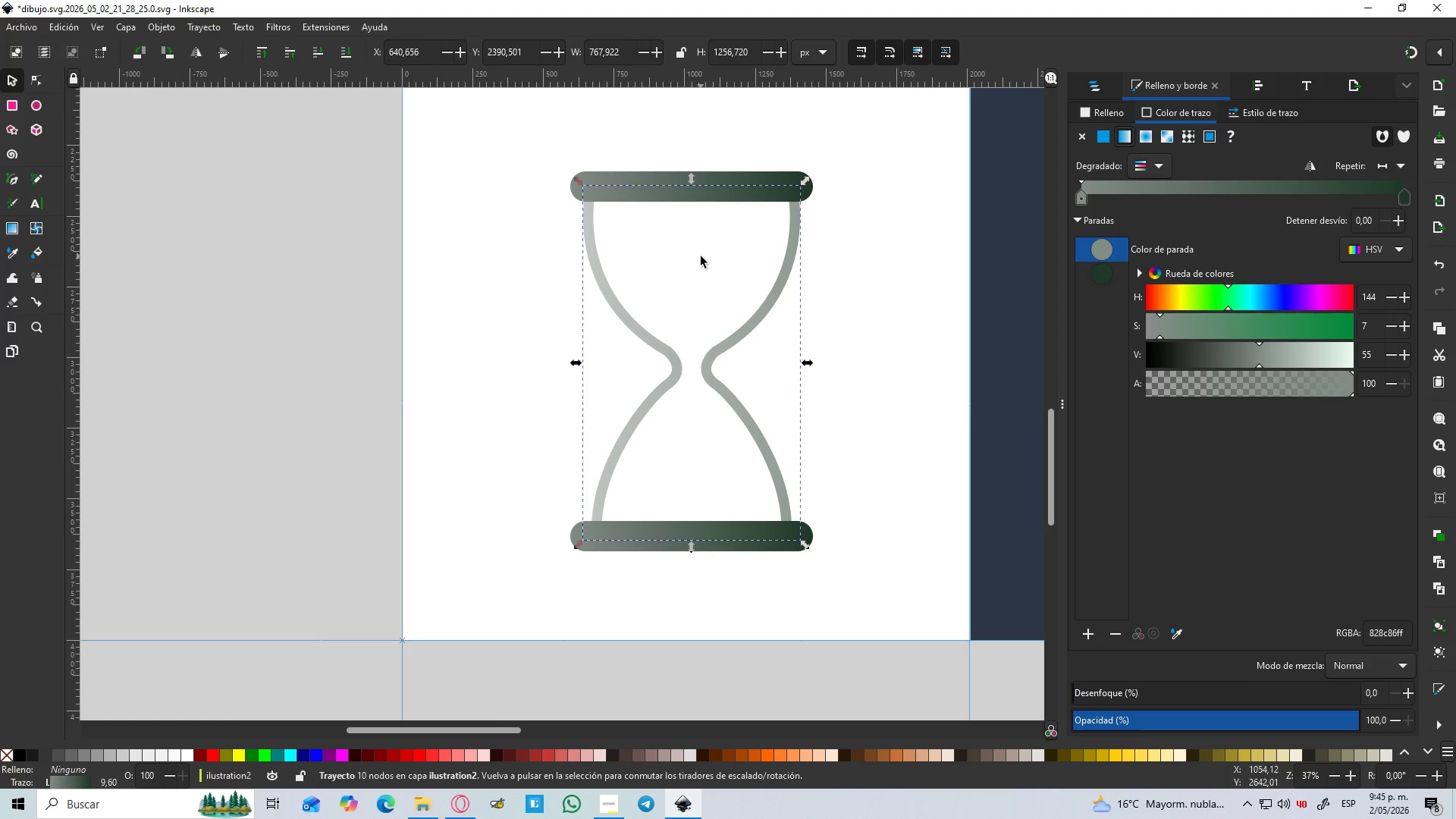 
scroll: coordinate [701, 256], scroll_direction: up, amount: 1.0
 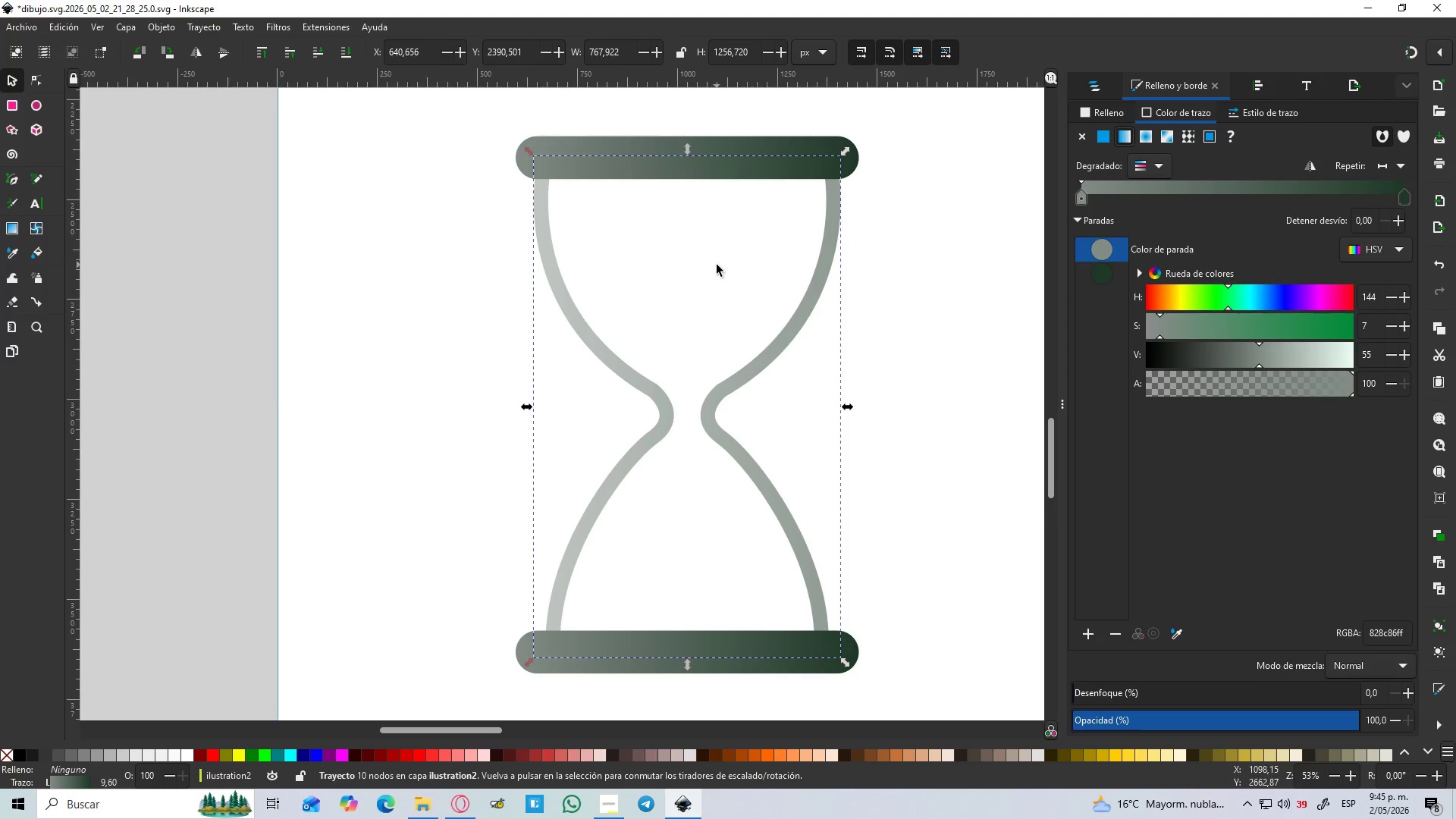 
key(Control+D)
 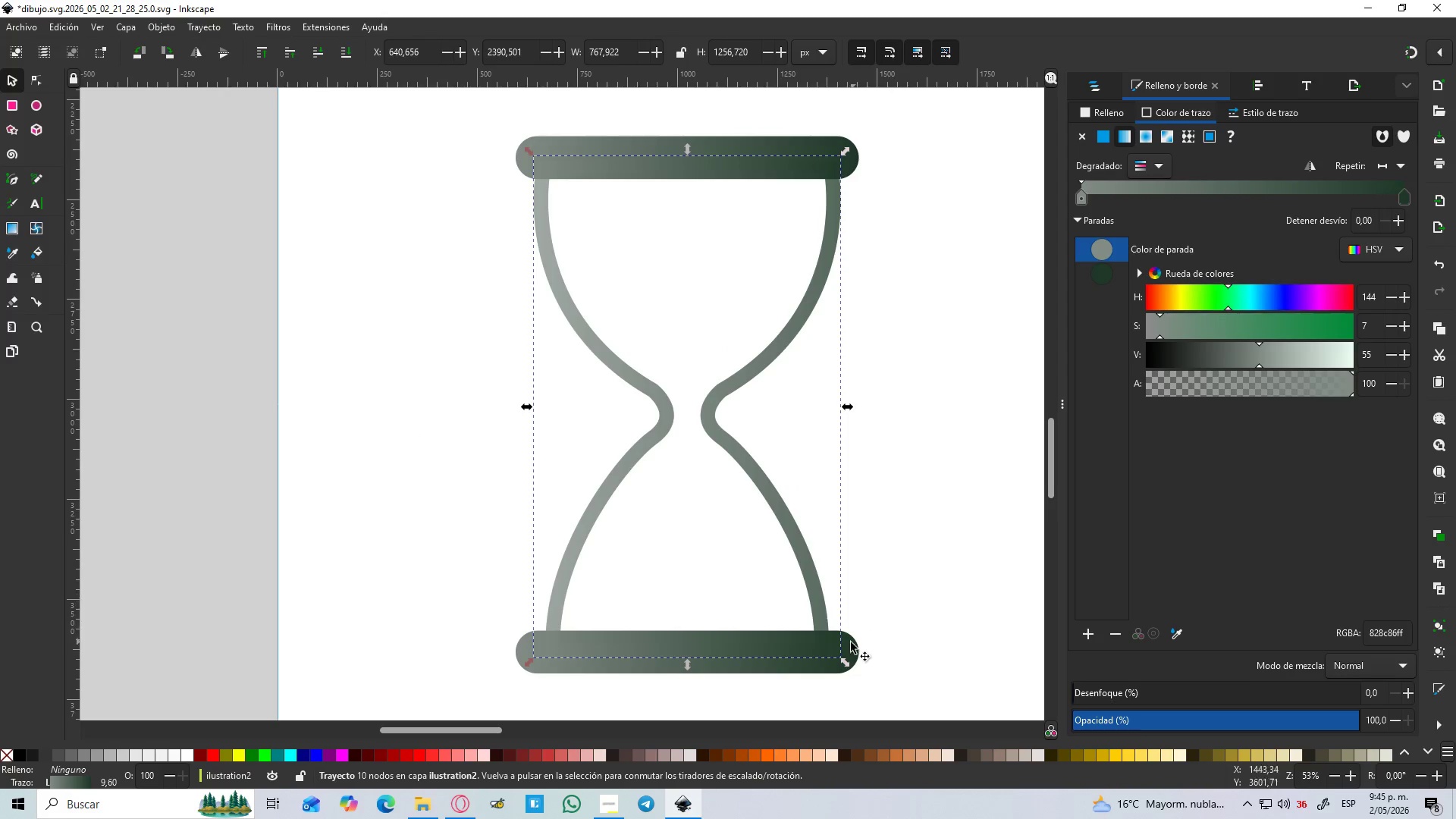 
hold_key(key=ShiftLeft, duration=5.97)
left_click_drag(start_coordinate=[843, 661], to_coordinate=[821, 642])
 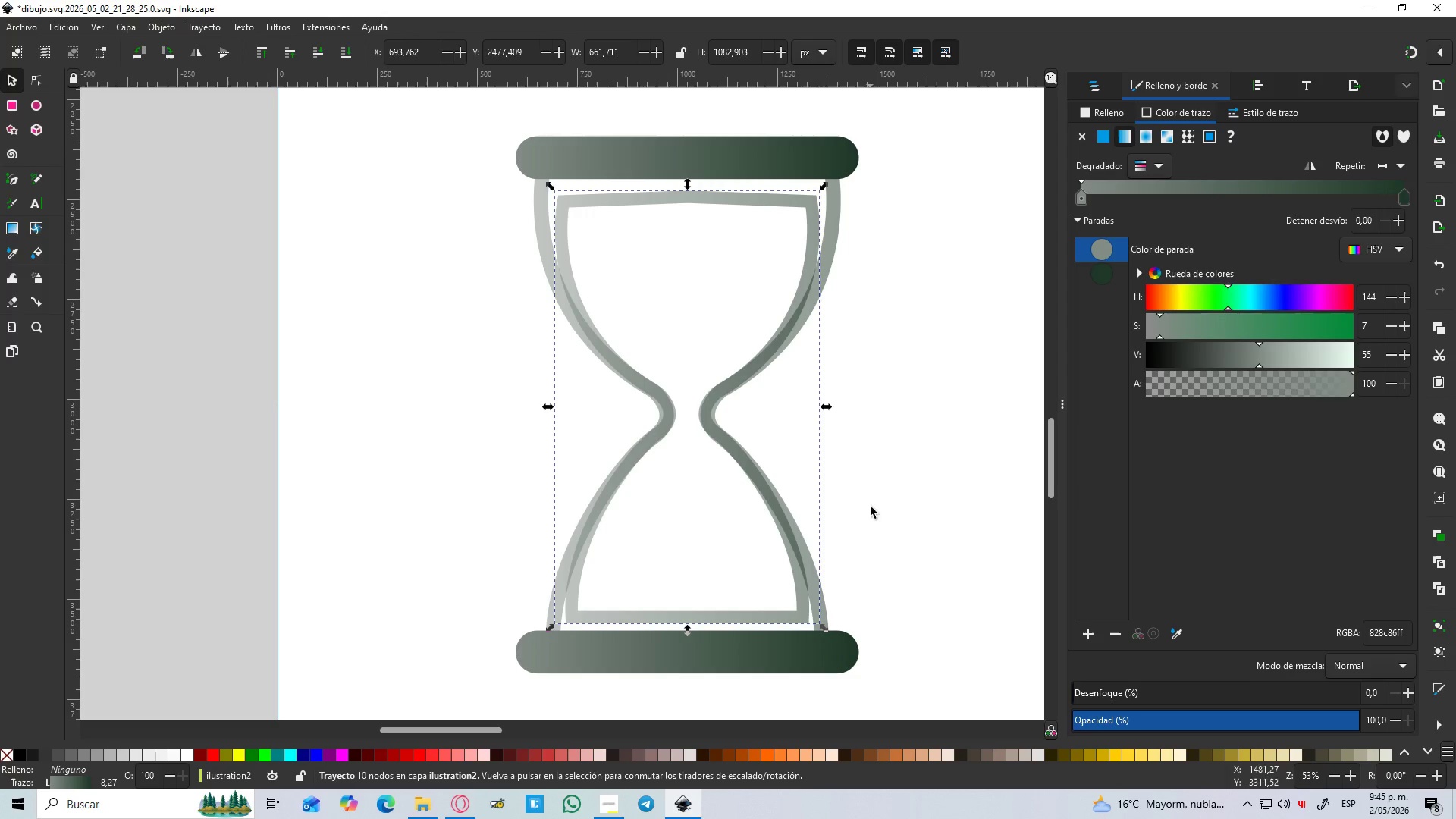 
hold_key(key=ControlLeft, duration=1.5)
 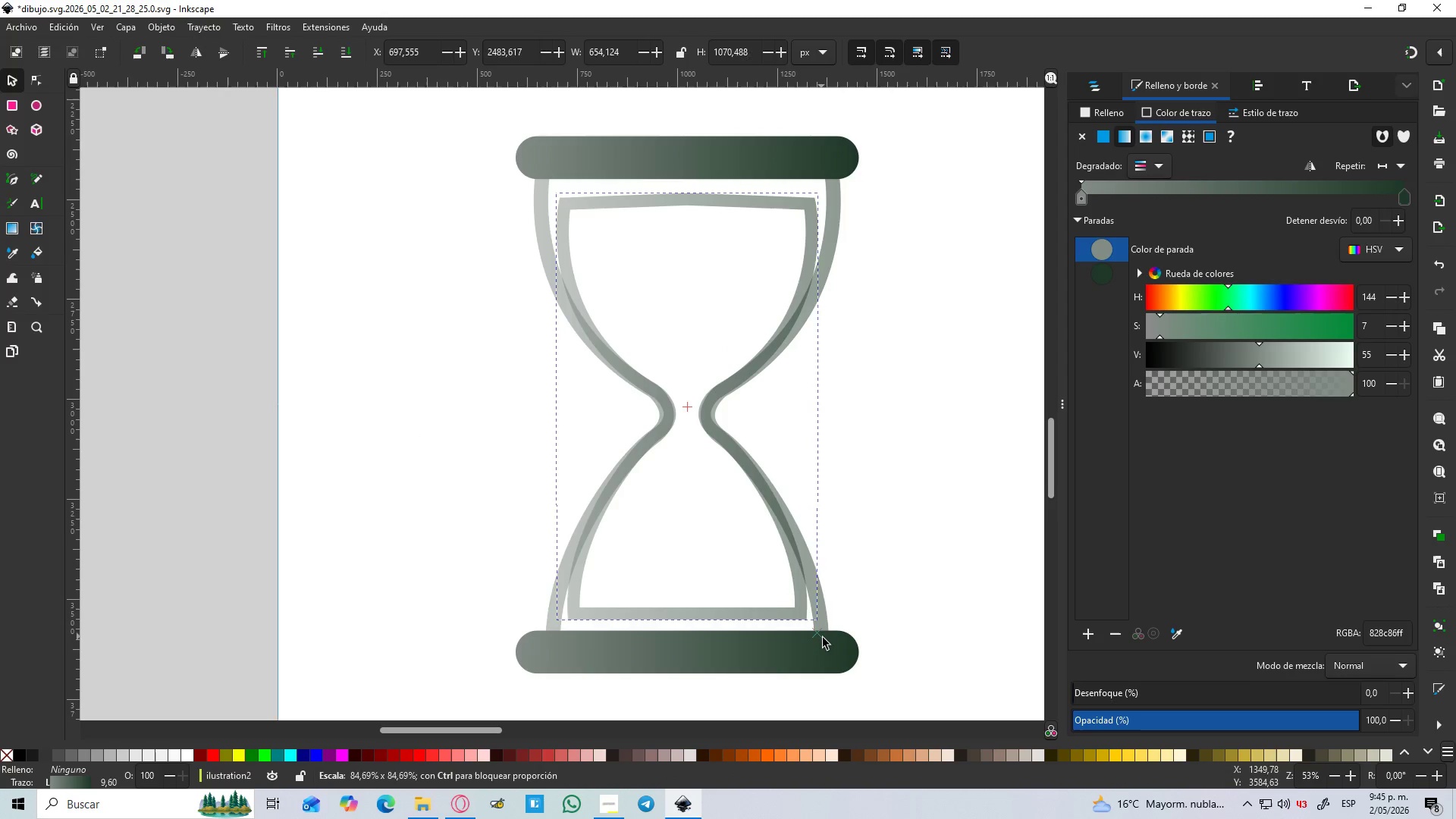 
hold_key(key=ControlLeft, duration=1.53)
 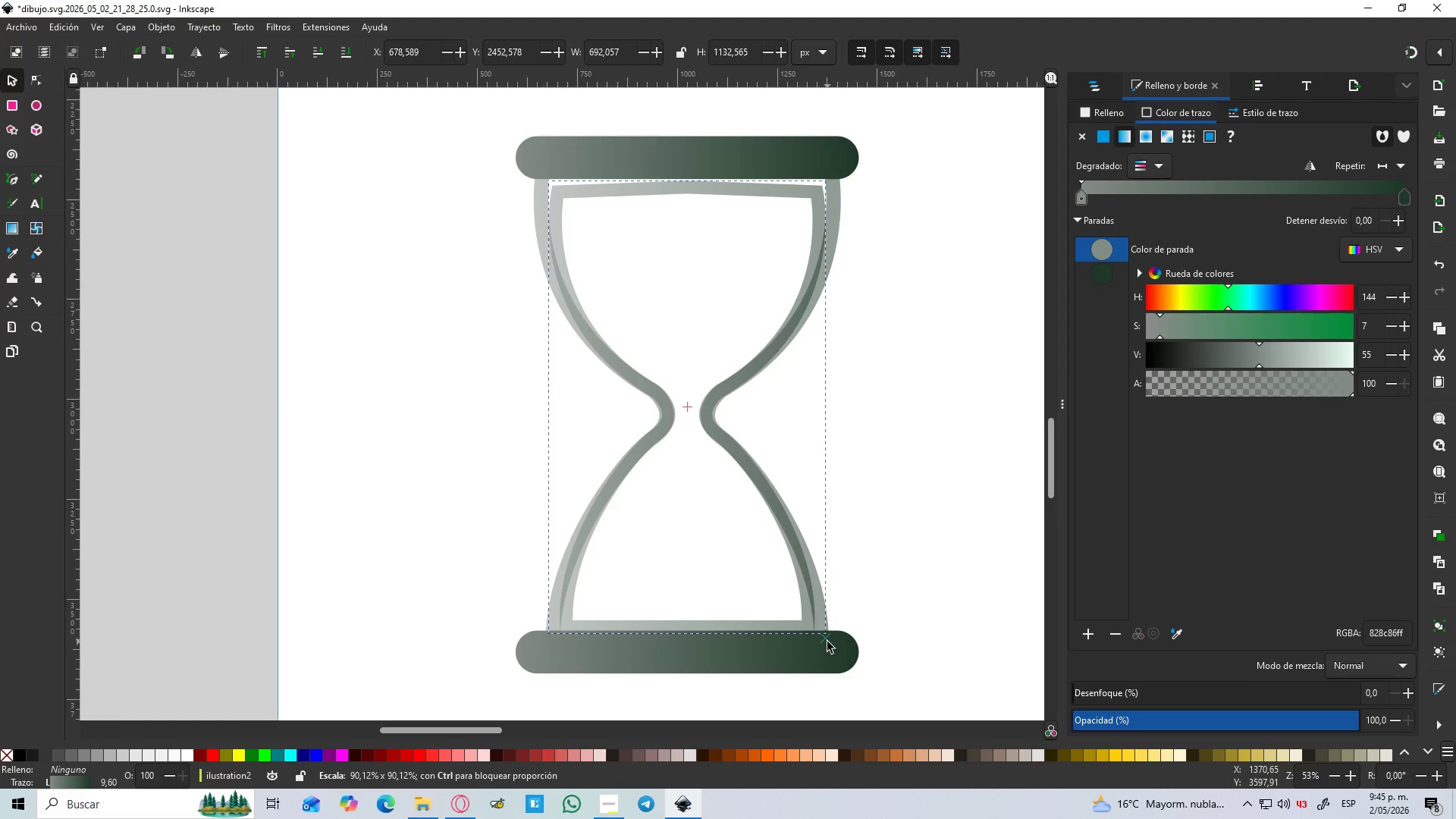 
hold_key(key=ControlLeft, duration=1.52)
 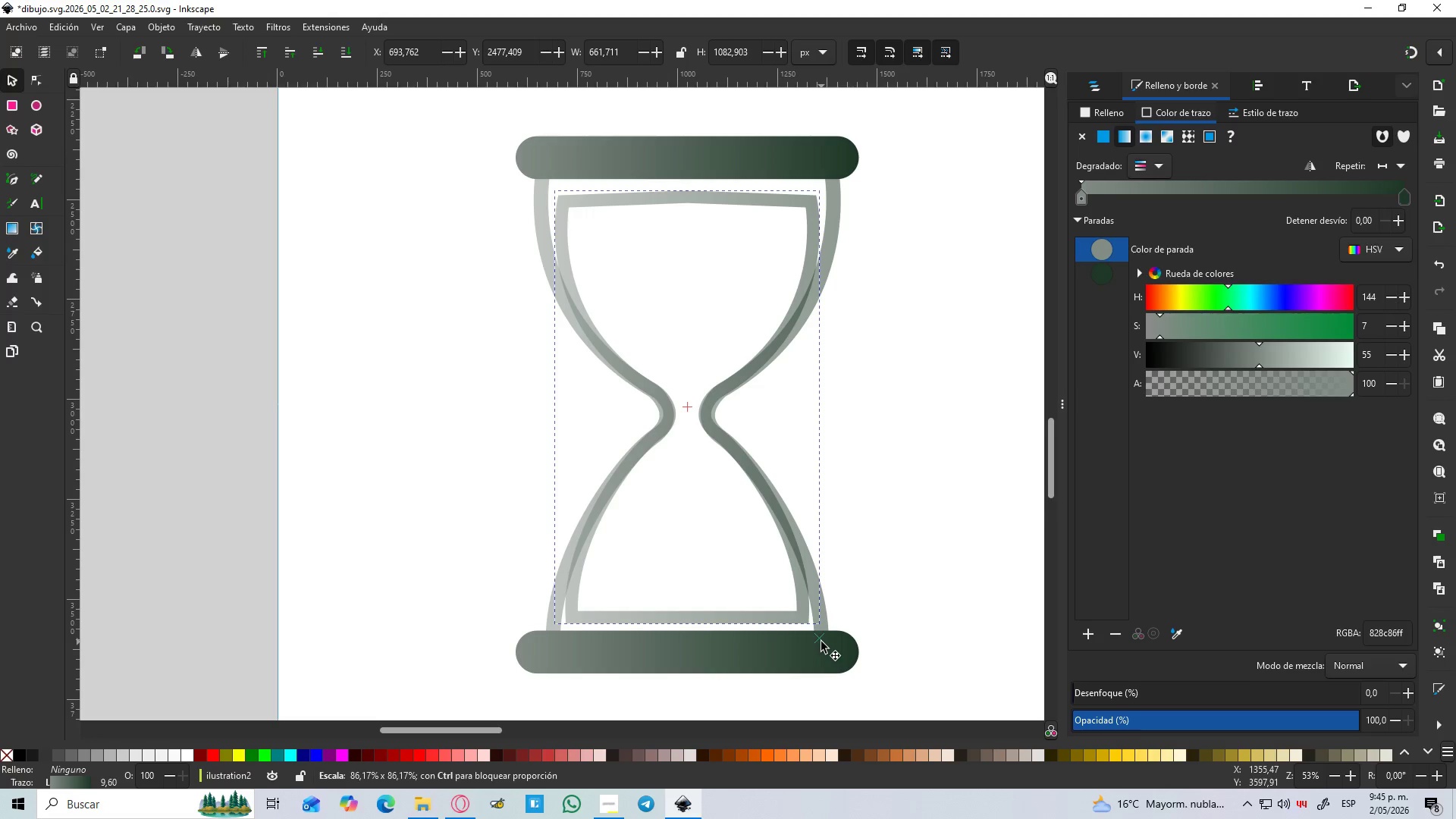 
hold_key(key=ControlLeft, duration=0.7)
 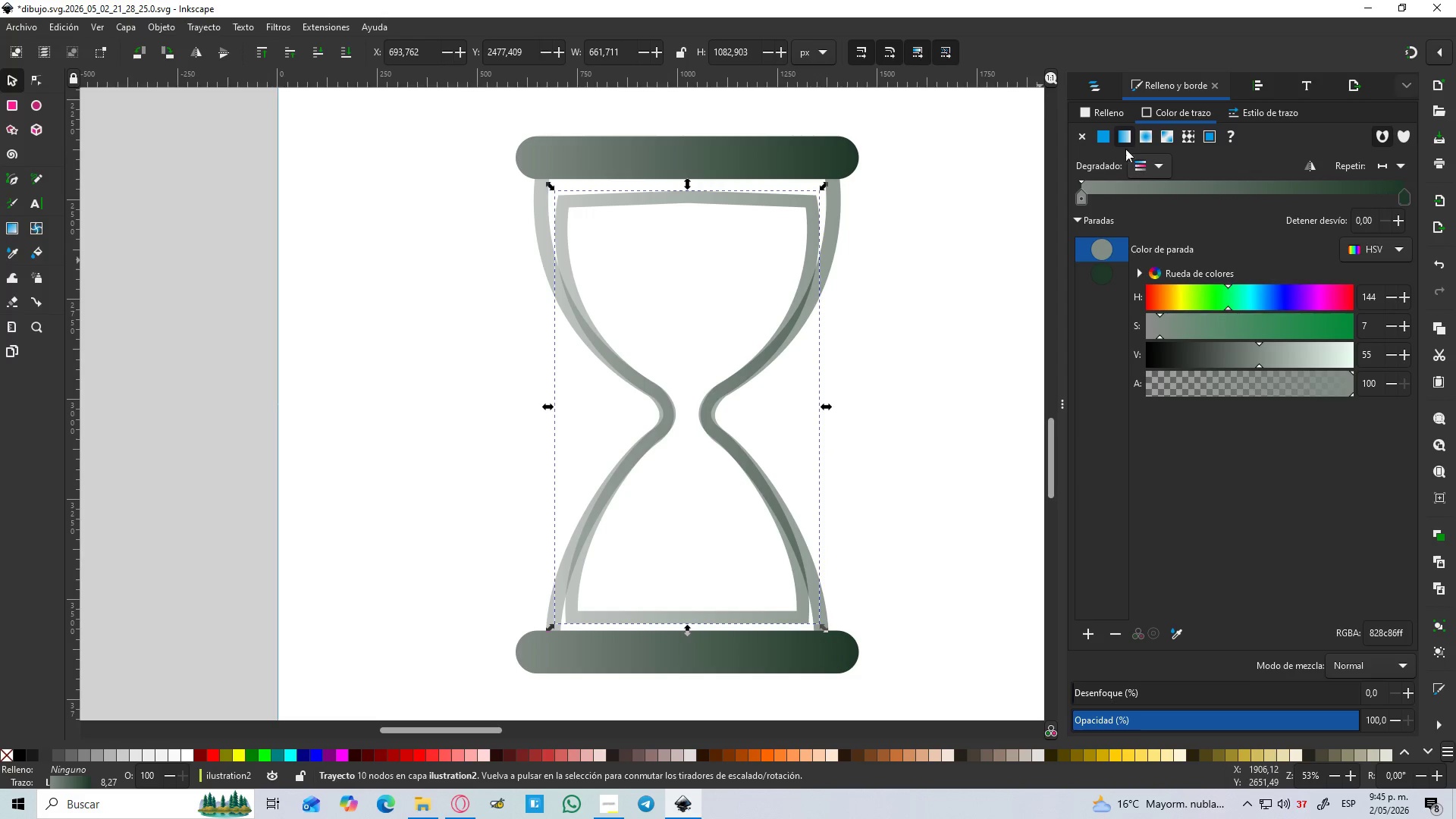 
double_click([1109, 115])
 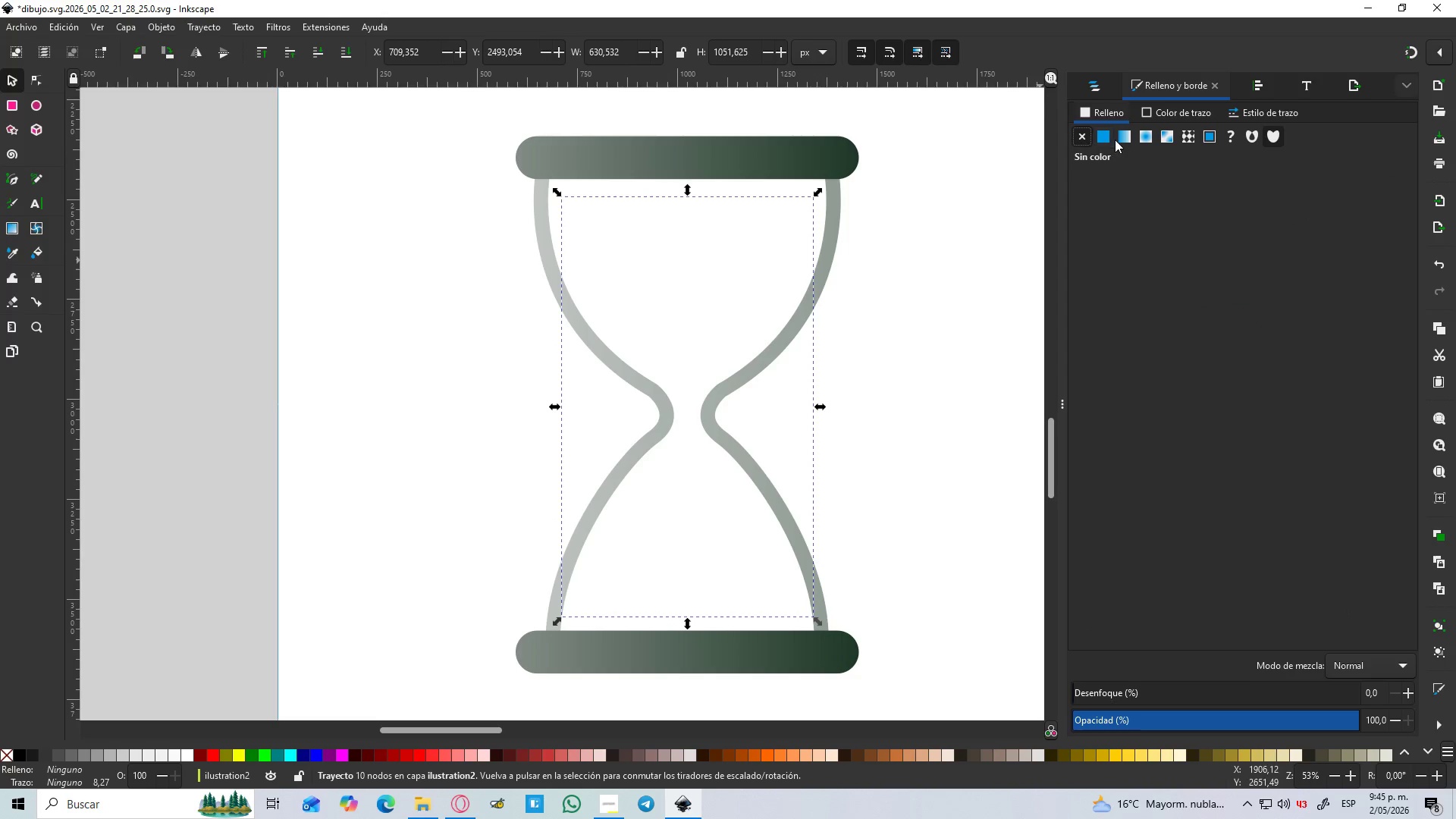 
left_click([1108, 136])
 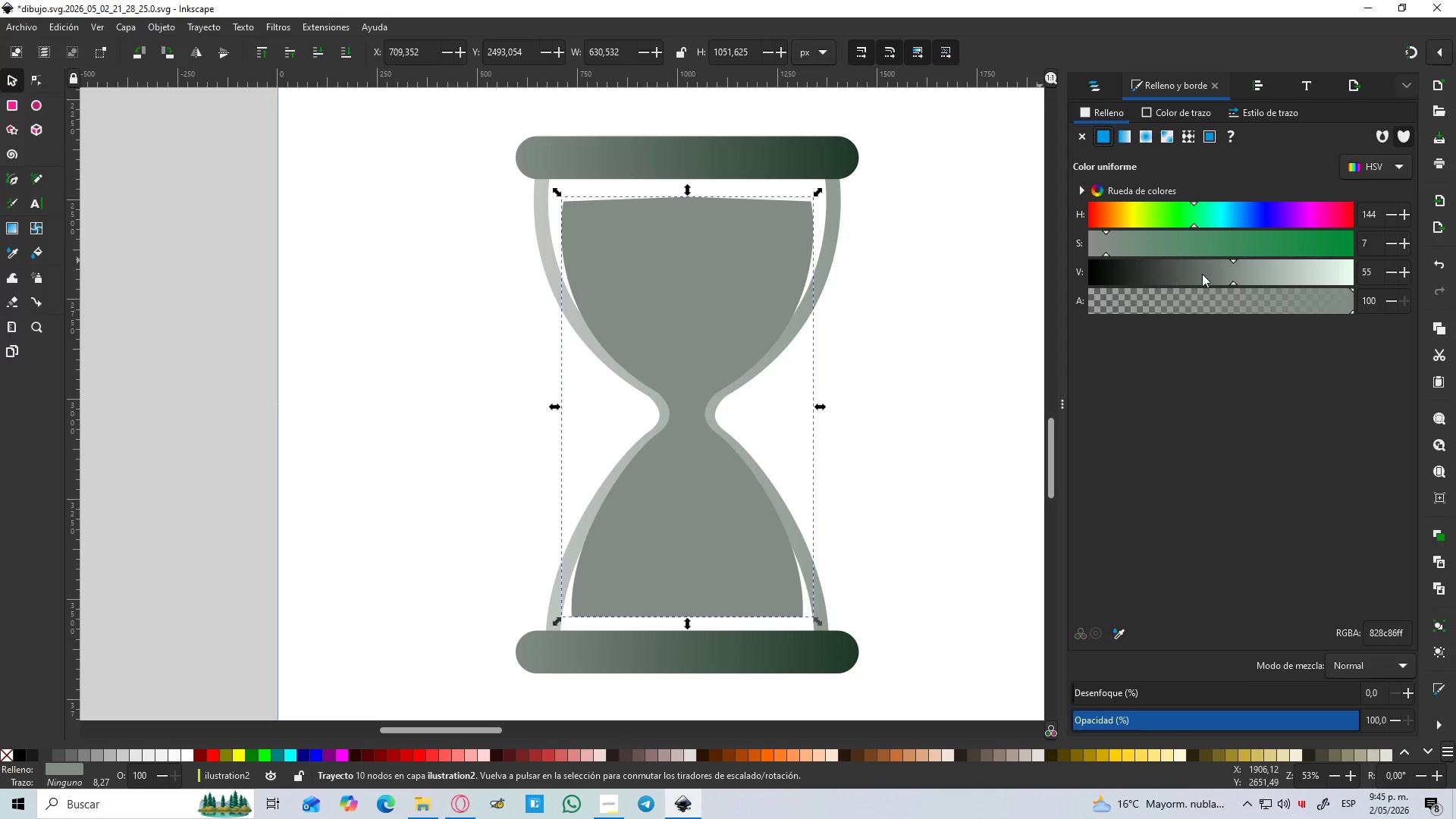 
left_click_drag(start_coordinate=[1217, 271], to_coordinate=[1201, 275])
 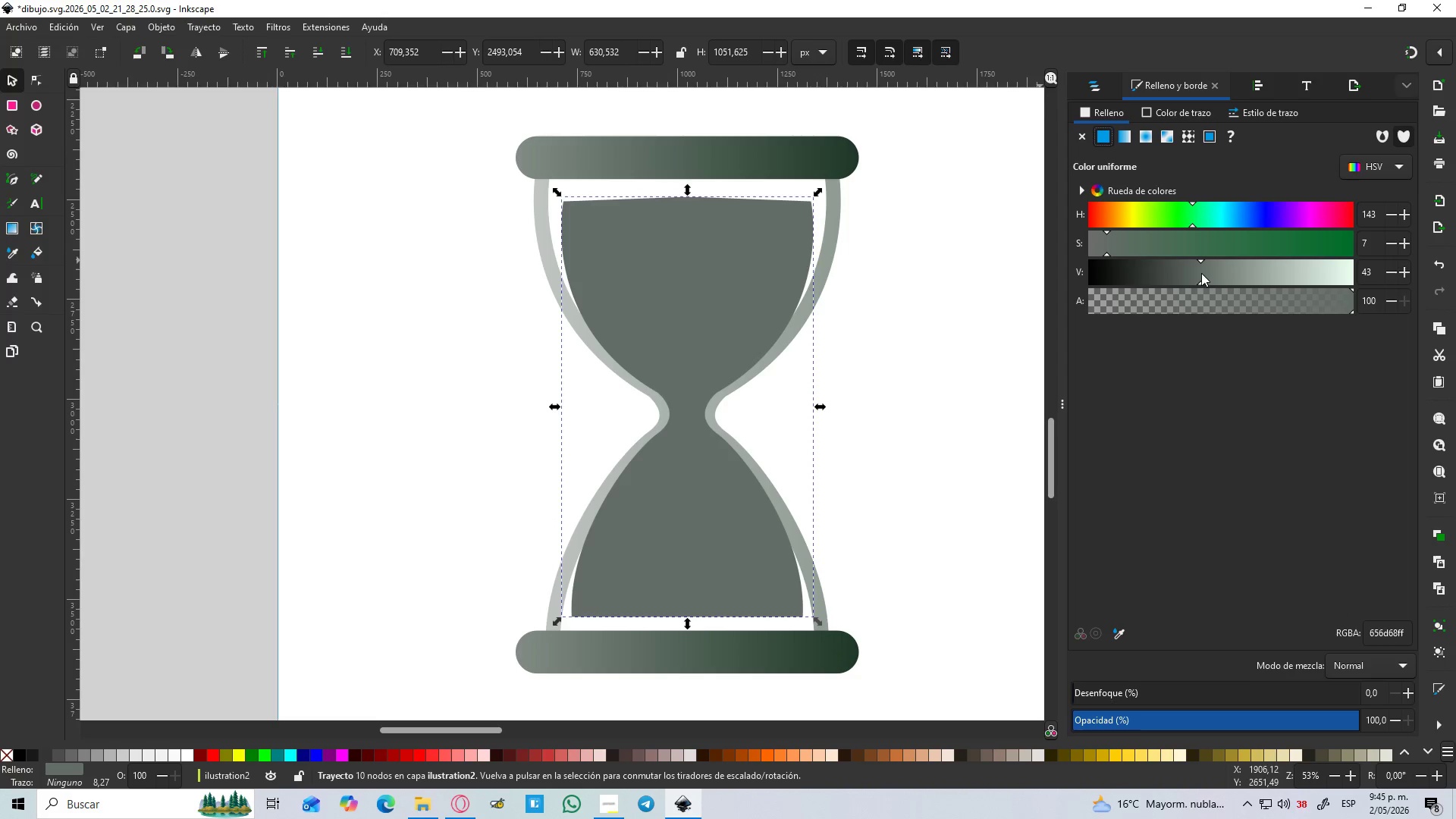 
left_click_drag(start_coordinate=[1201, 273], to_coordinate=[1275, 279])
 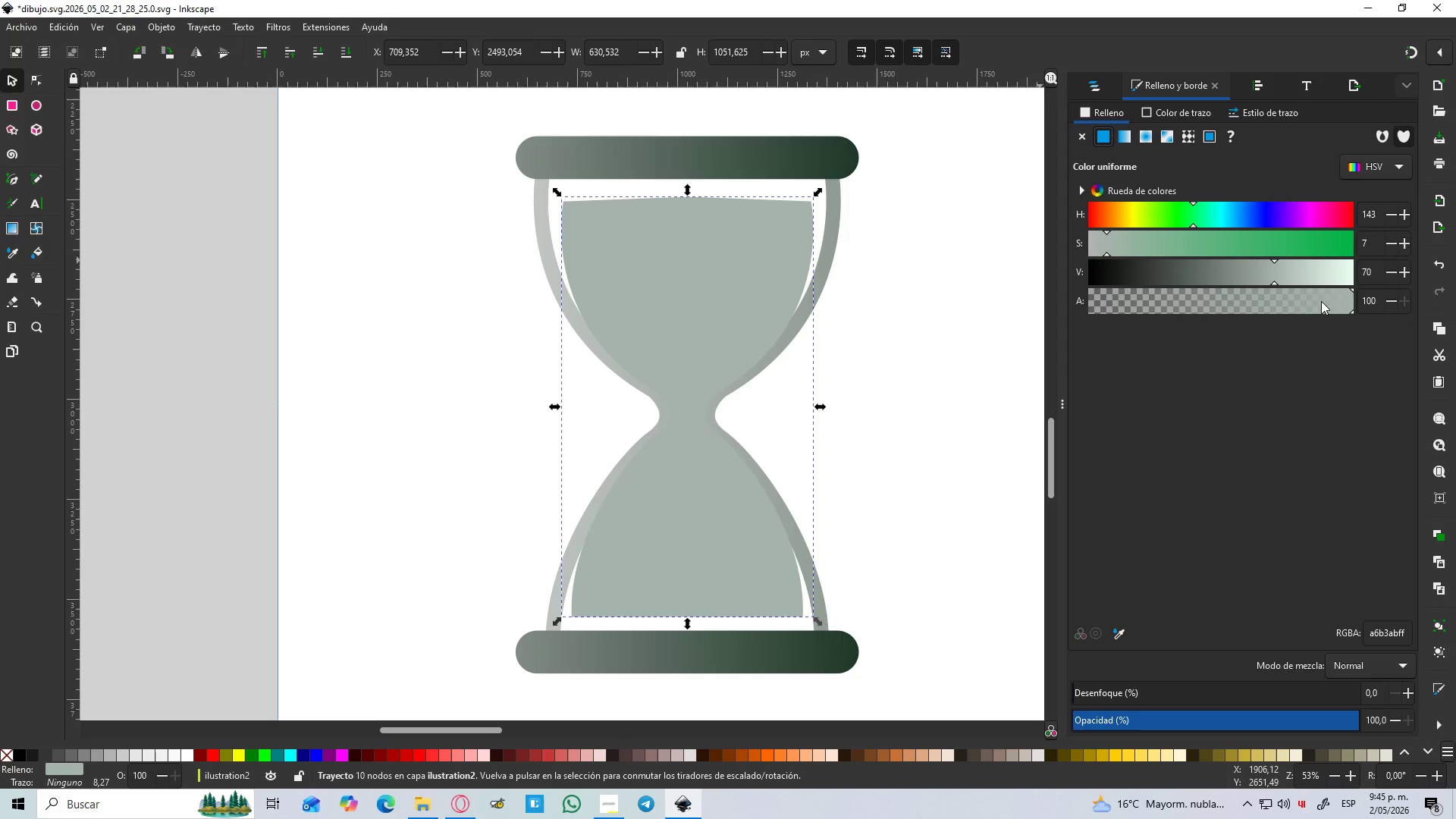 
left_click_drag(start_coordinate=[1321, 301], to_coordinate=[1123, 321])
 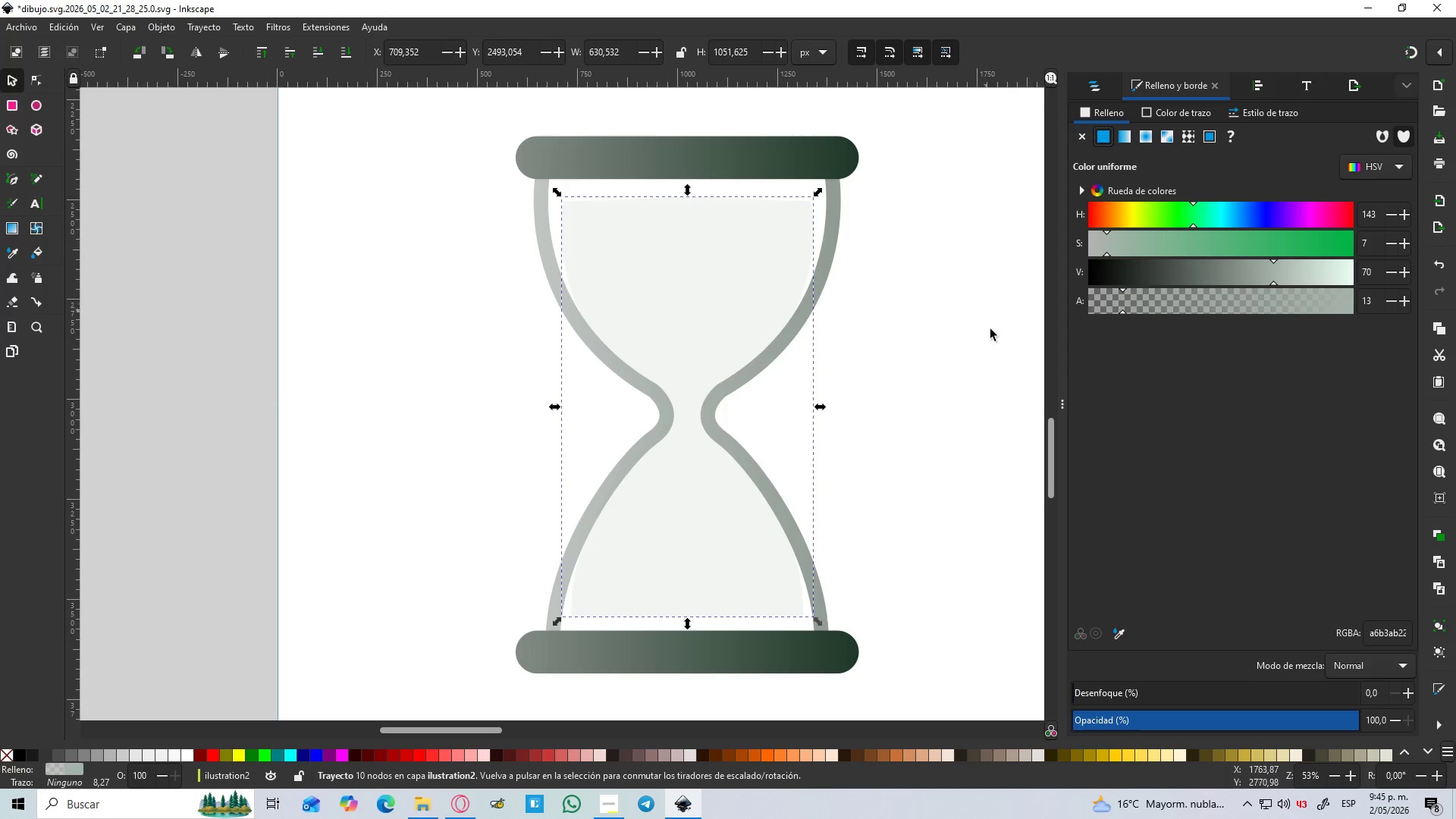 
left_click([972, 334])
 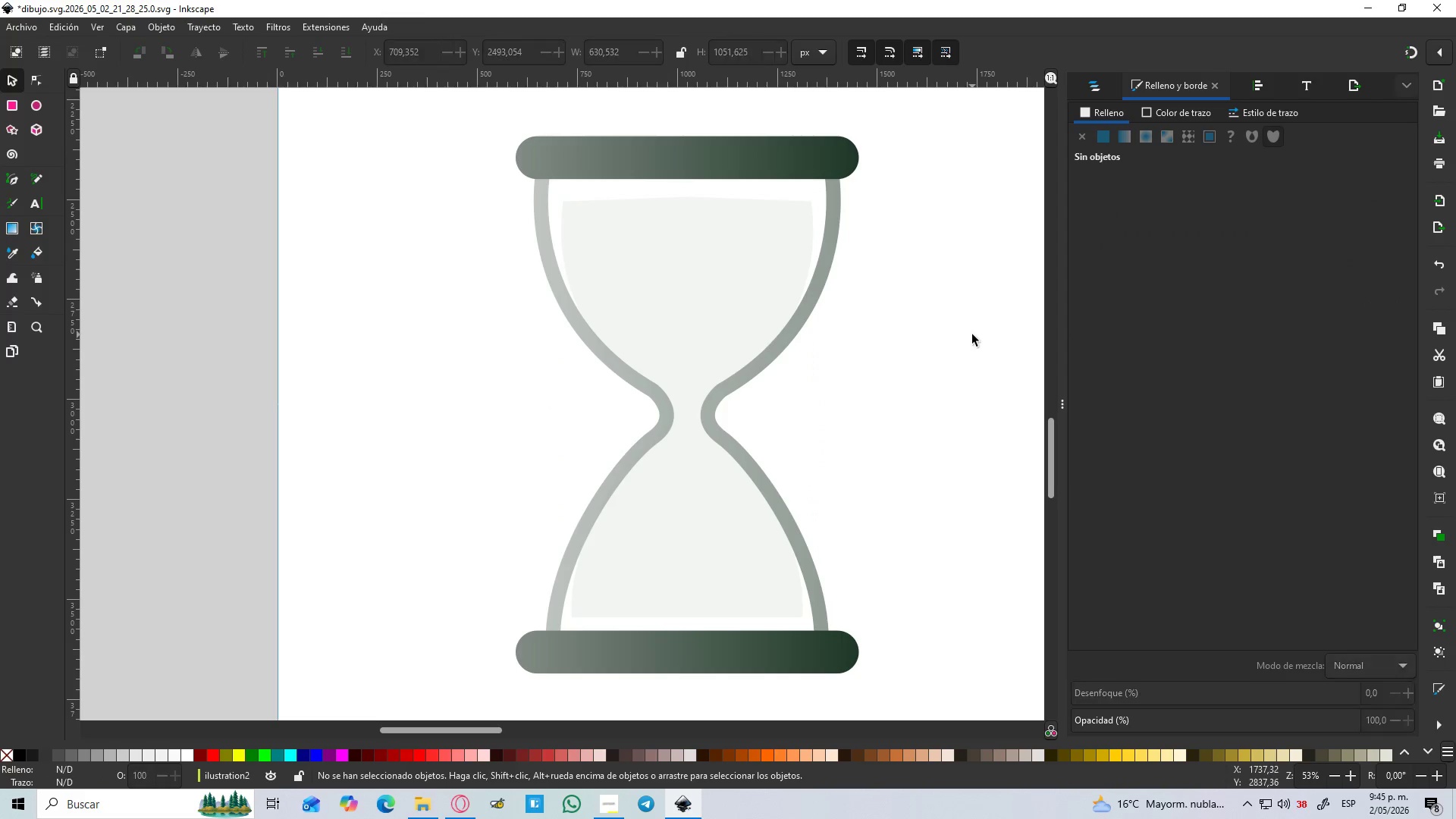 
hold_key(key=ControlLeft, duration=1.5)
scroll: coordinate [956, 334], scroll_direction: down, amount: 3.0
 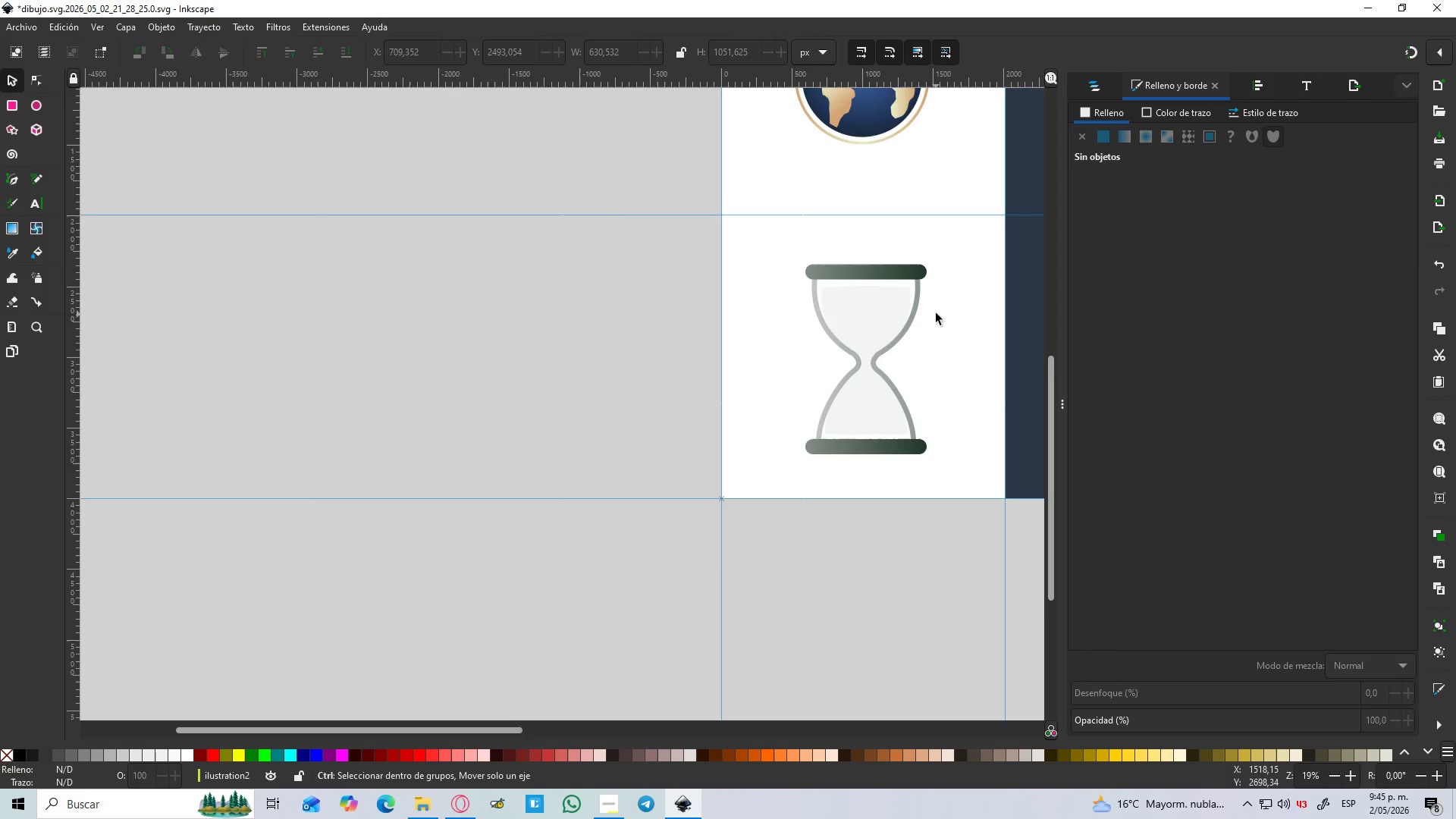 
hold_key(key=ControlLeft, duration=0.89)
 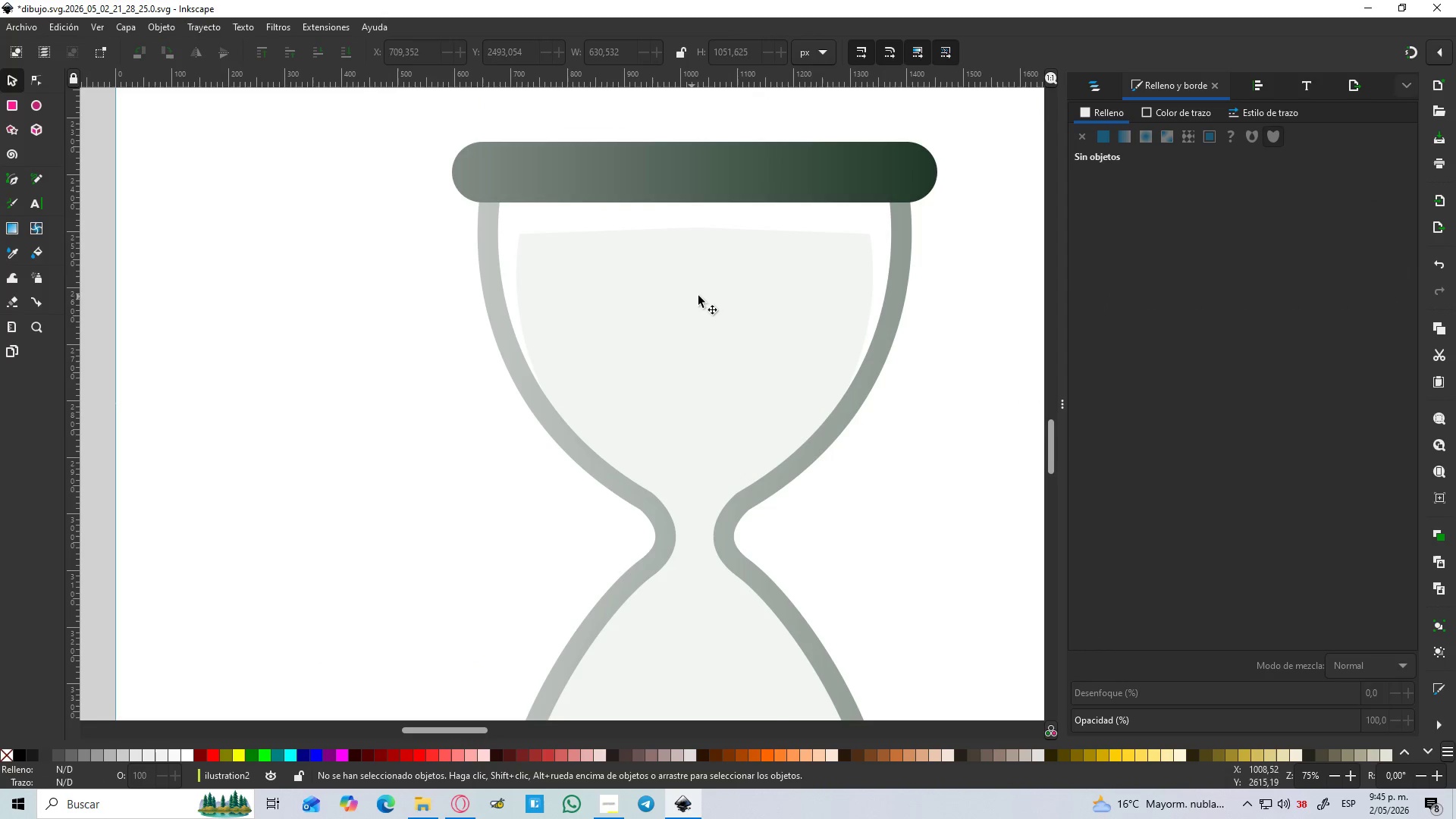 
scroll: coordinate [916, 302], scroll_direction: up, amount: 4.0
 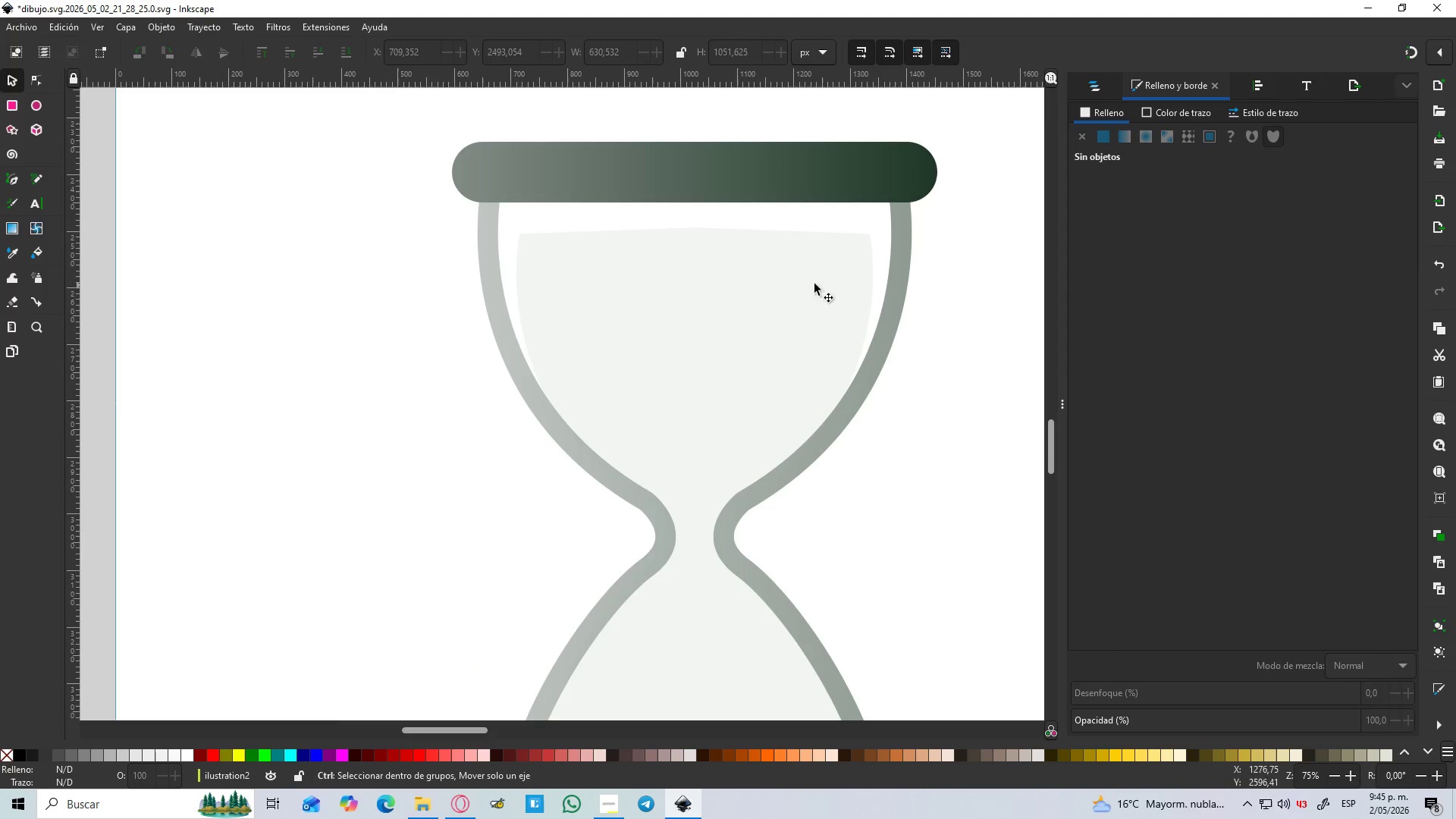 
hold_key(key=ControlLeft, duration=1.08)
scroll: coordinate [682, 287], scroll_direction: up, amount: 1.0
 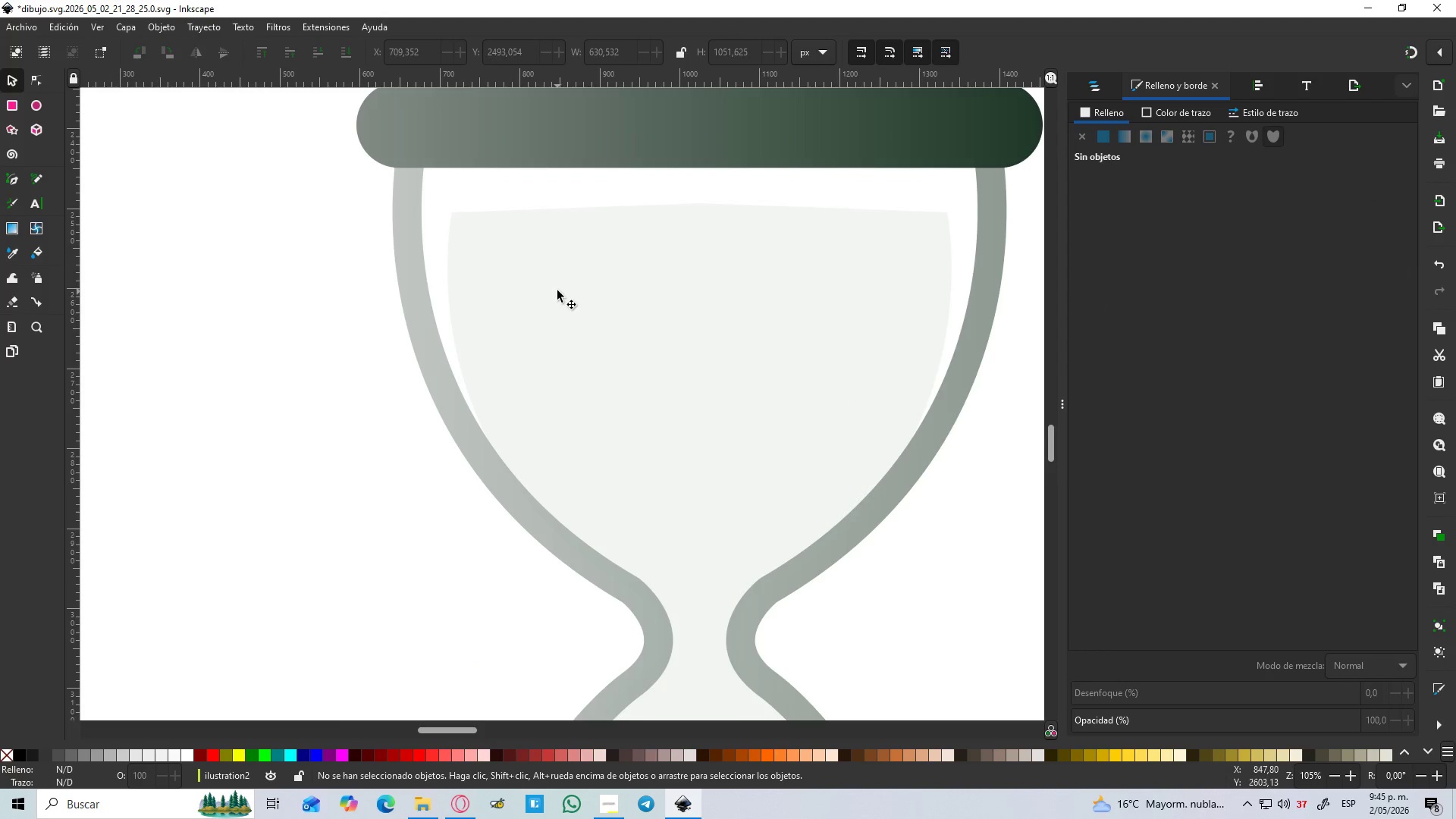 
key(B)
 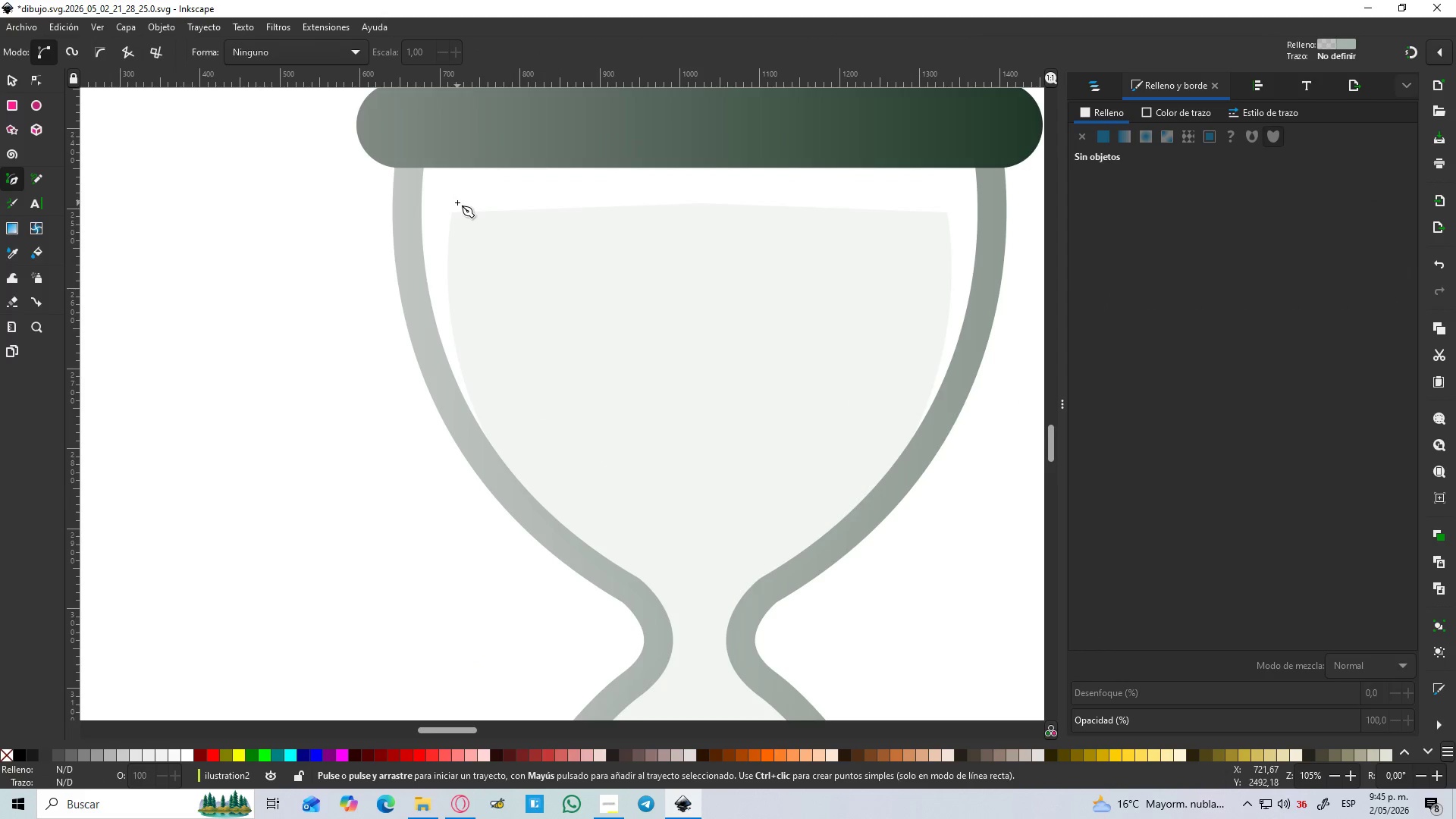 
left_click([457, 202])
 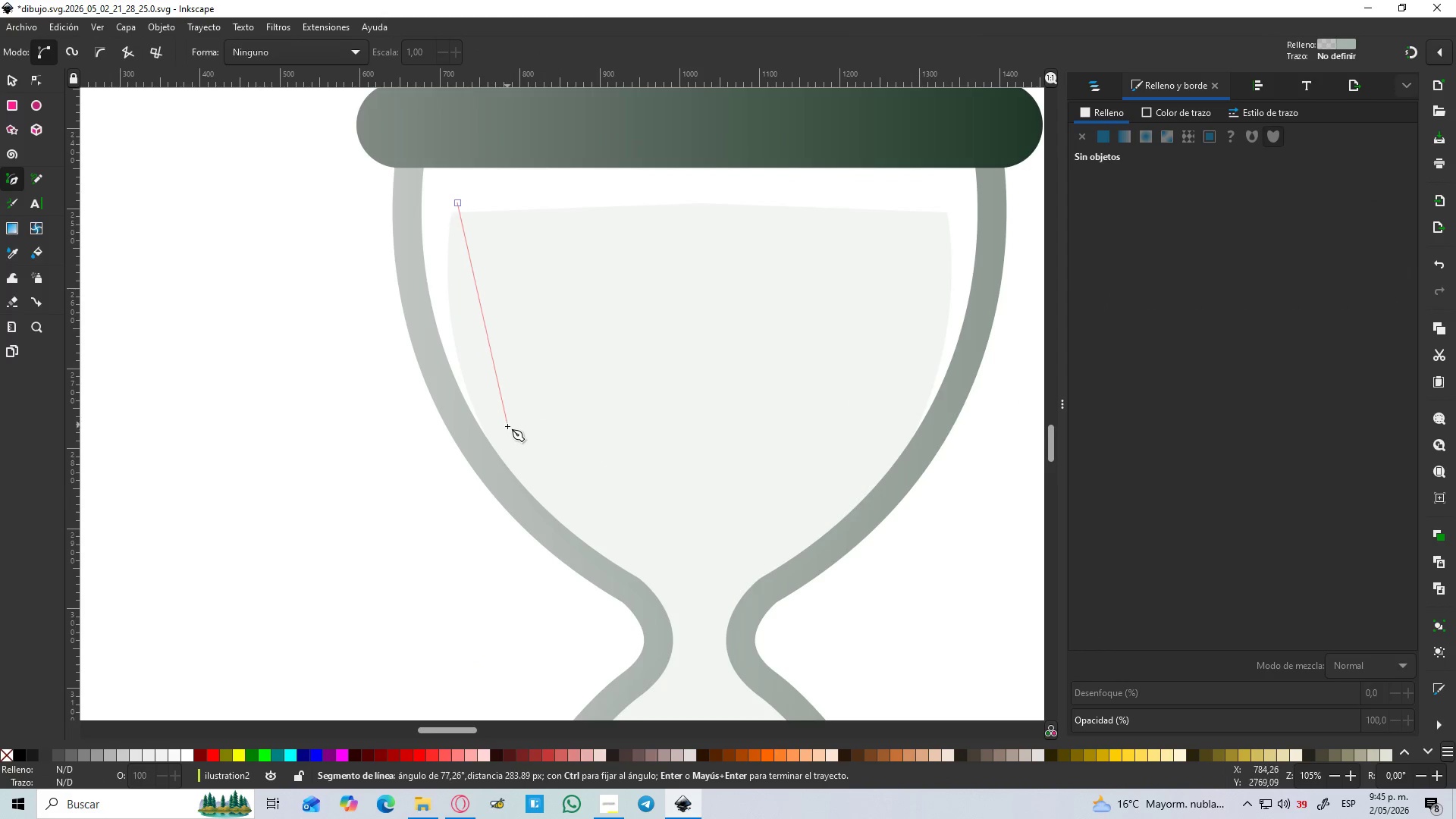 
left_click_drag(start_coordinate=[507, 439], to_coordinate=[576, 521])
 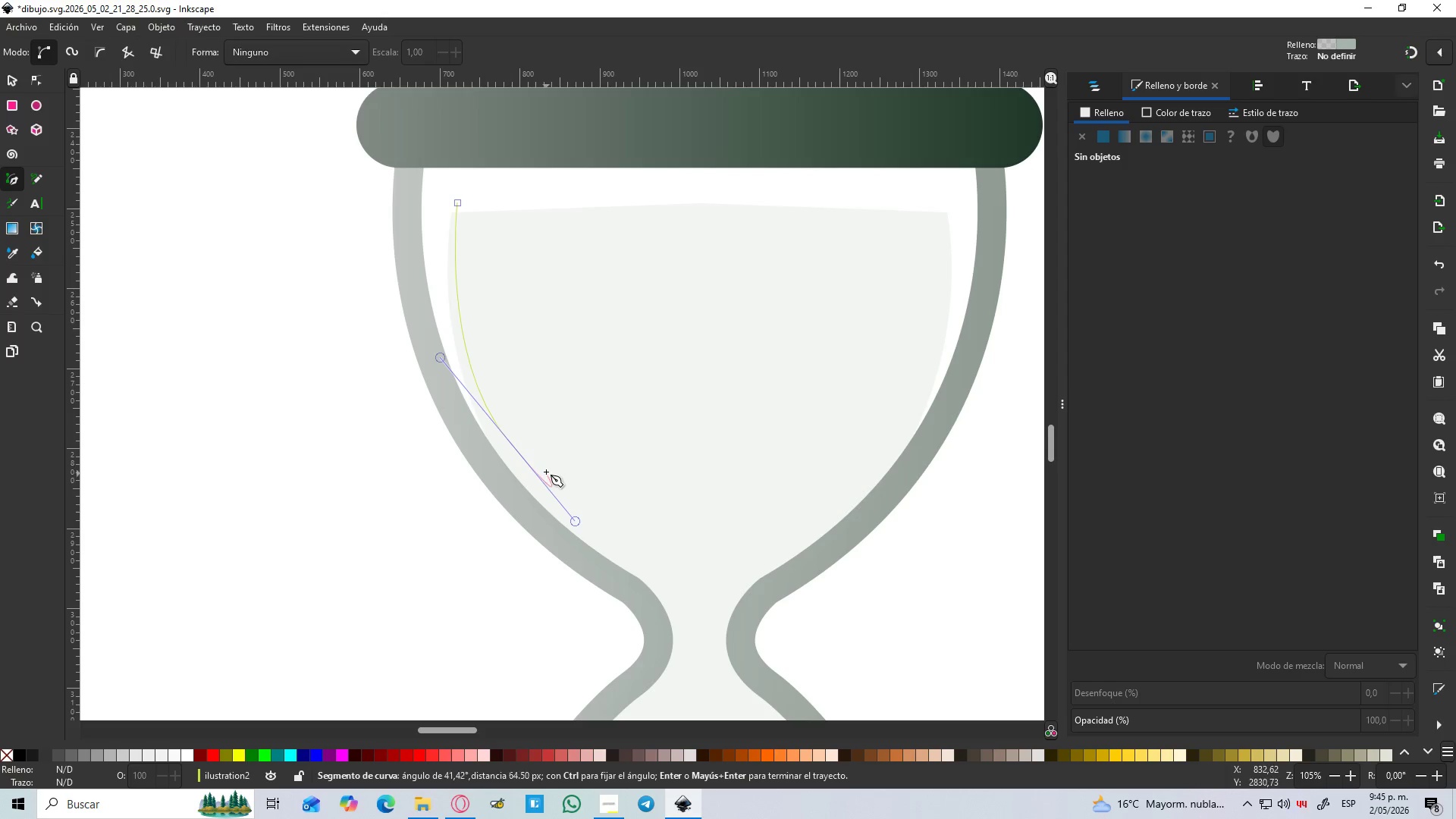 
key(Shift+L)
 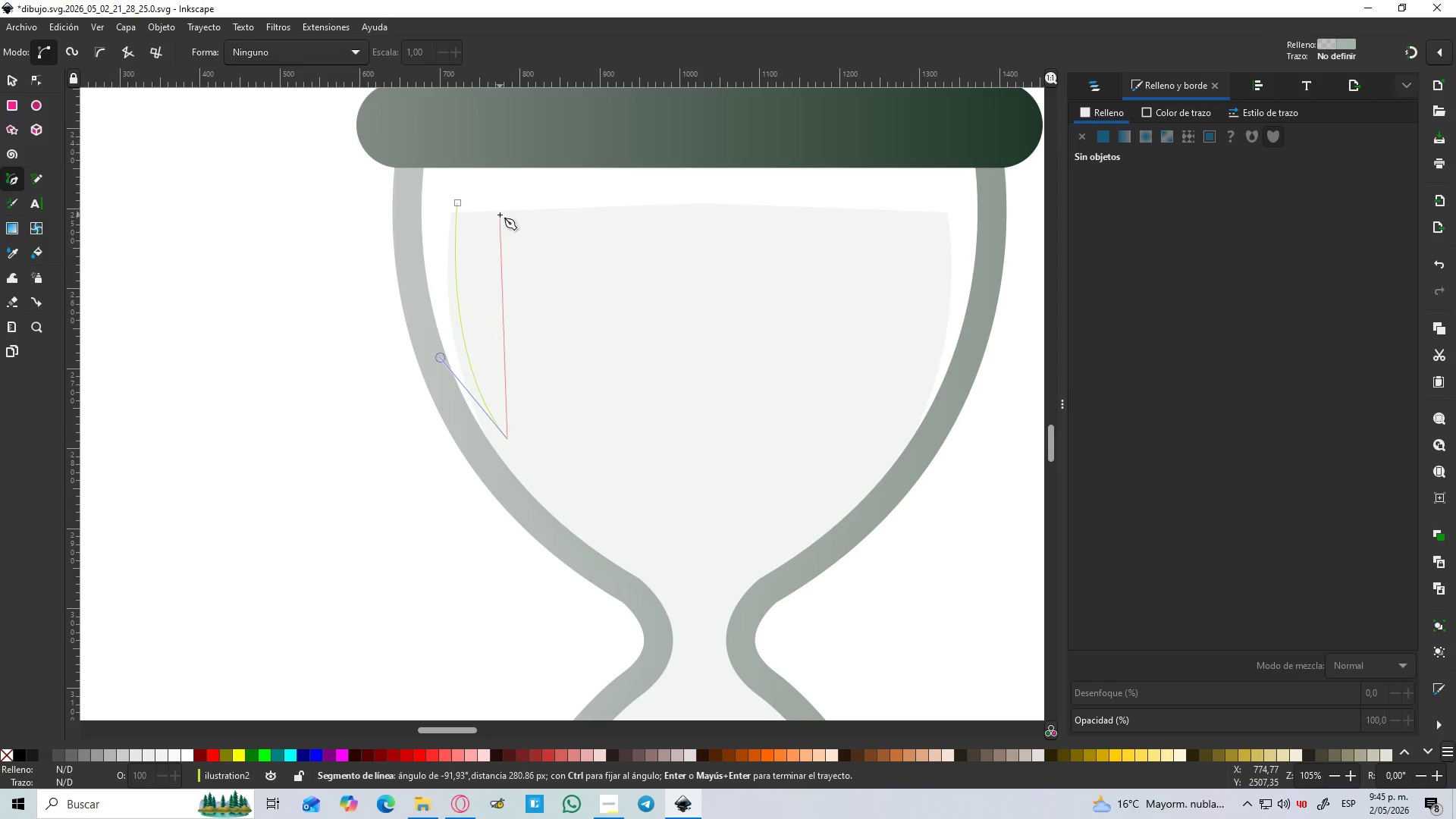 
left_click_drag(start_coordinate=[502, 200], to_coordinate=[541, 168])
 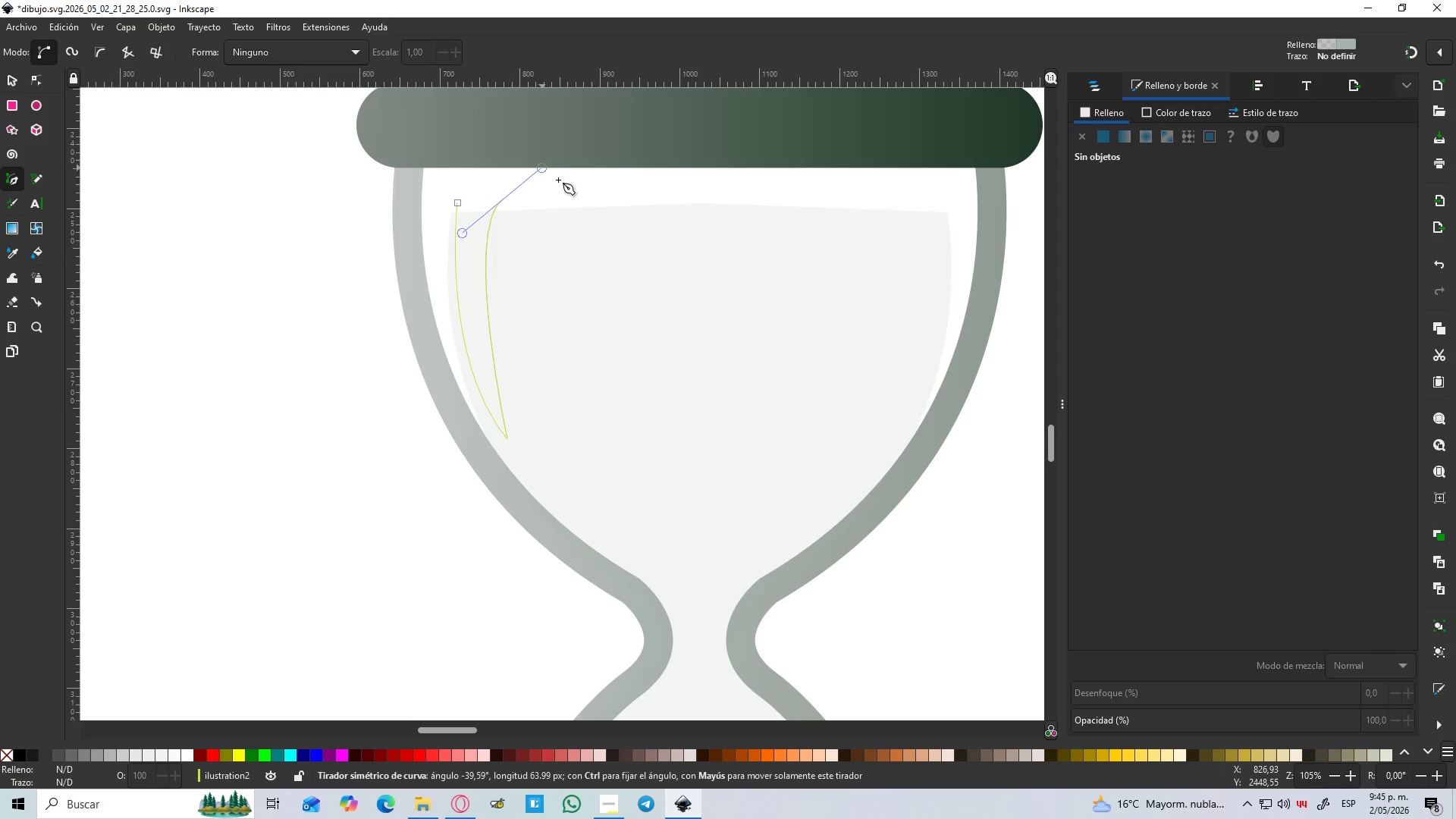 
key(Shift+L)
 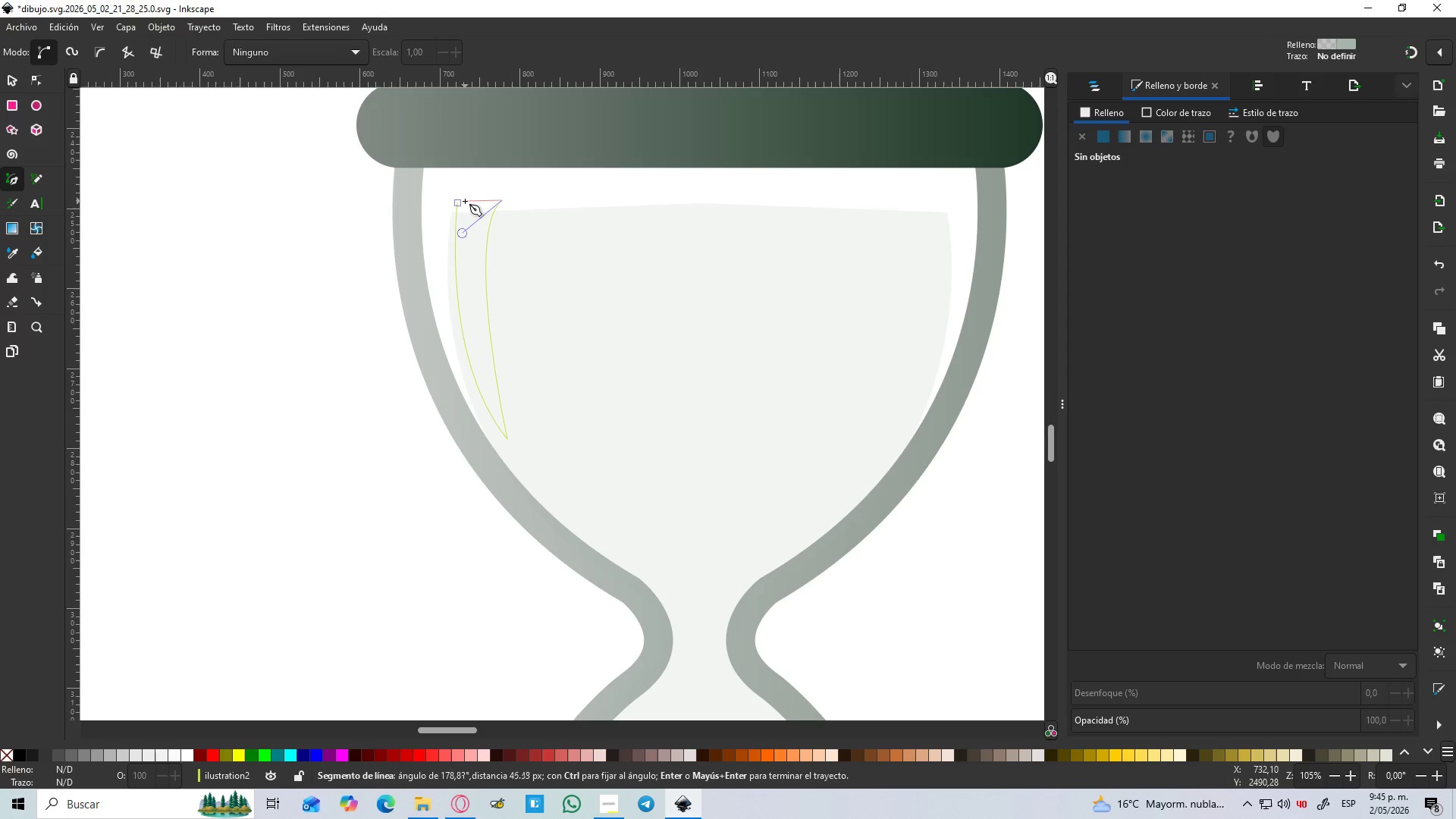 
left_click([457, 202])
 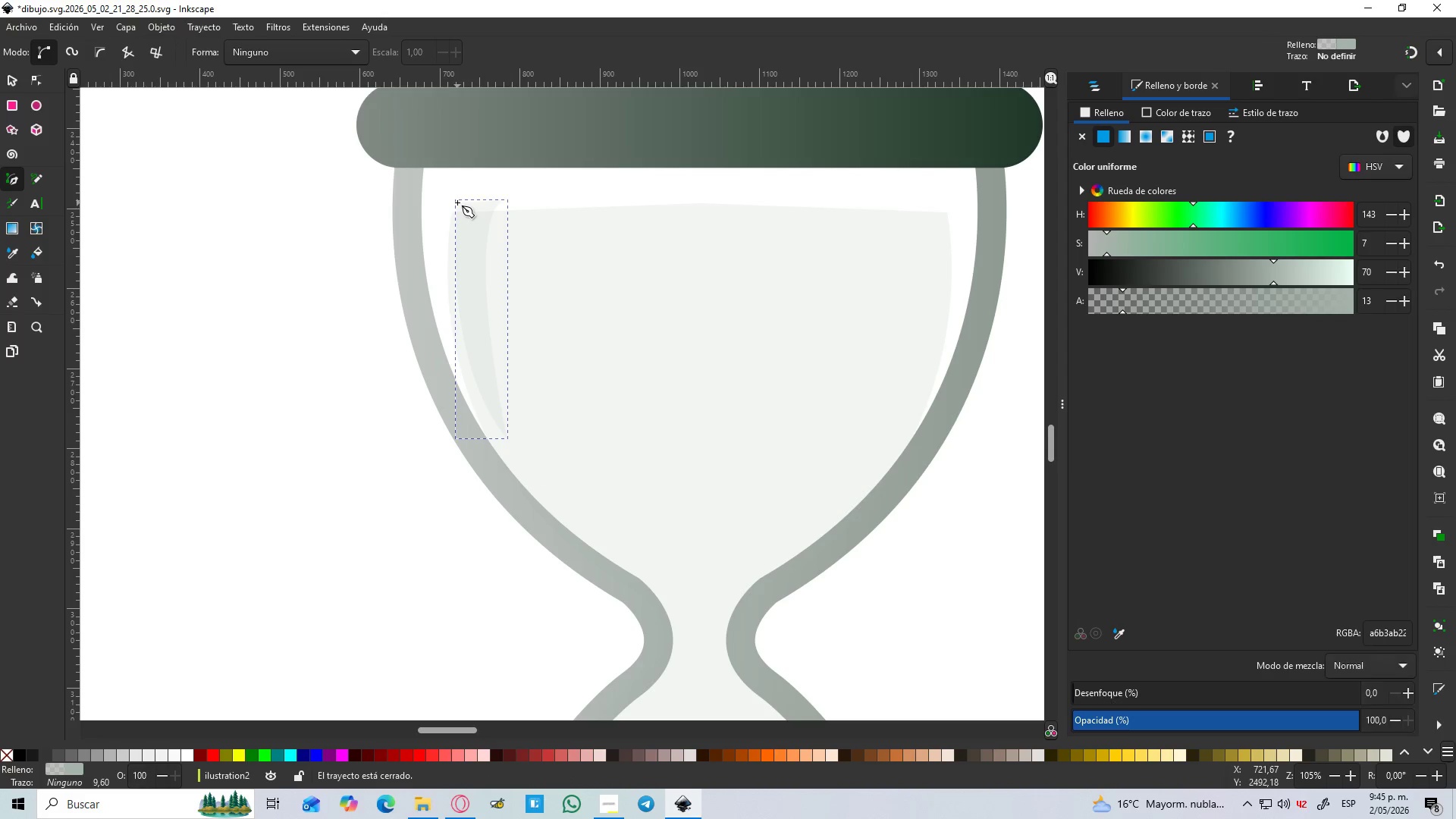 
hold_key(key=ControlLeft, duration=0.41)
 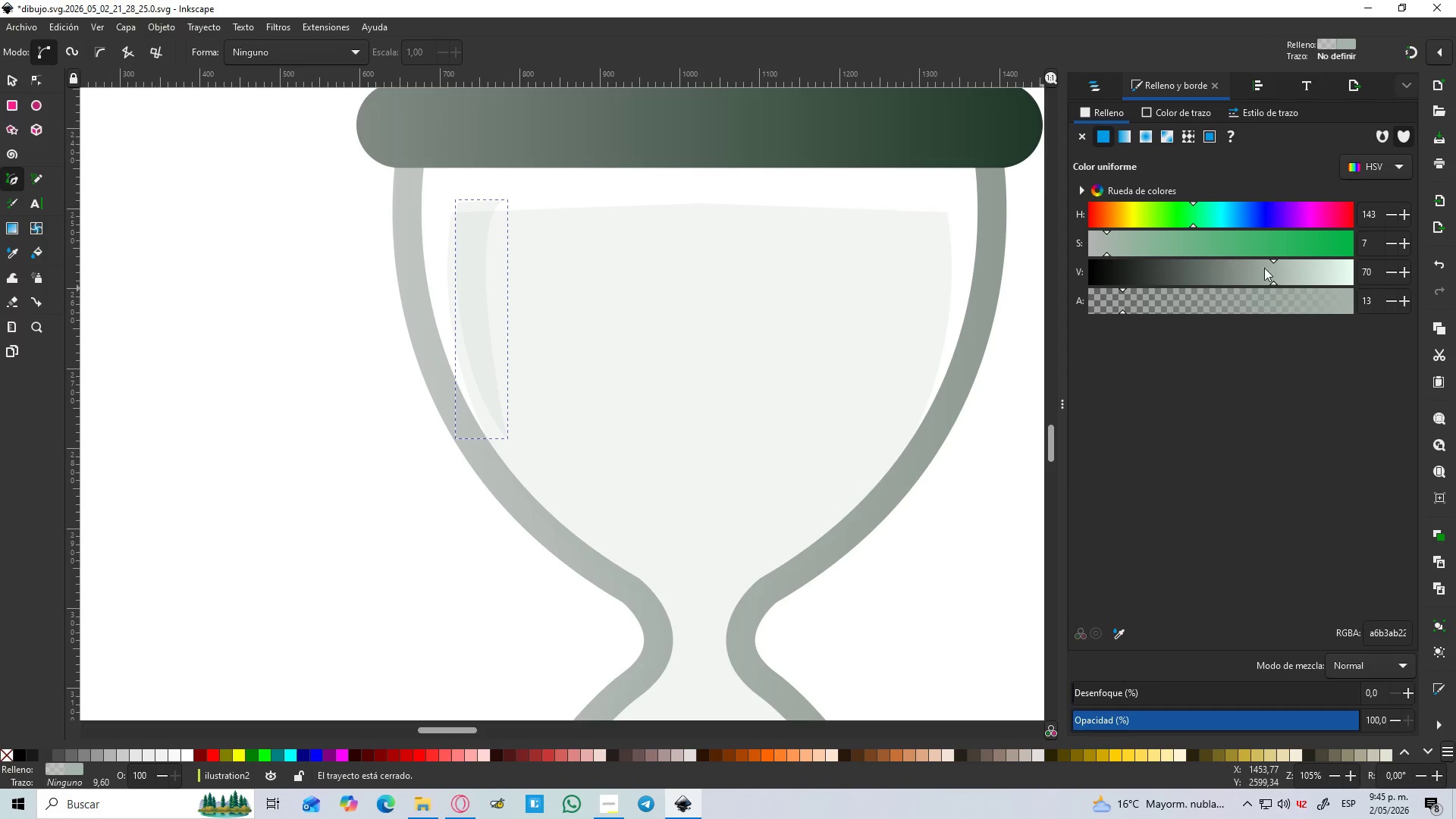 
left_click_drag(start_coordinate=[1264, 268], to_coordinate=[1356, 273])
 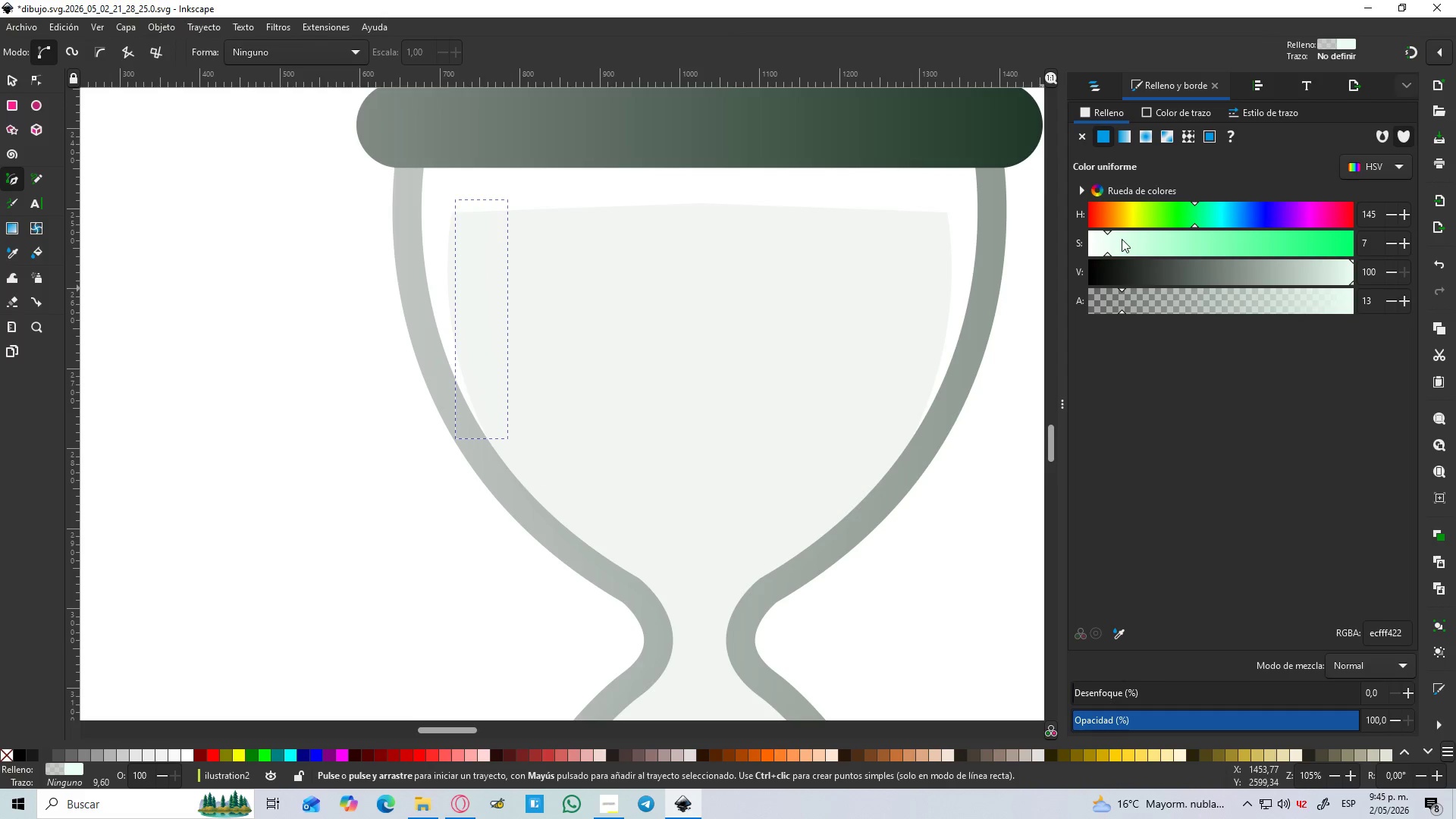 
left_click_drag(start_coordinate=[1117, 240], to_coordinate=[1062, 249])
 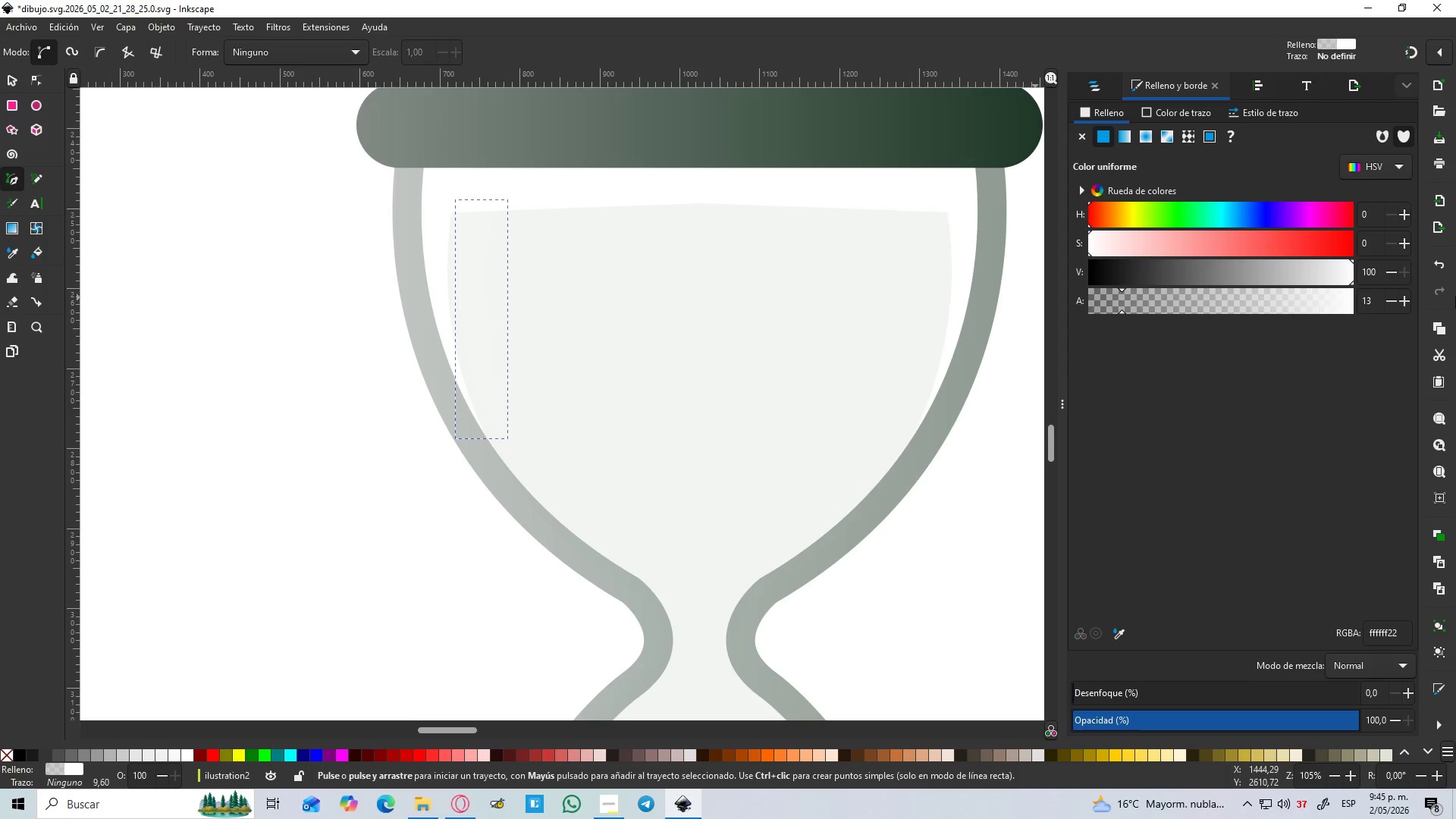 
left_click_drag(start_coordinate=[1296, 307], to_coordinate=[1396, 322])
 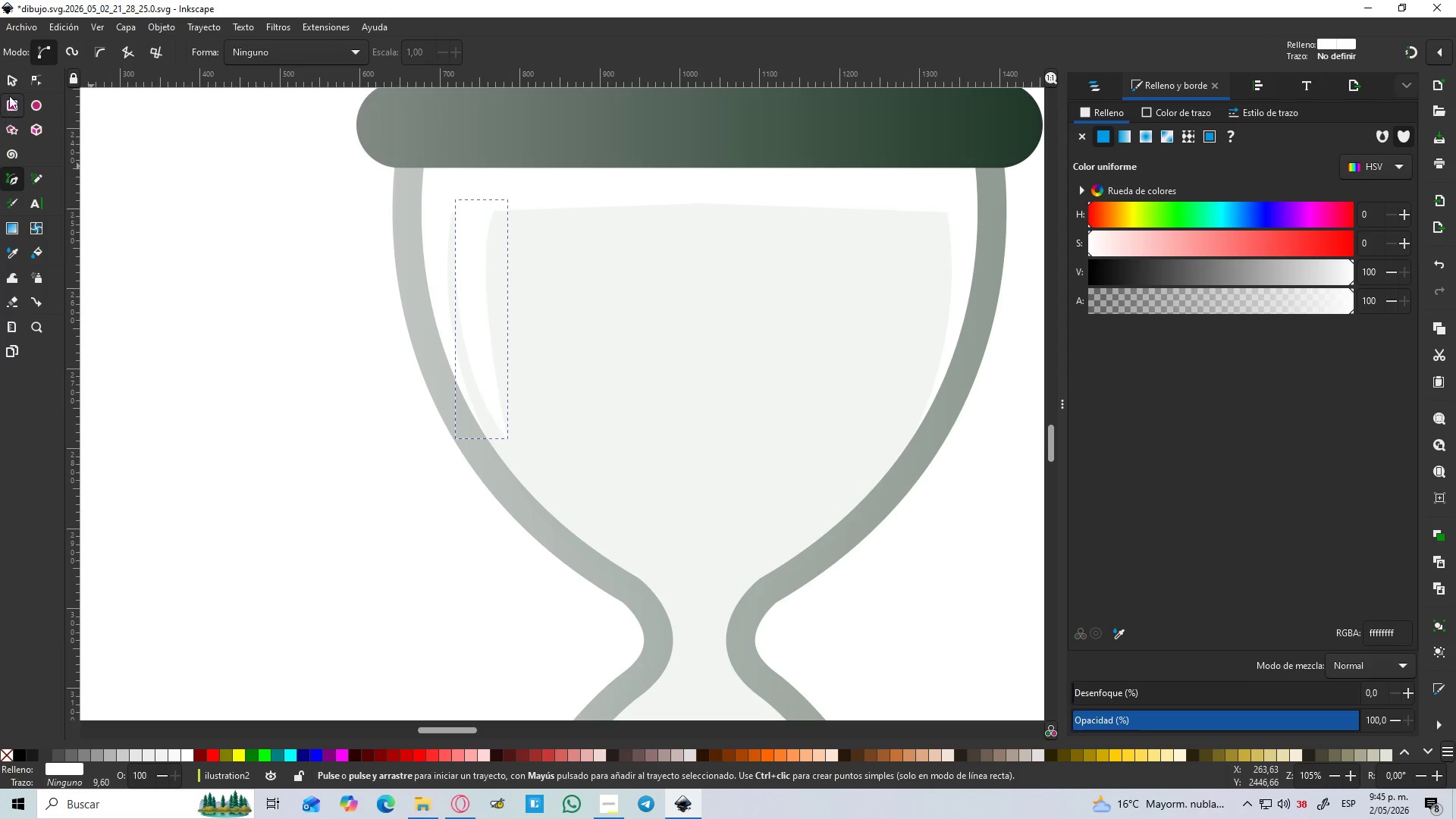 
left_click([10, 89])
 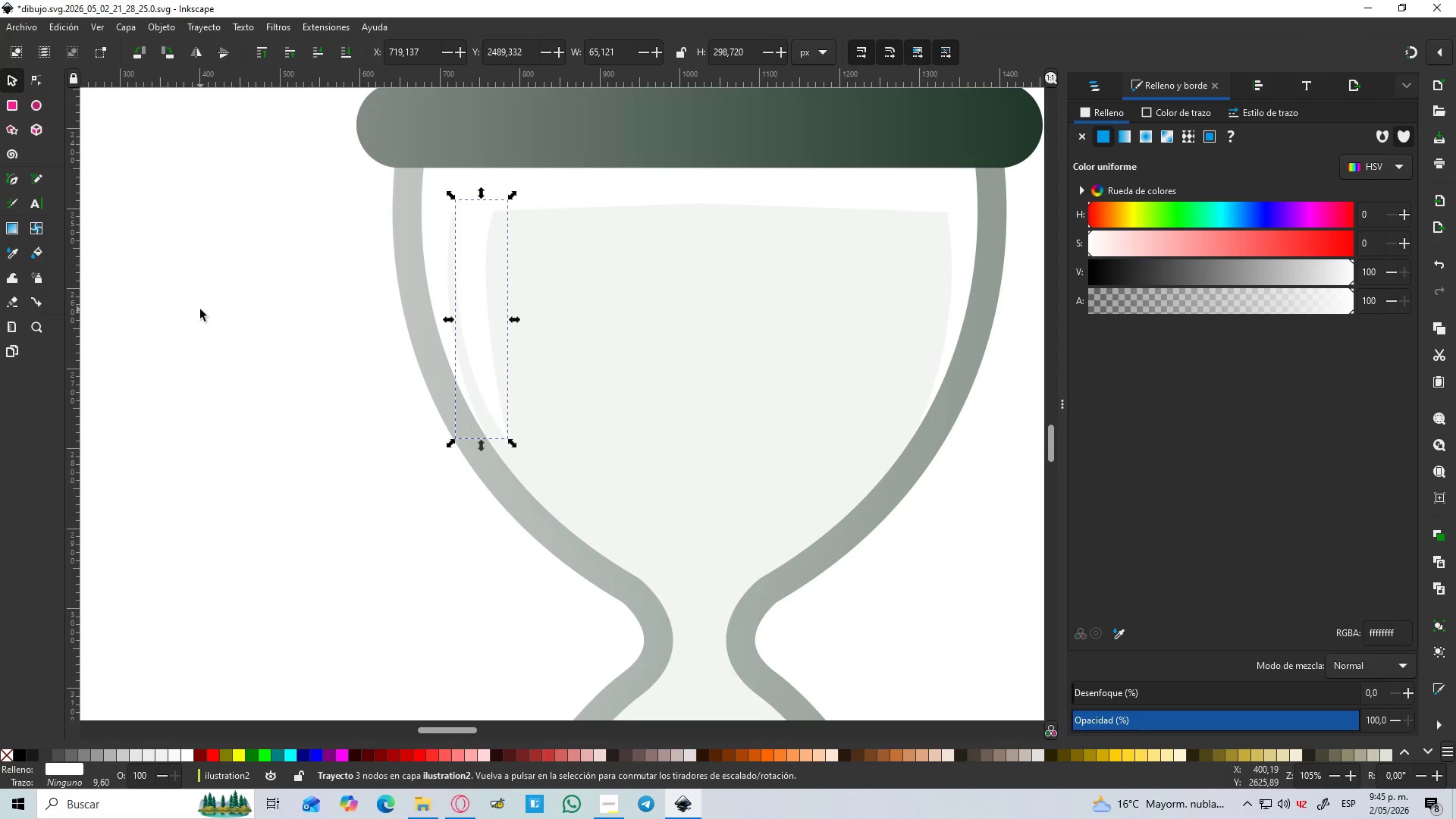 
hold_key(key=ControlLeft, duration=1.53)
left_click([200, 309])
 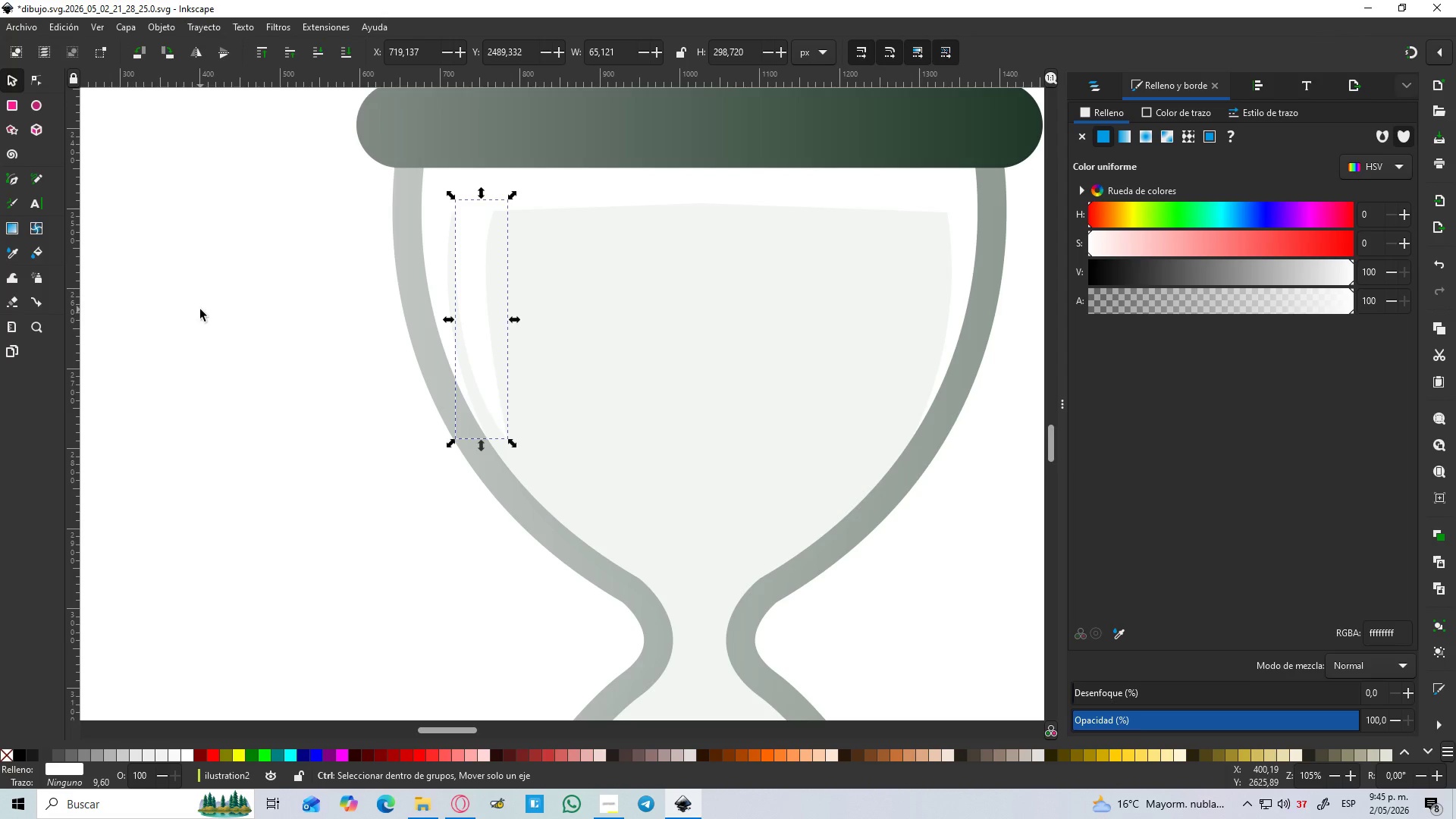 
scroll: coordinate [200, 309], scroll_direction: down, amount: 3.0
 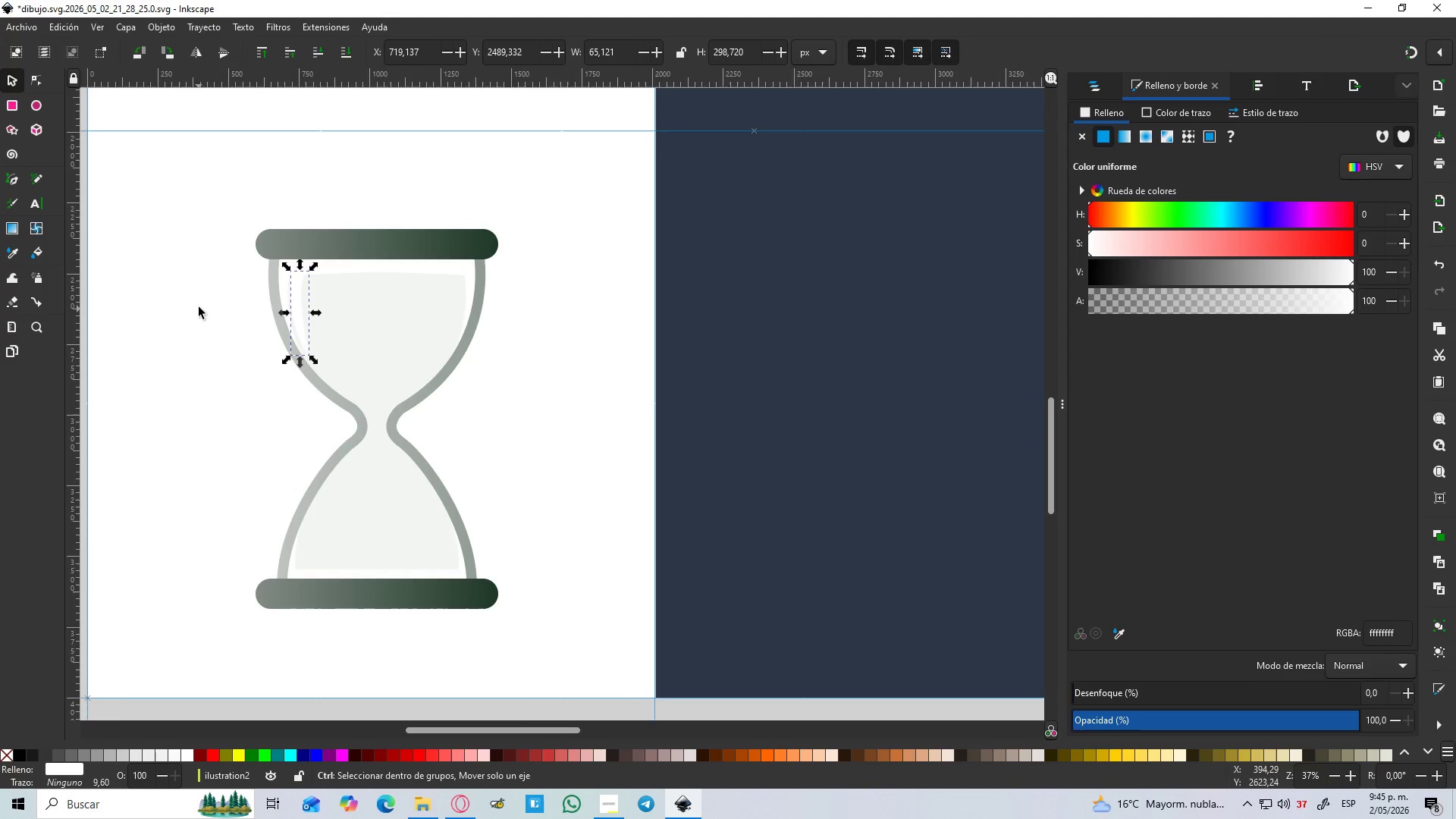 
key(Control+ControlLeft)
 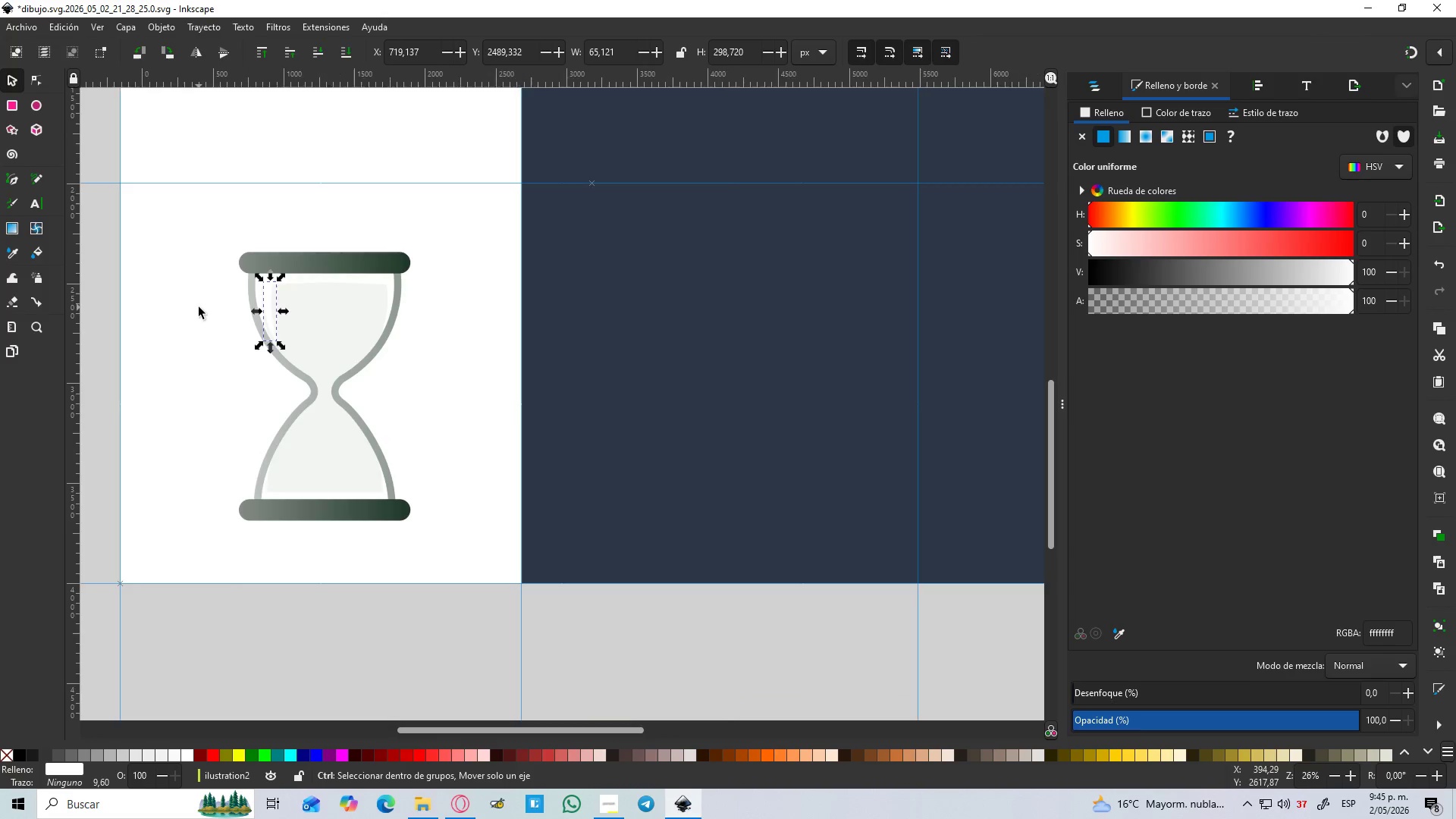 
key(Control+ControlLeft)
 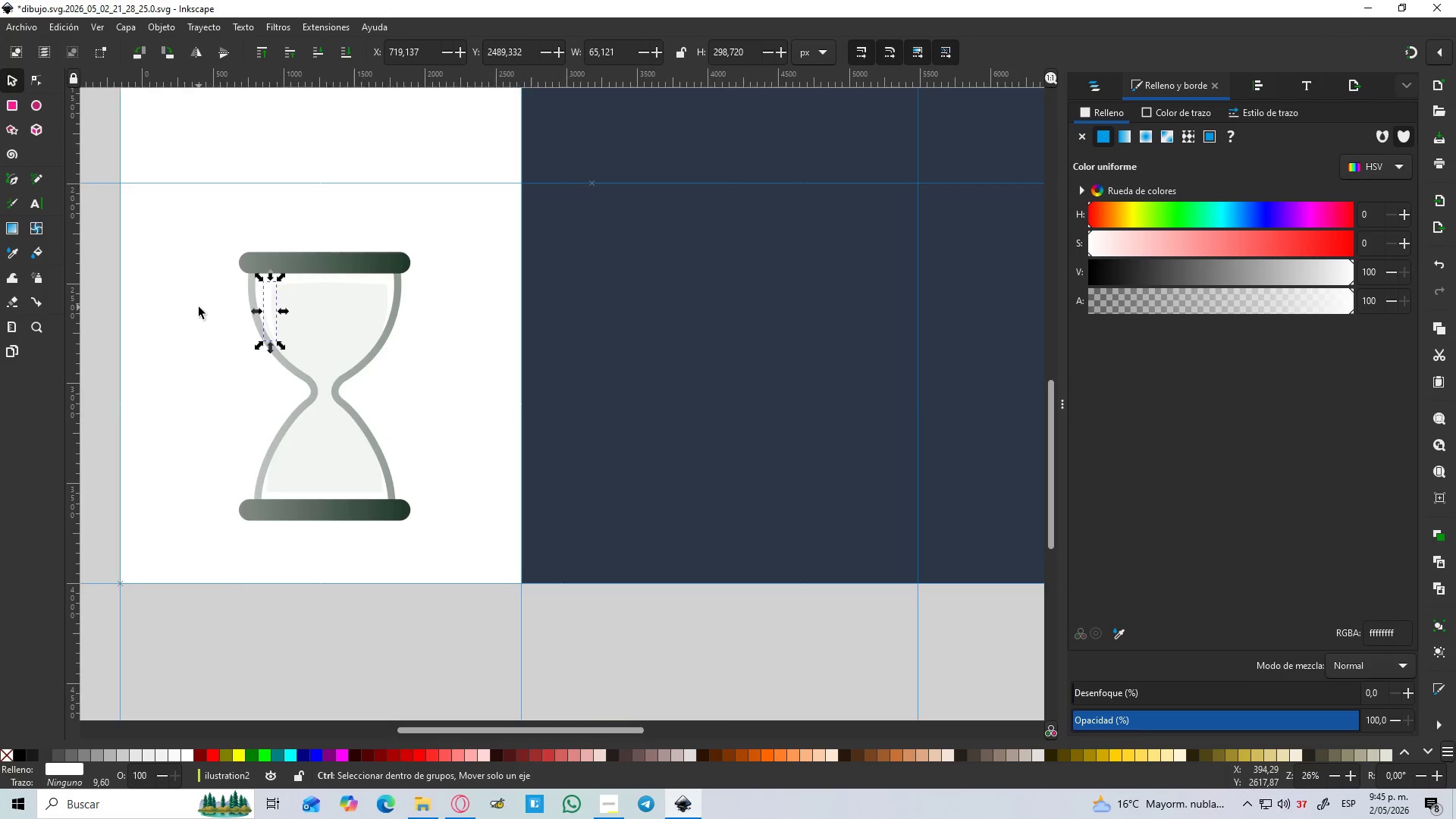 
key(Control+ControlLeft)
 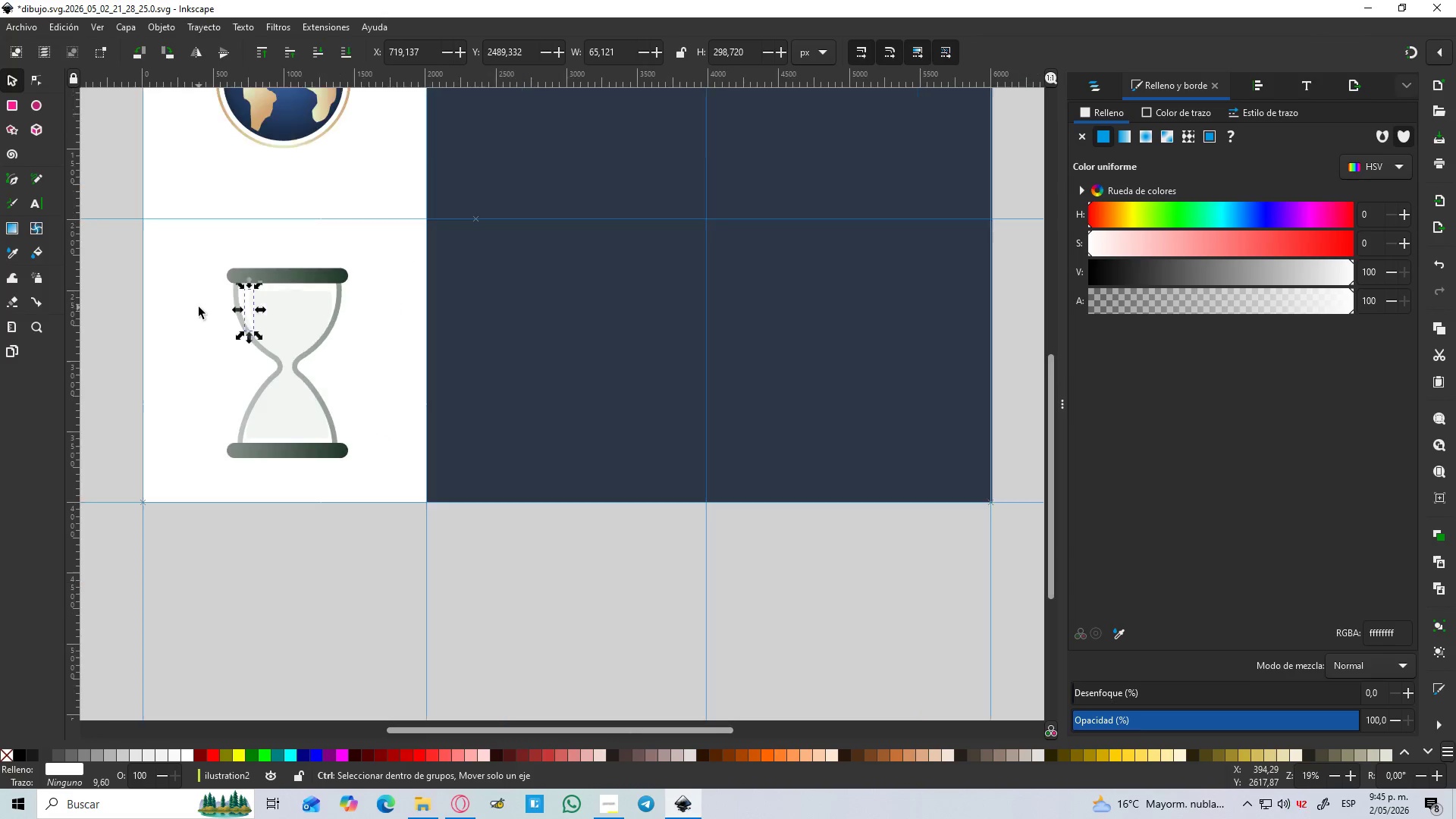 
key(Control+ControlLeft)
 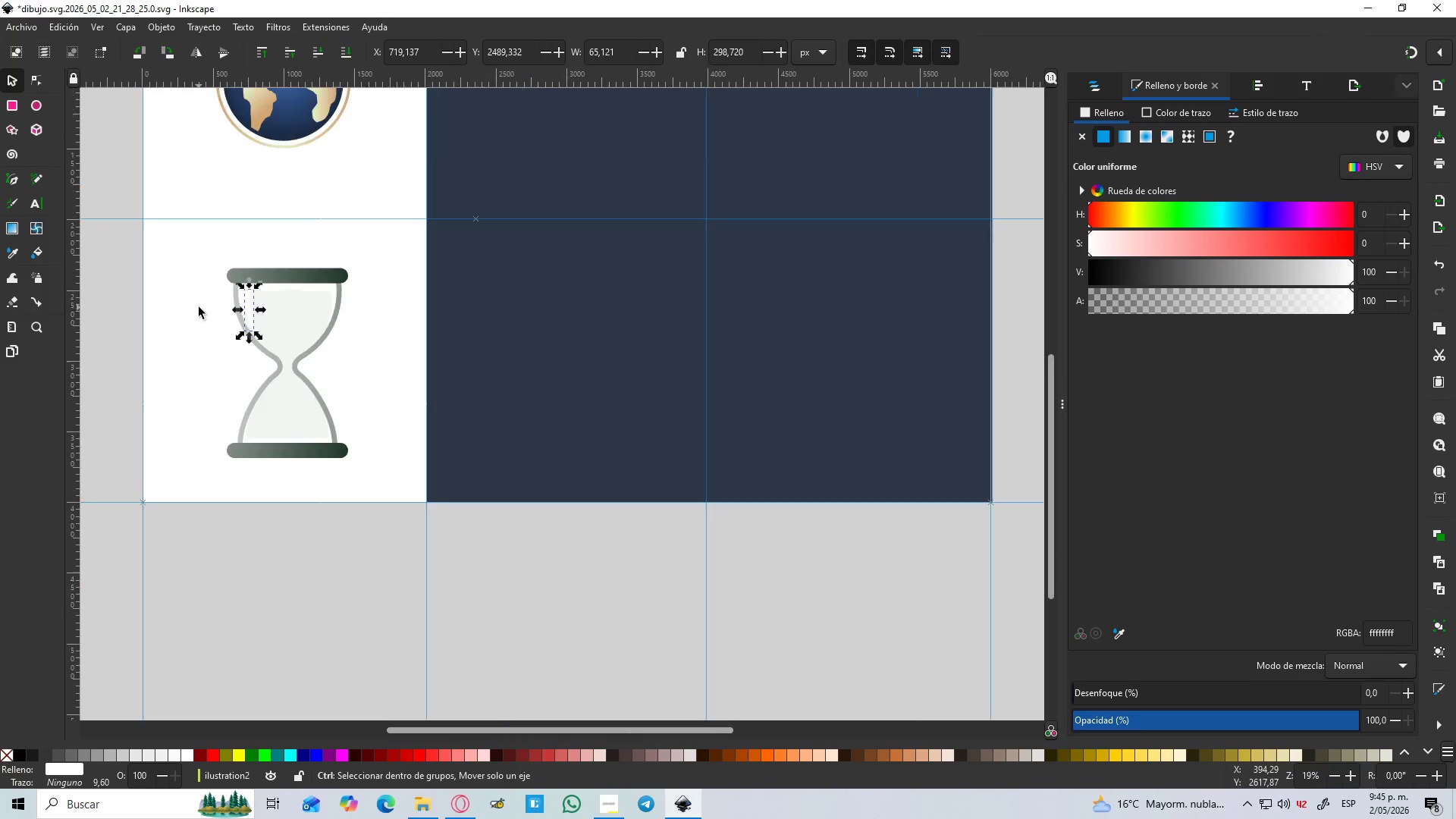 
key(Control+ControlLeft)
 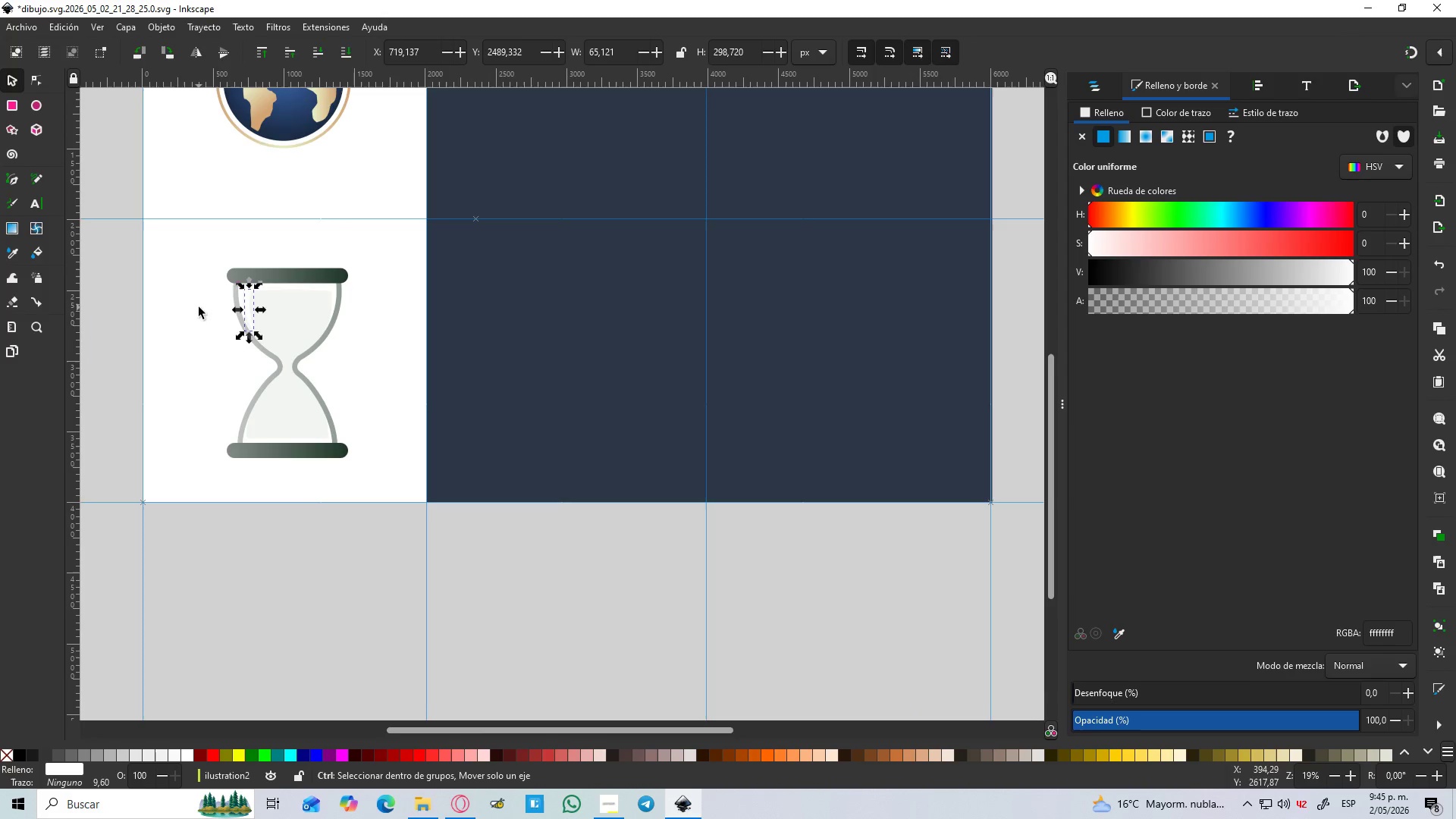 
key(Control+ControlLeft)
 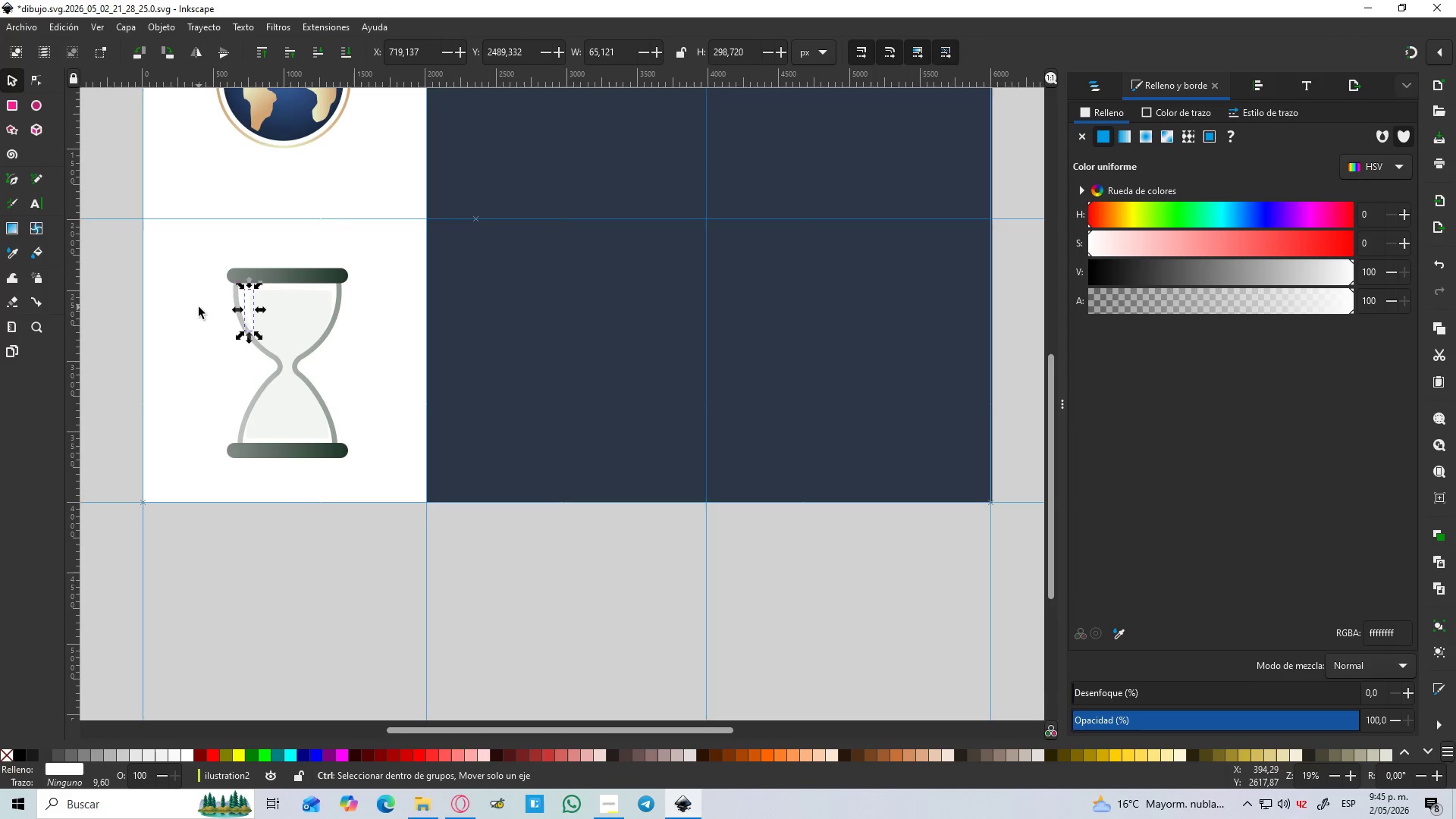 
key(Control+ControlLeft)
 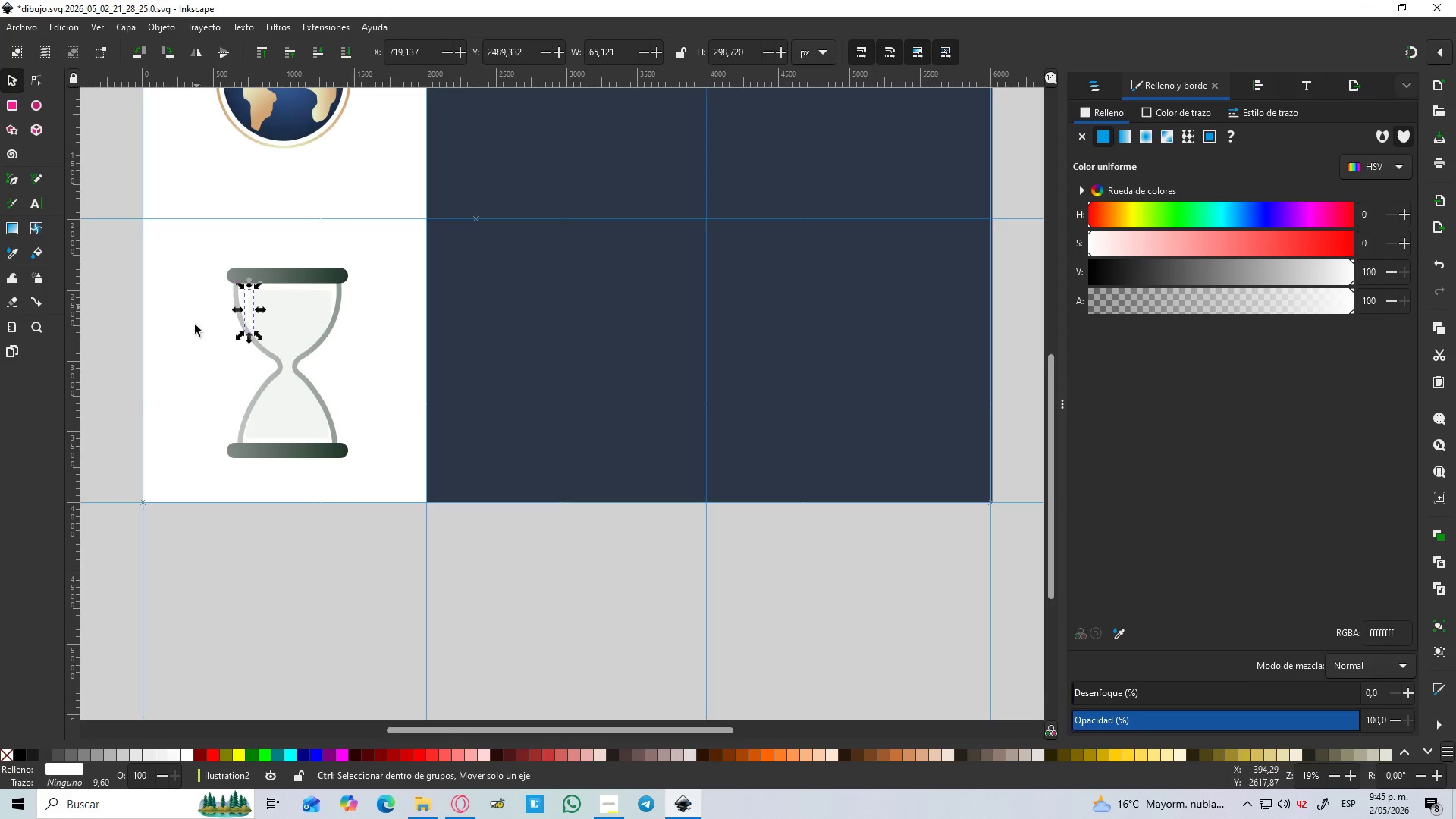 
key(Control+ControlLeft)
 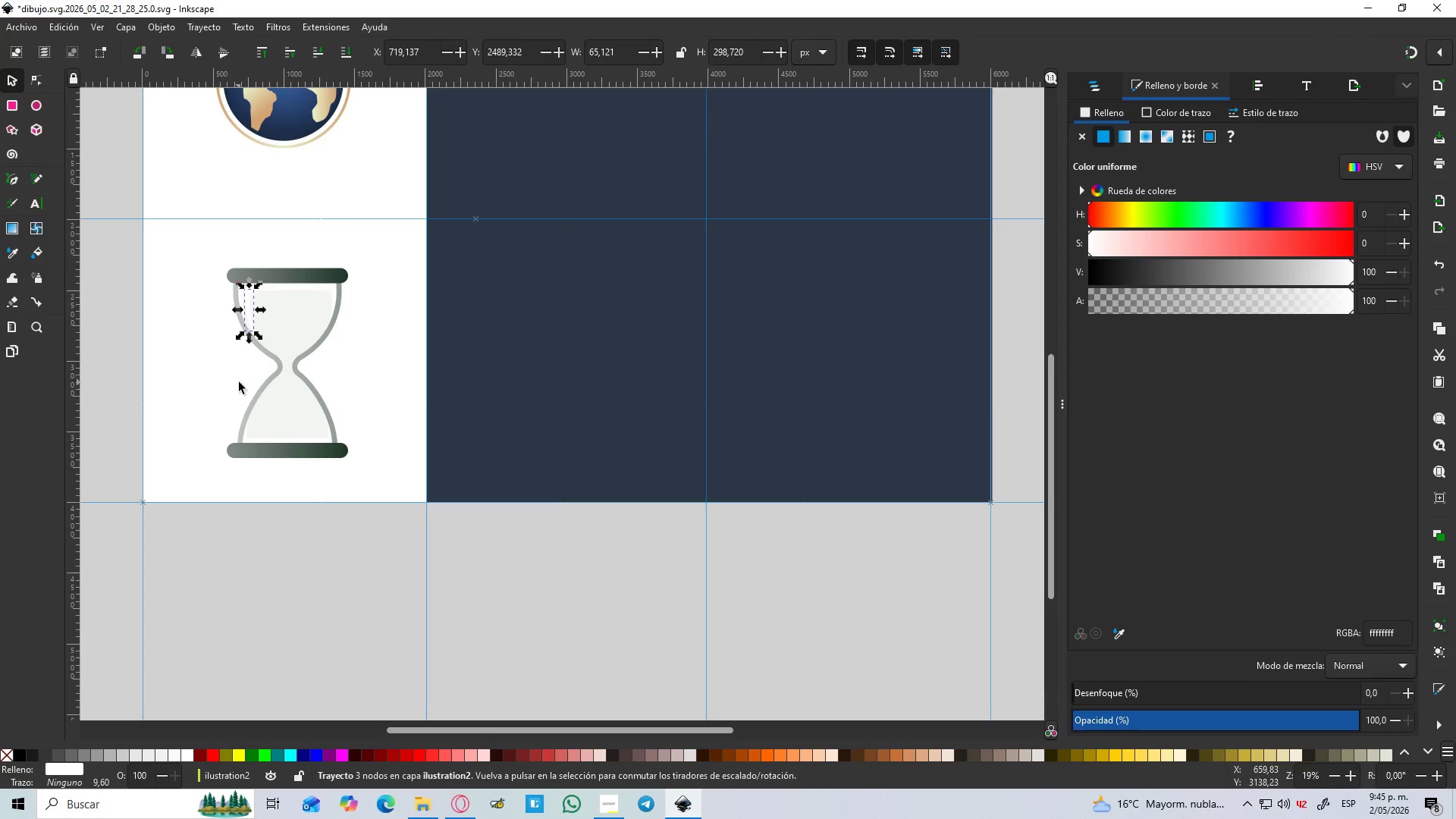 
scroll: coordinate [199, 307], scroll_direction: down, amount: 2.0
 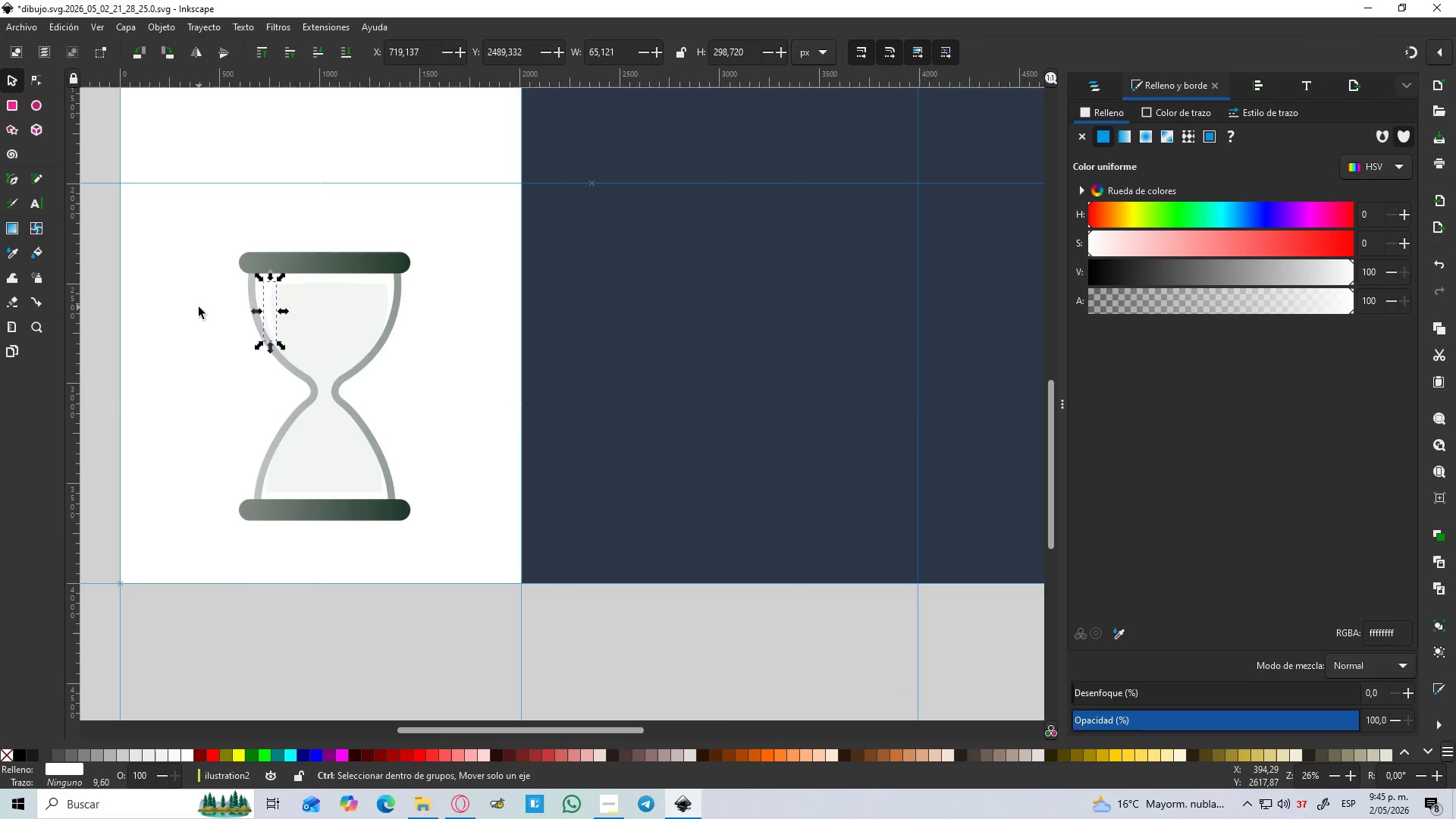 
left_click([239, 382])
 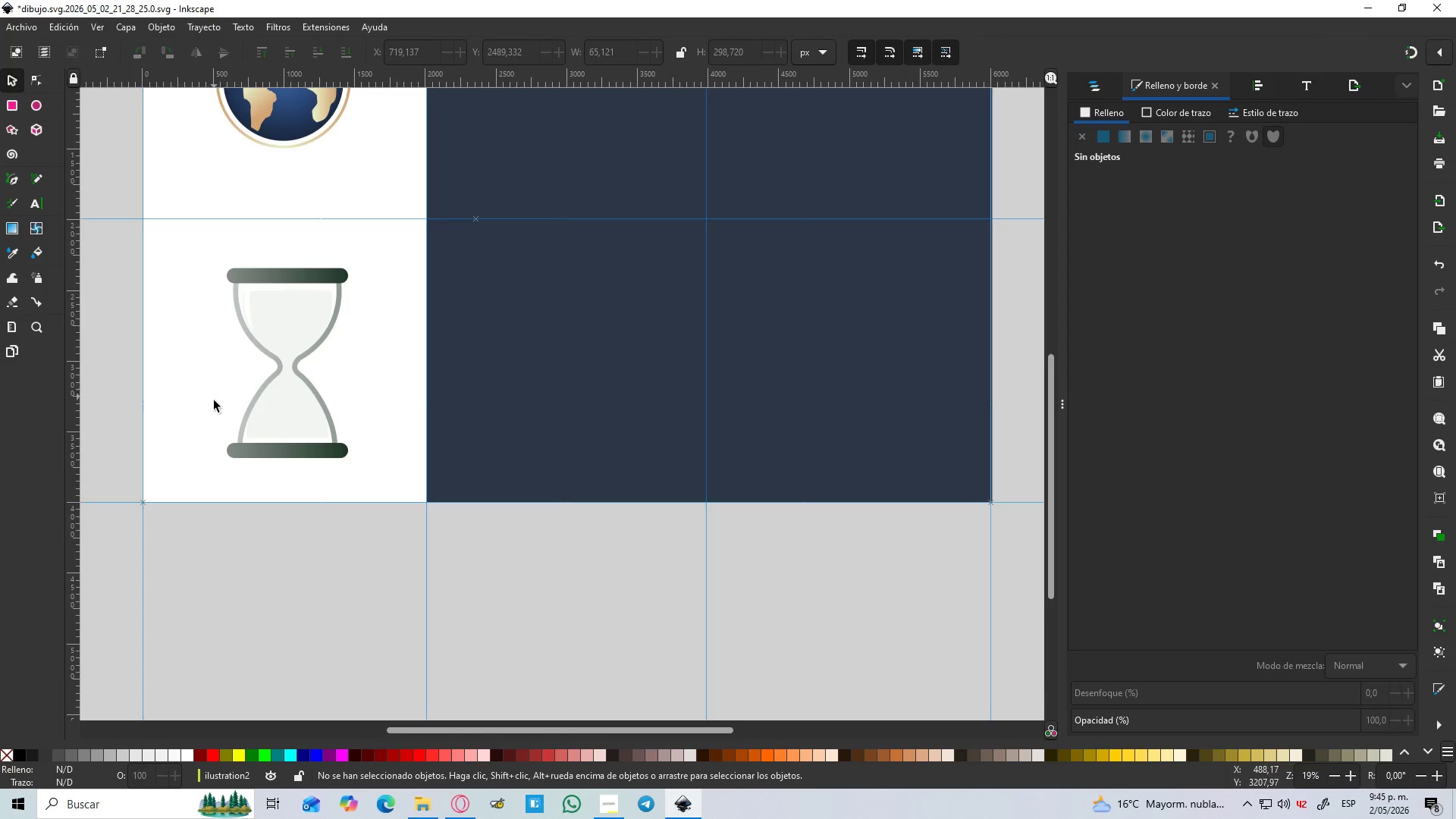 
hold_key(key=Space, duration=0.45)
 